 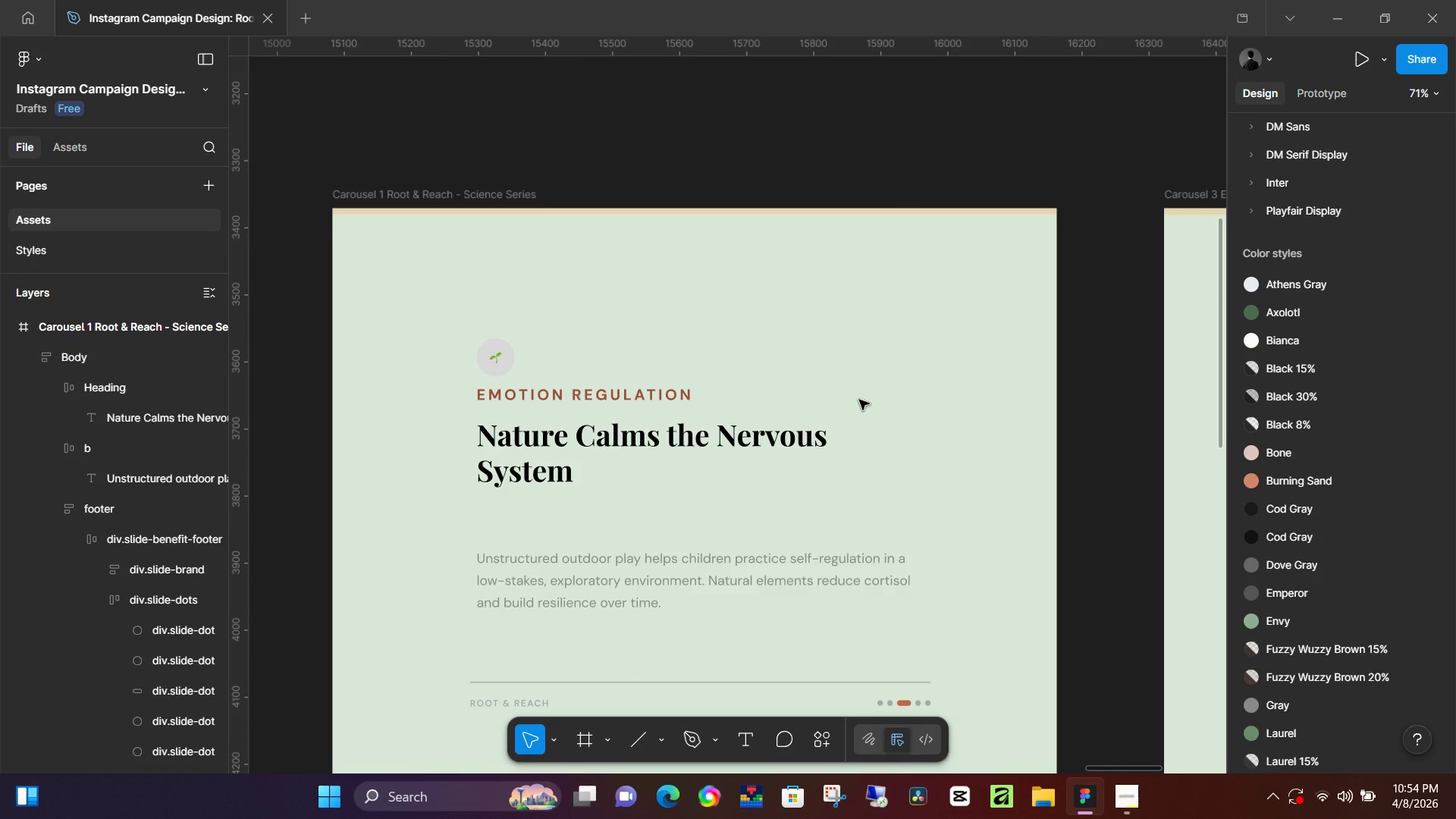 
scroll: coordinate [987, 453], scroll_direction: down, amount: 7.0
 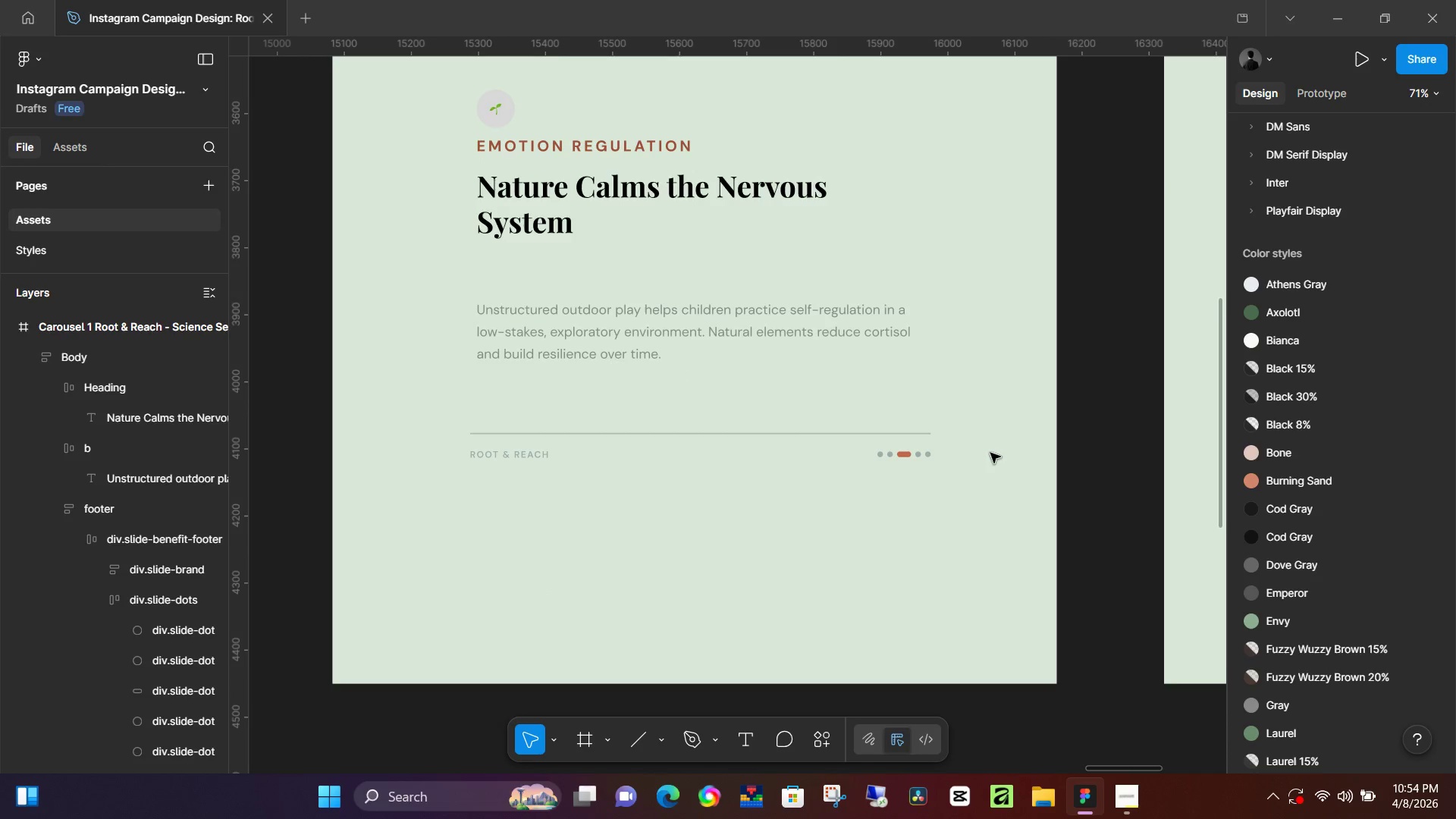 
hold_key(key=ControlLeft, duration=0.42)
 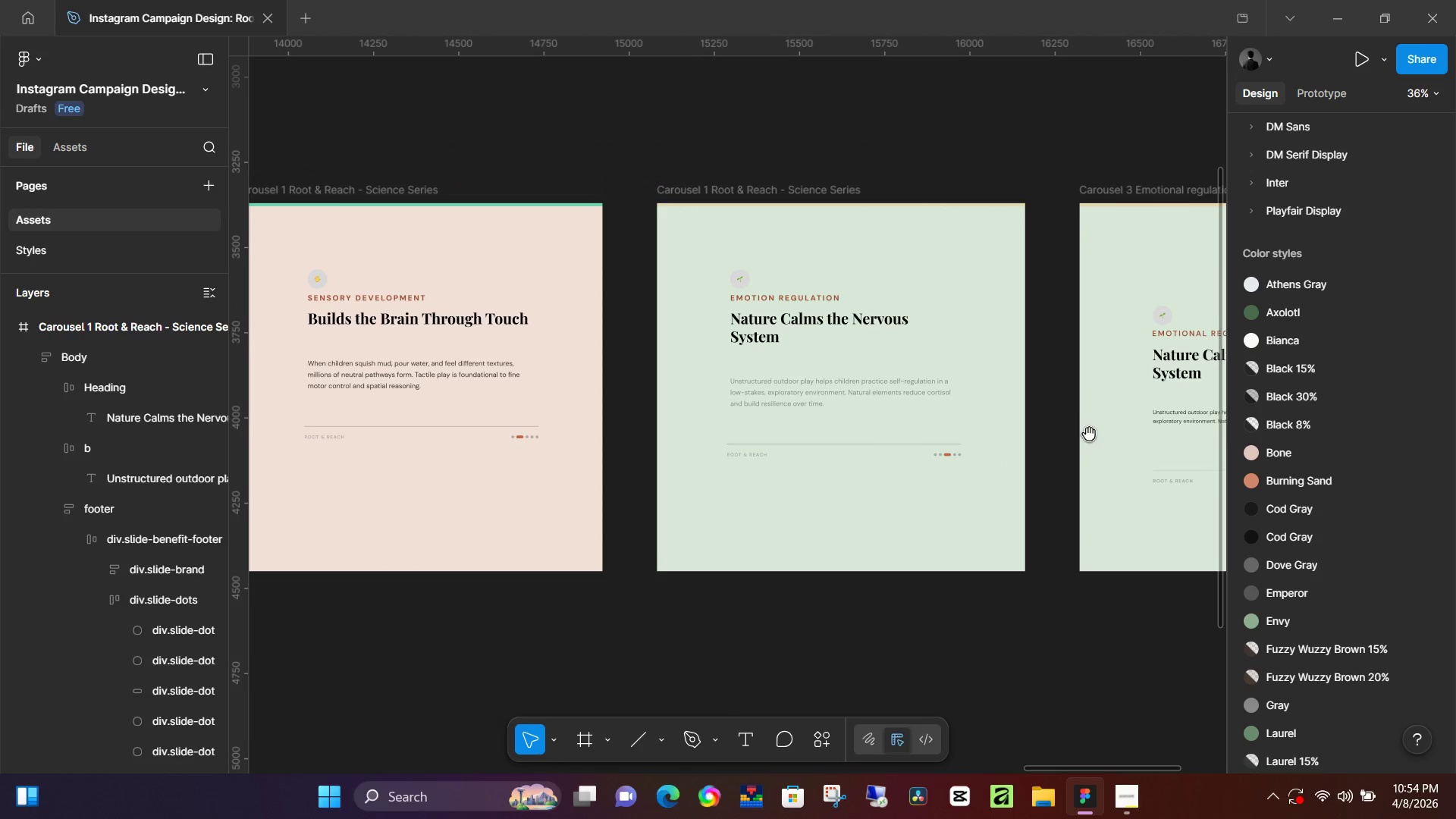 
hold_key(key=Space, duration=0.69)
 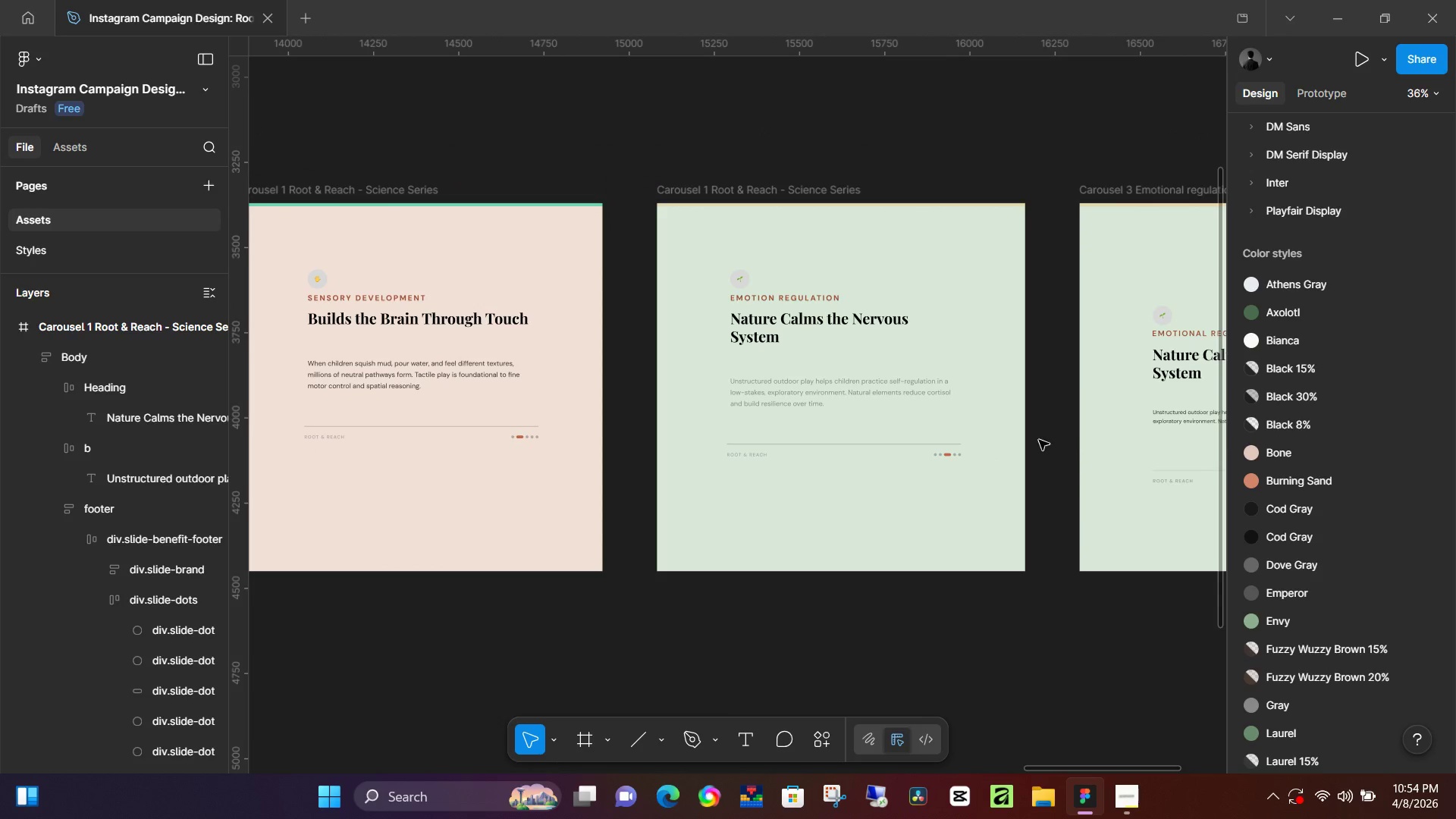 
scroll: coordinate [993, 454], scroll_direction: down, amount: 6.0
 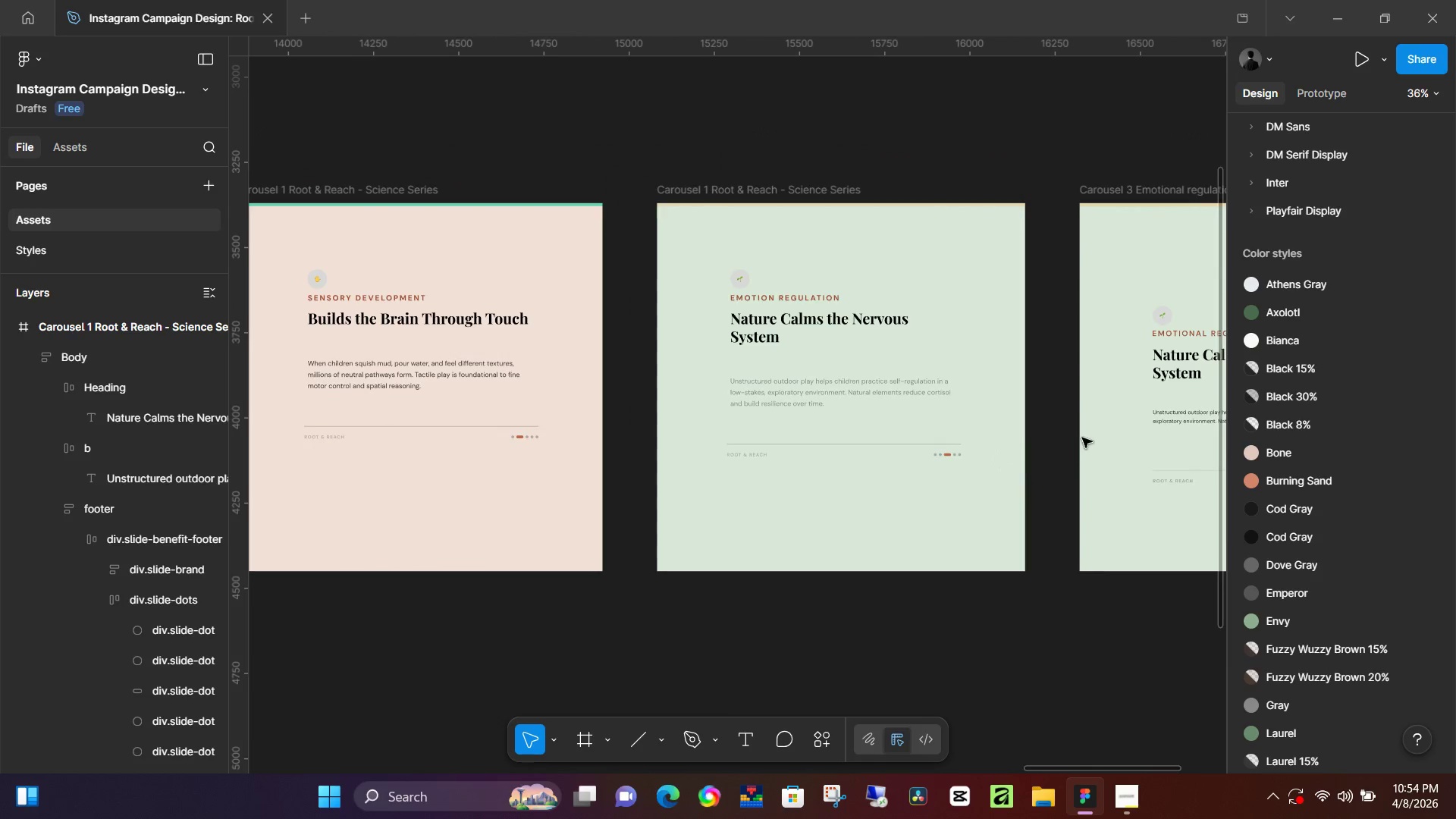 
hold_key(key=ControlLeft, duration=1.14)
scroll: coordinate [986, 442], scroll_direction: up, amount: 7.0
 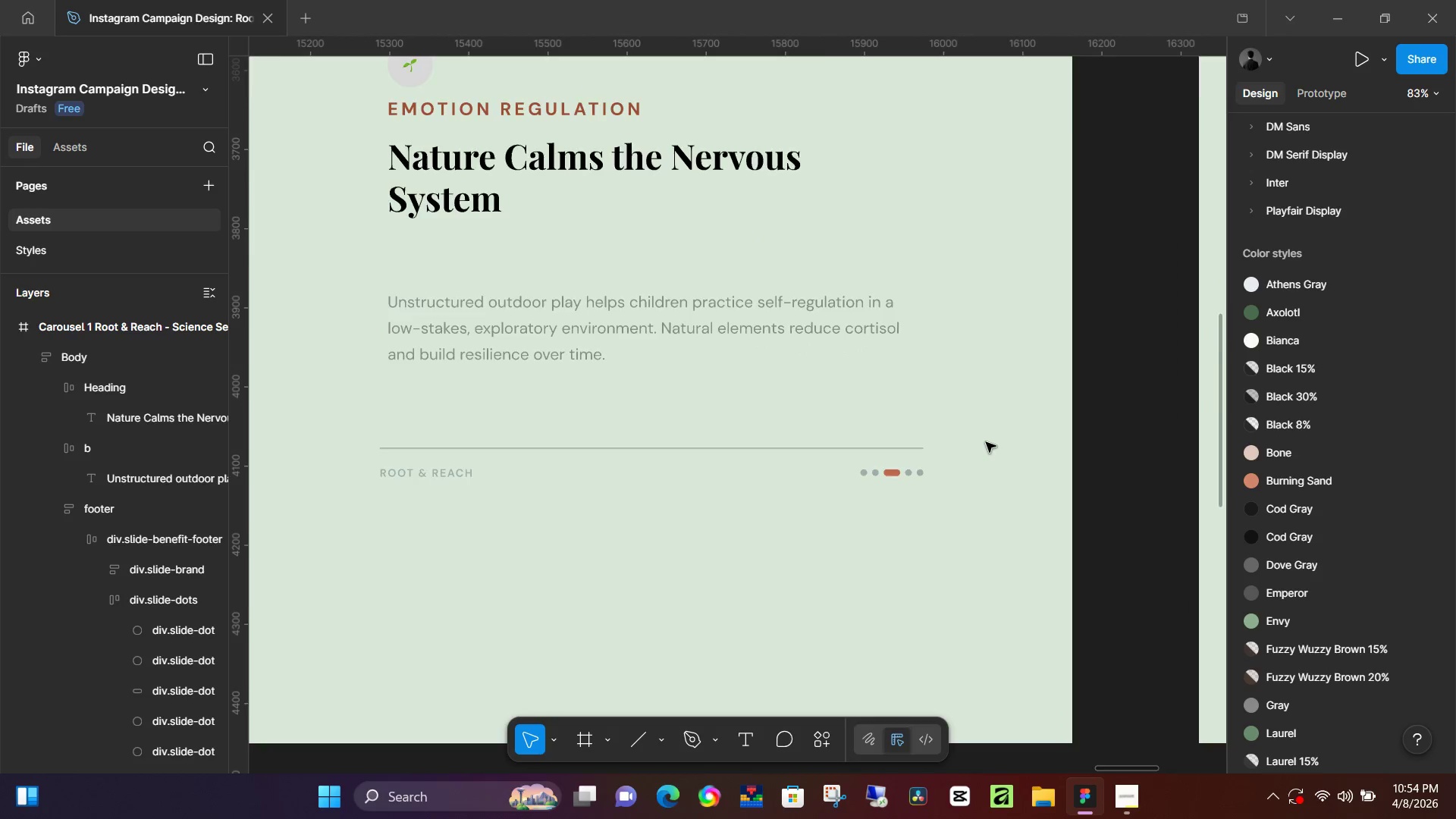 
scroll: coordinate [986, 442], scroll_direction: down, amount: 5.0
 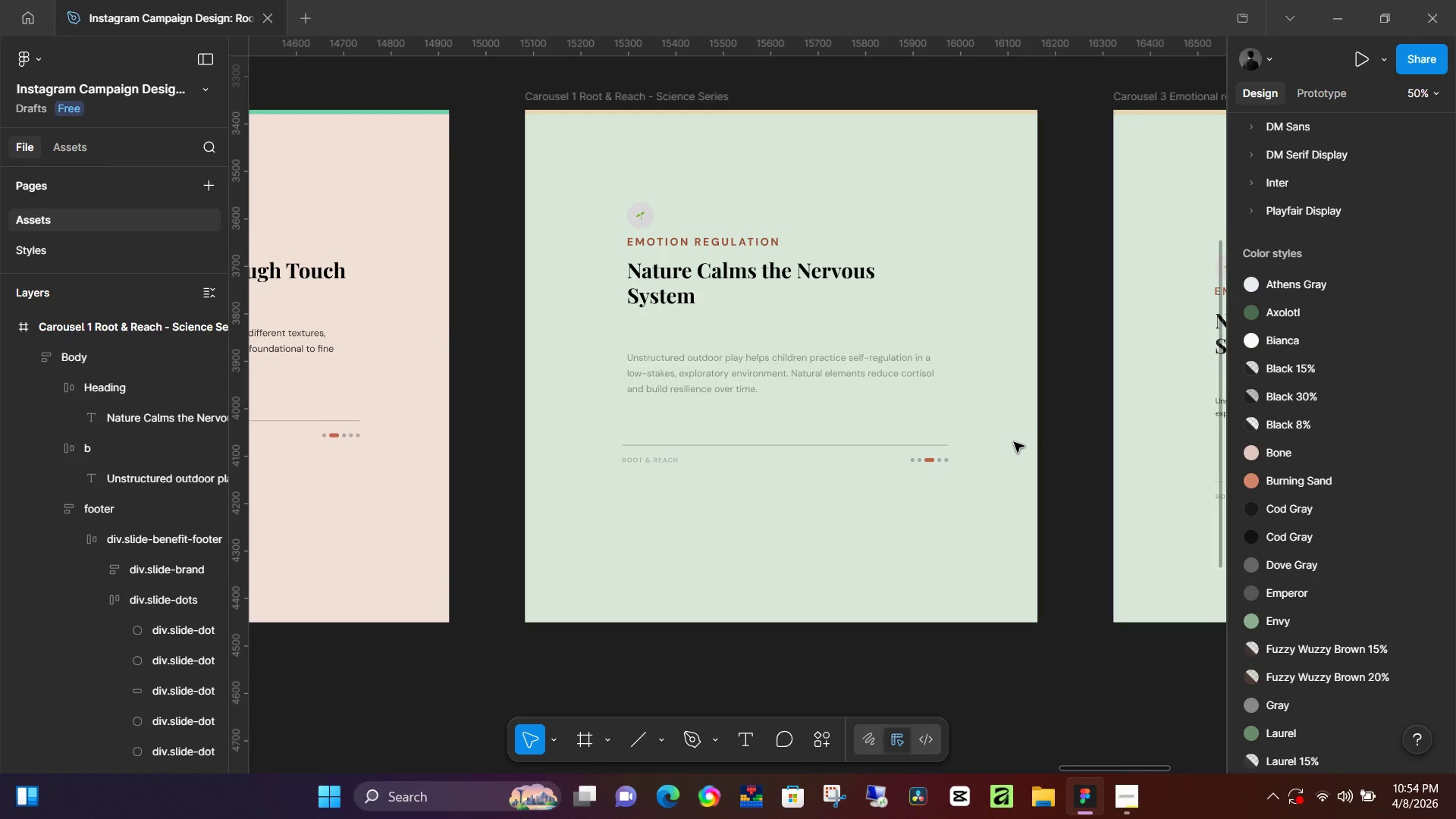 
hold_key(key=ControlLeft, duration=0.61)
scroll: coordinate [1015, 444], scroll_direction: down, amount: 4.0
 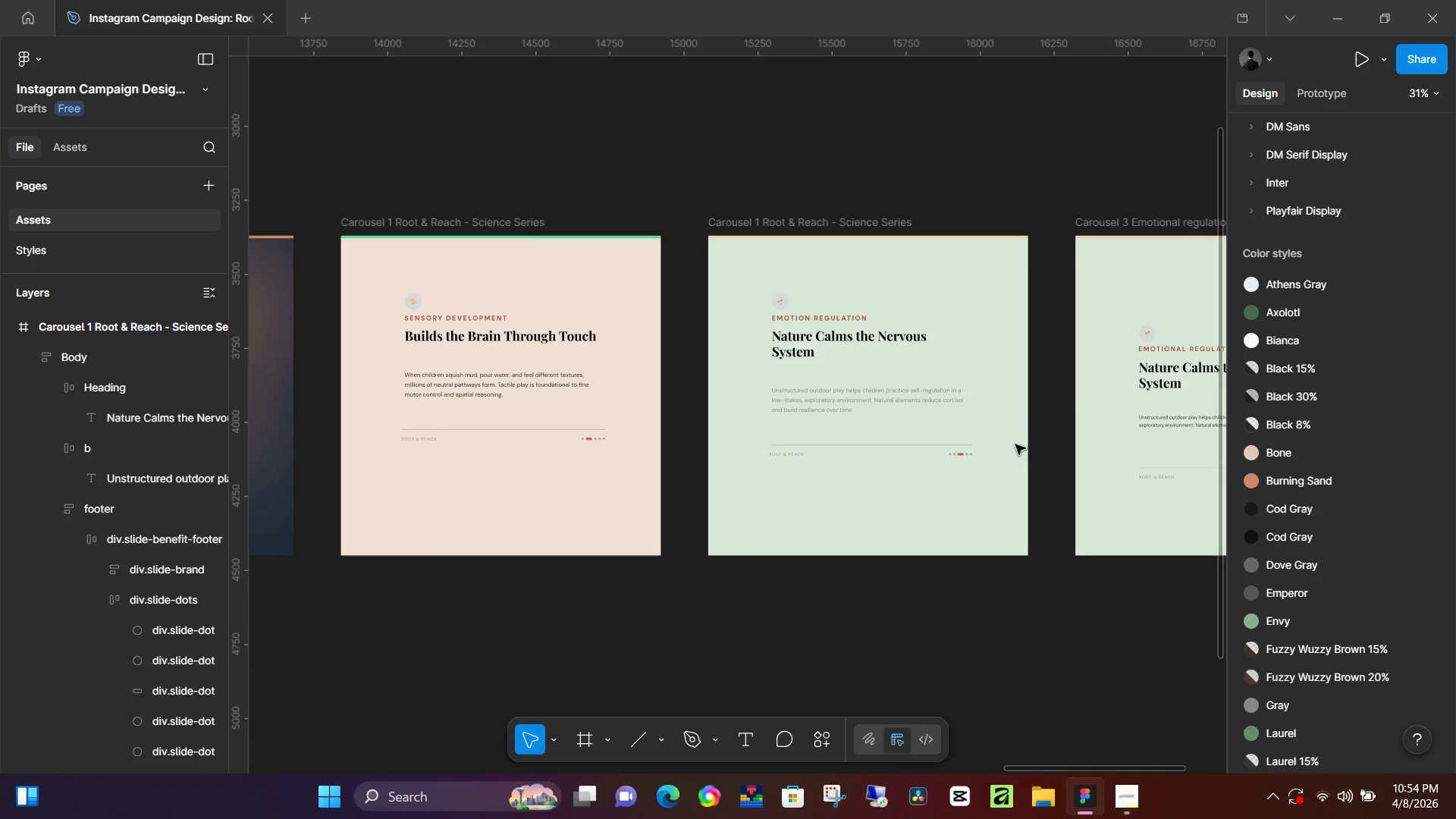 
hold_key(key=Space, duration=0.56)
 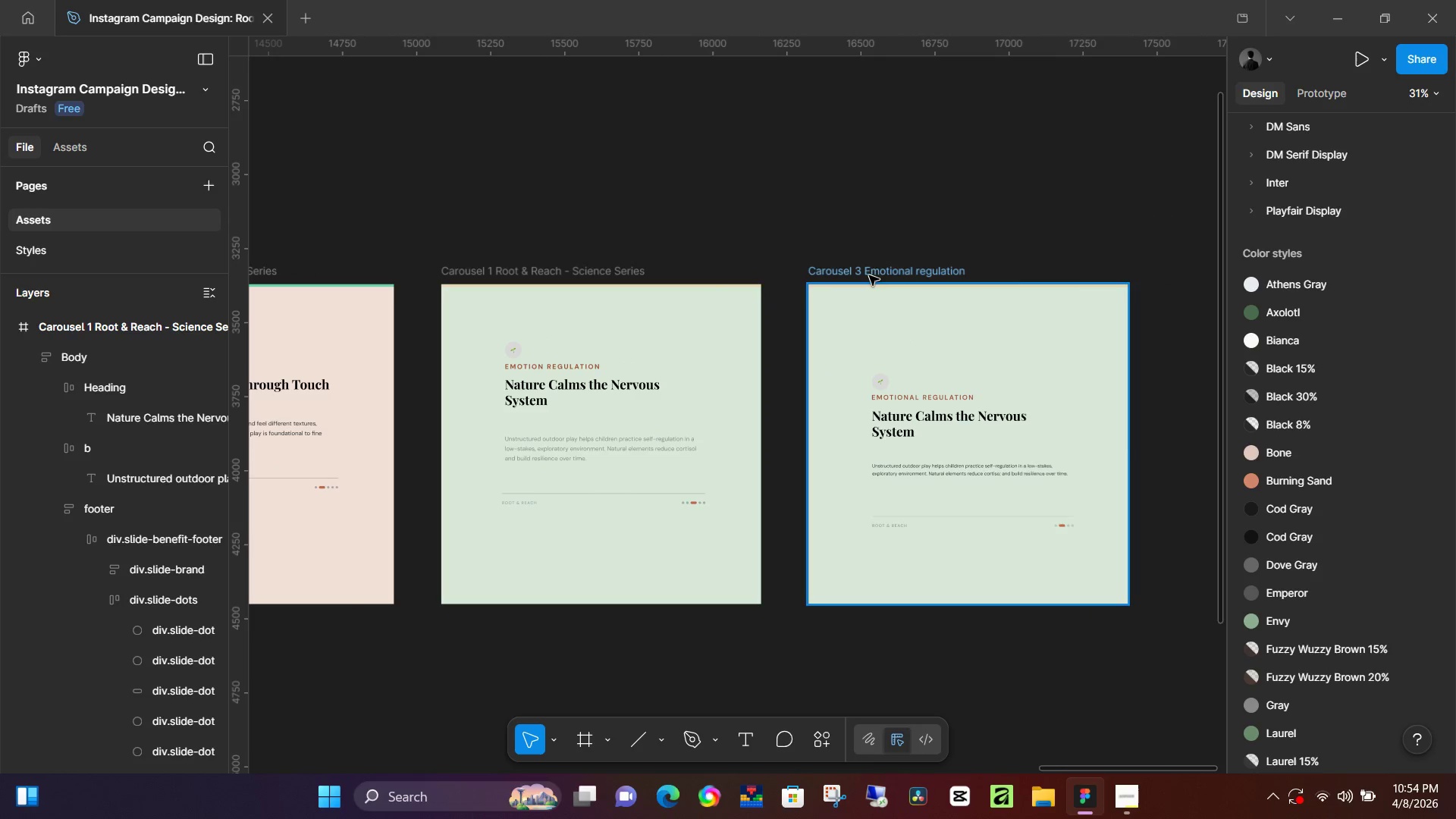 
left_click_drag(start_coordinate=[1045, 435], to_coordinate=[777, 482])
 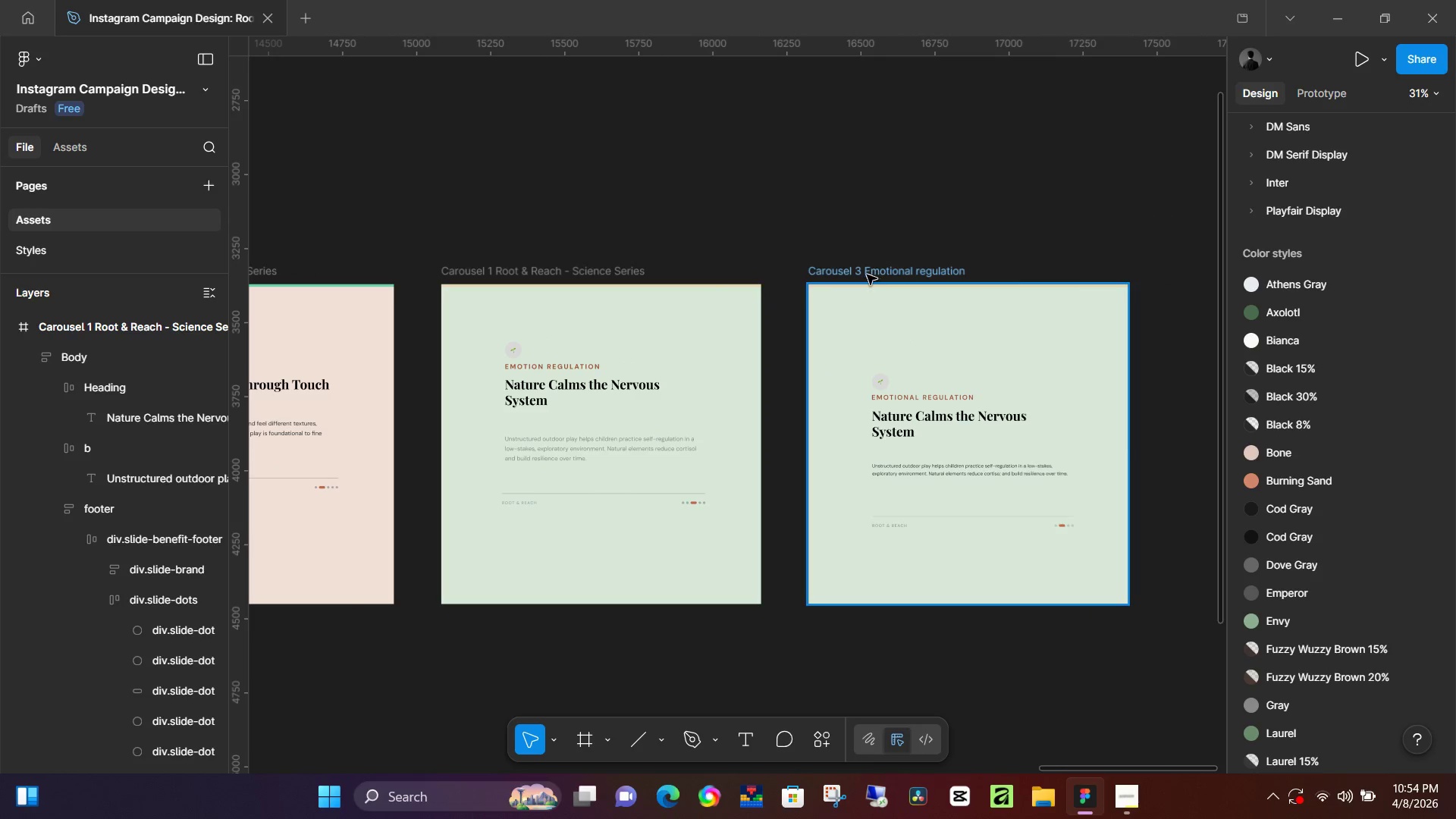 
left_click([867, 275])
 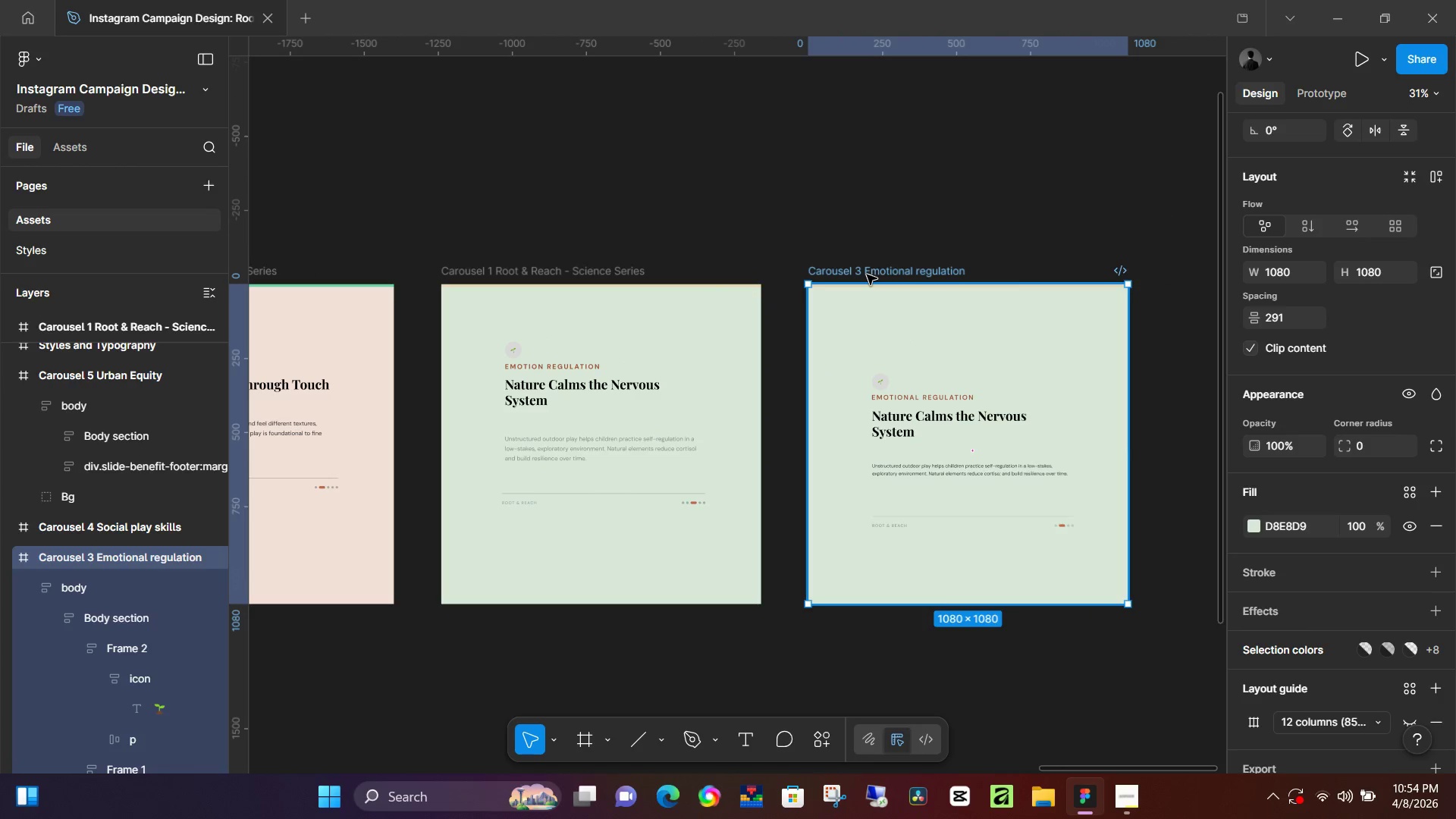 
key(Backspace)
 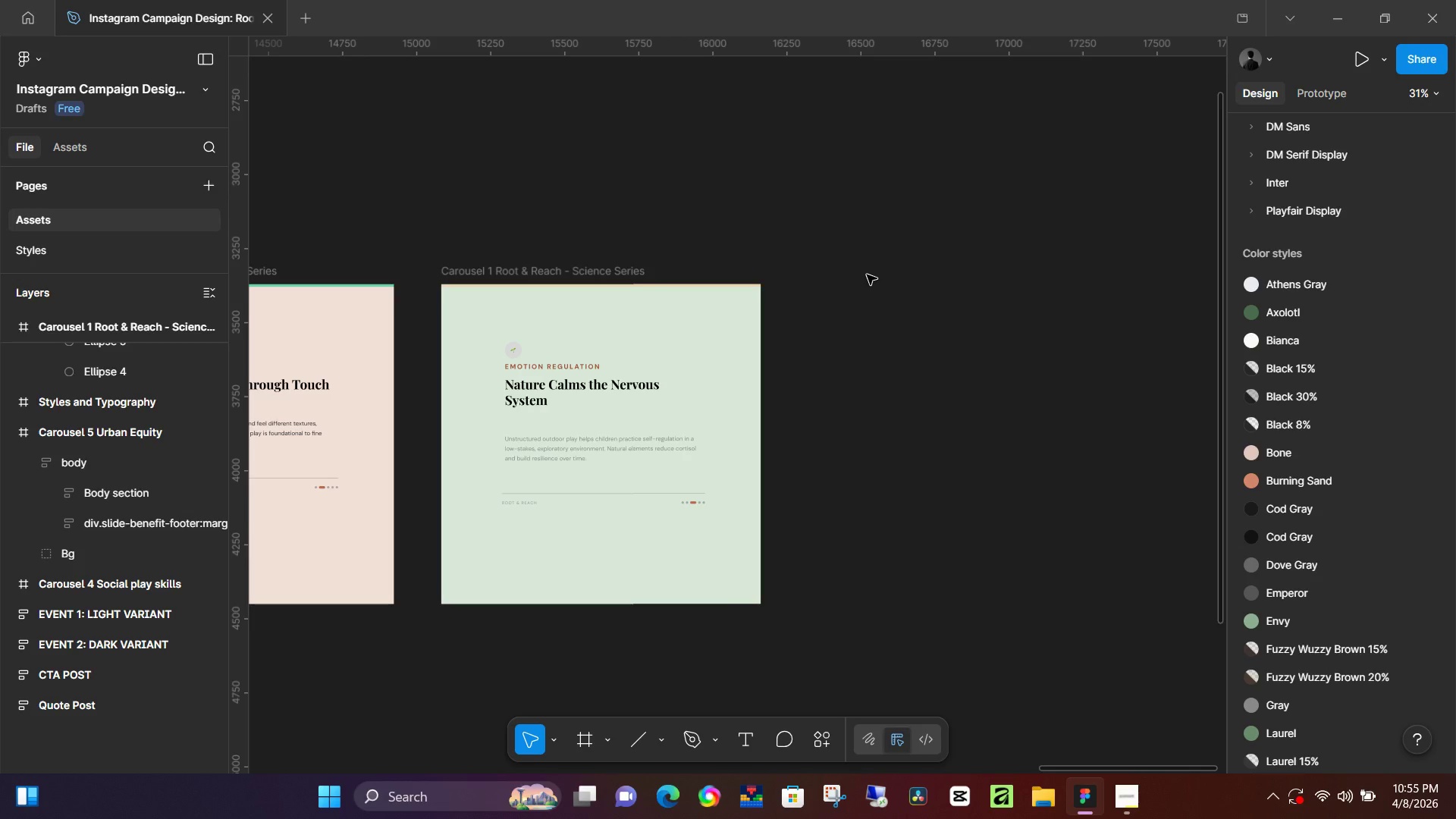 
wait(39.5)
 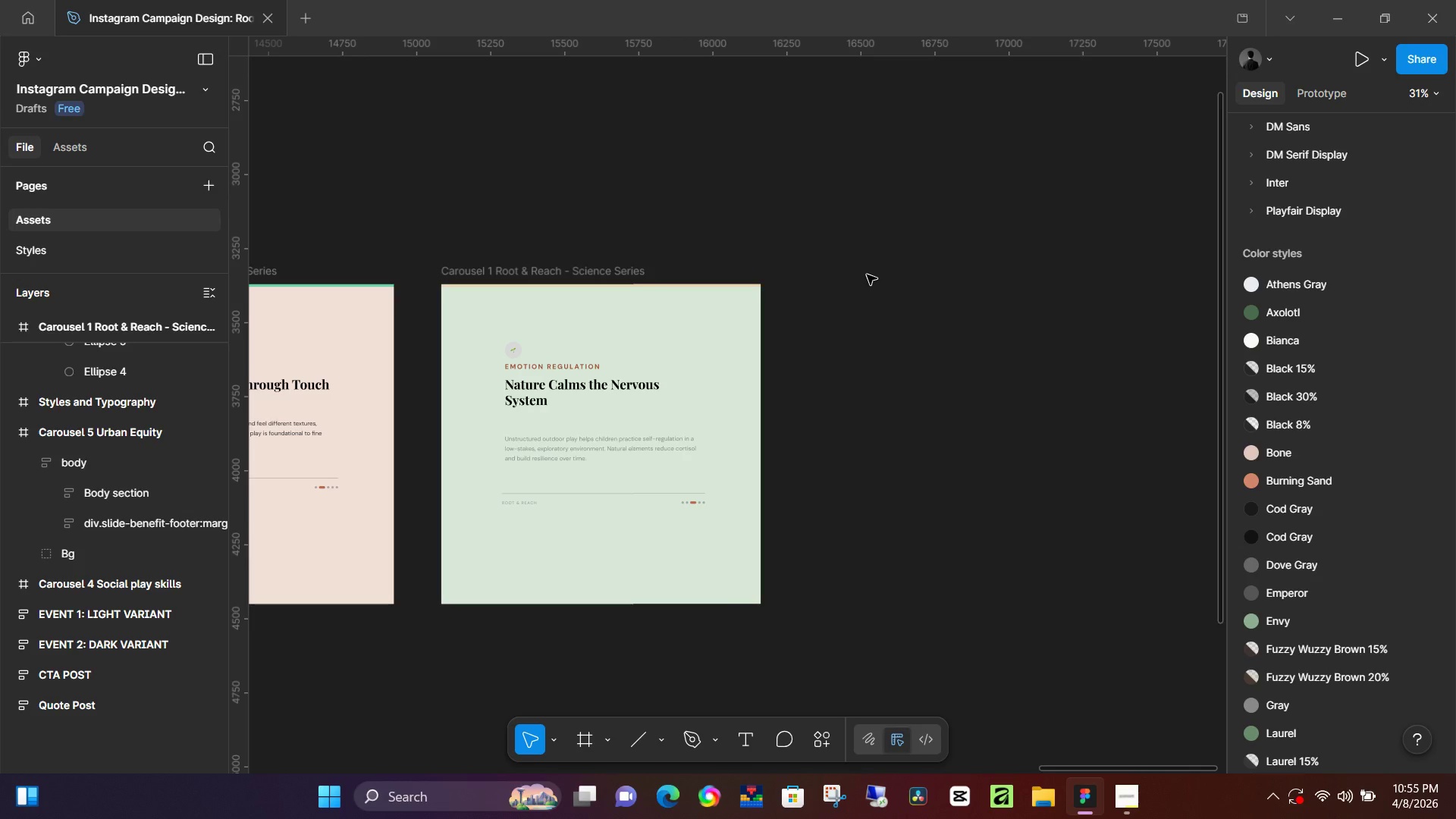 
scroll: coordinate [868, 310], scroll_direction: down, amount: 2.0
 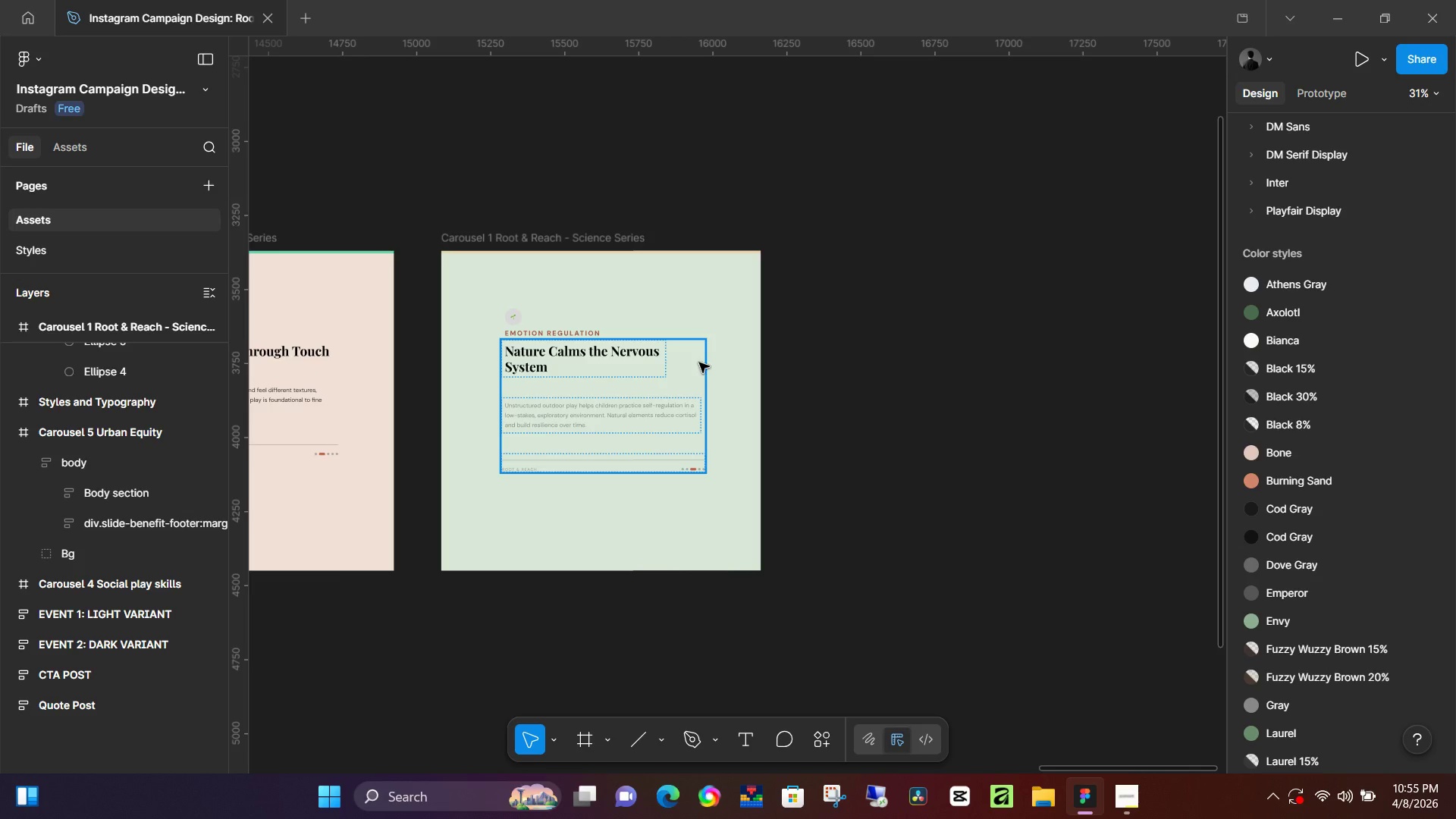 
wait(50.09)
 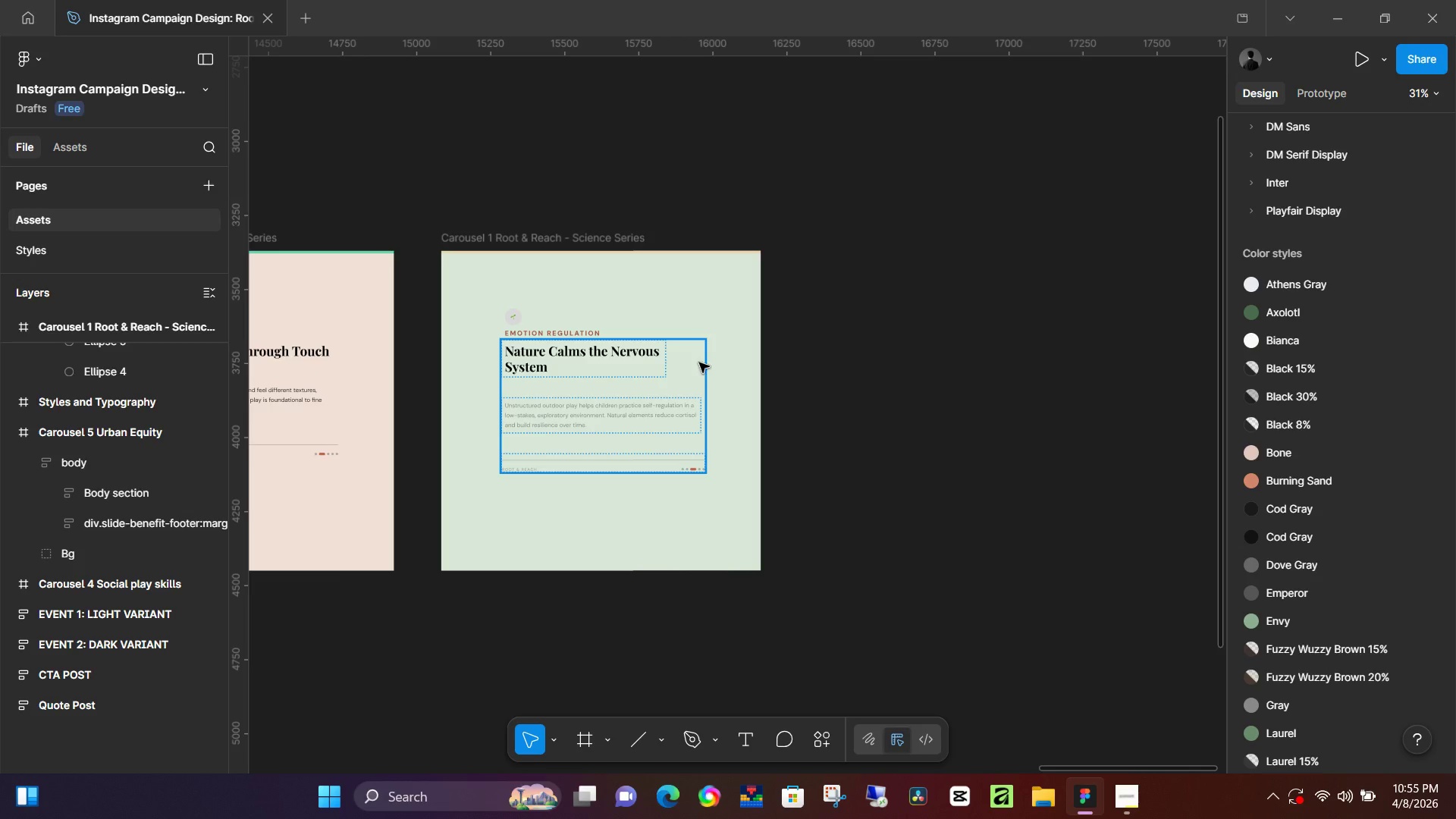 
hold_key(key=ControlLeft, duration=0.36)
 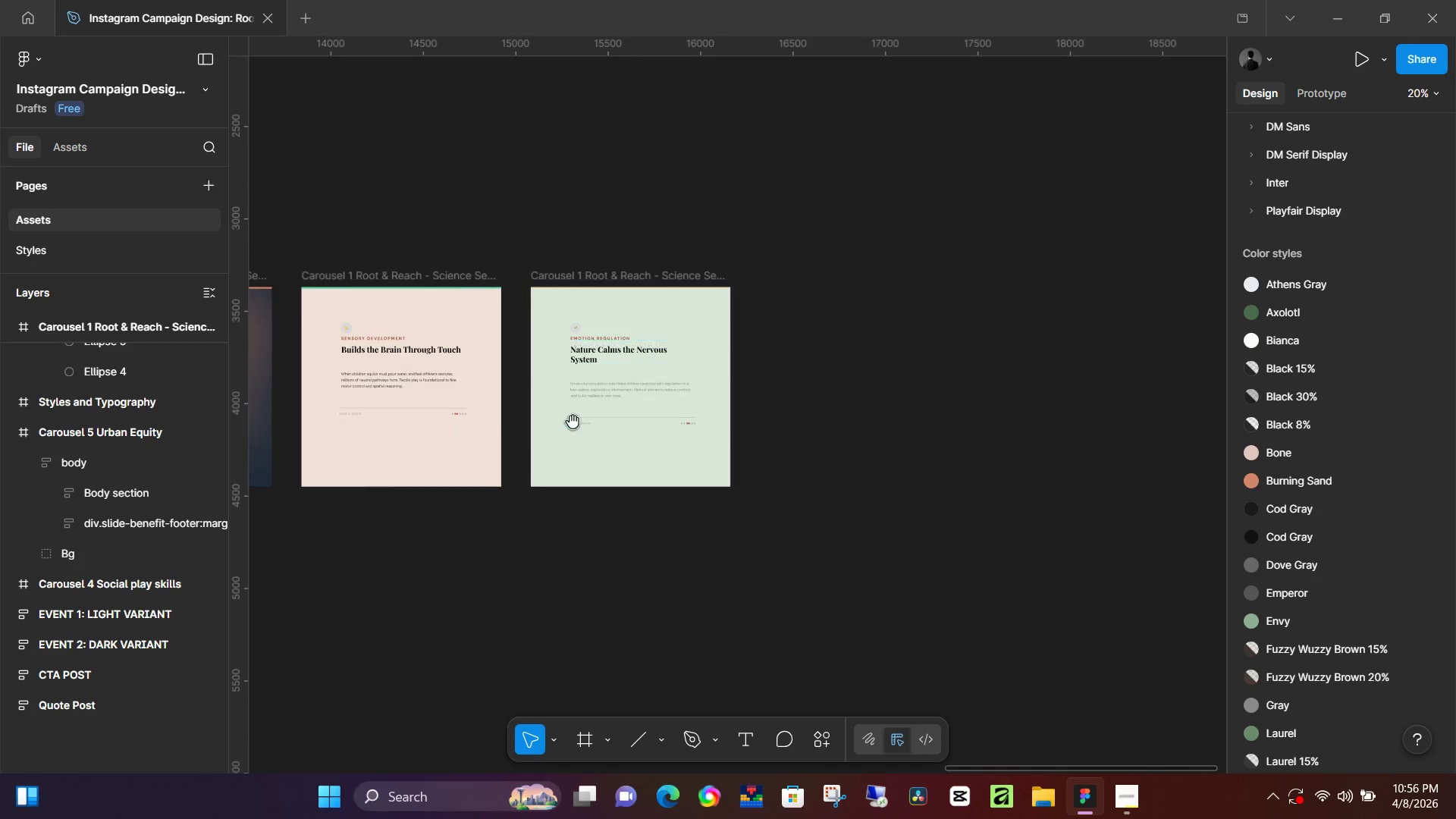 
hold_key(key=Space, duration=0.81)
 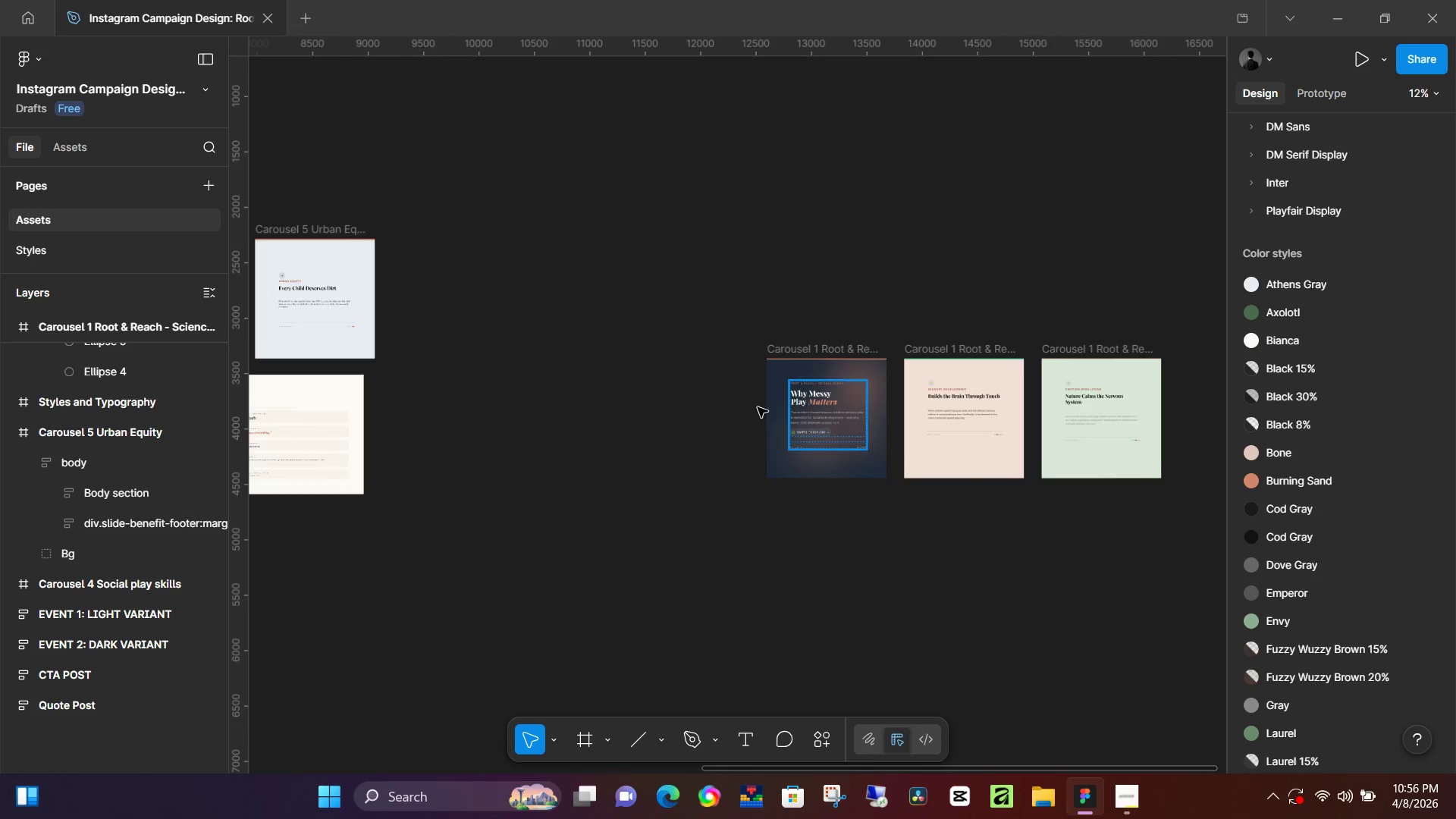 
left_click_drag(start_coordinate=[493, 425], to_coordinate=[1150, 479])
 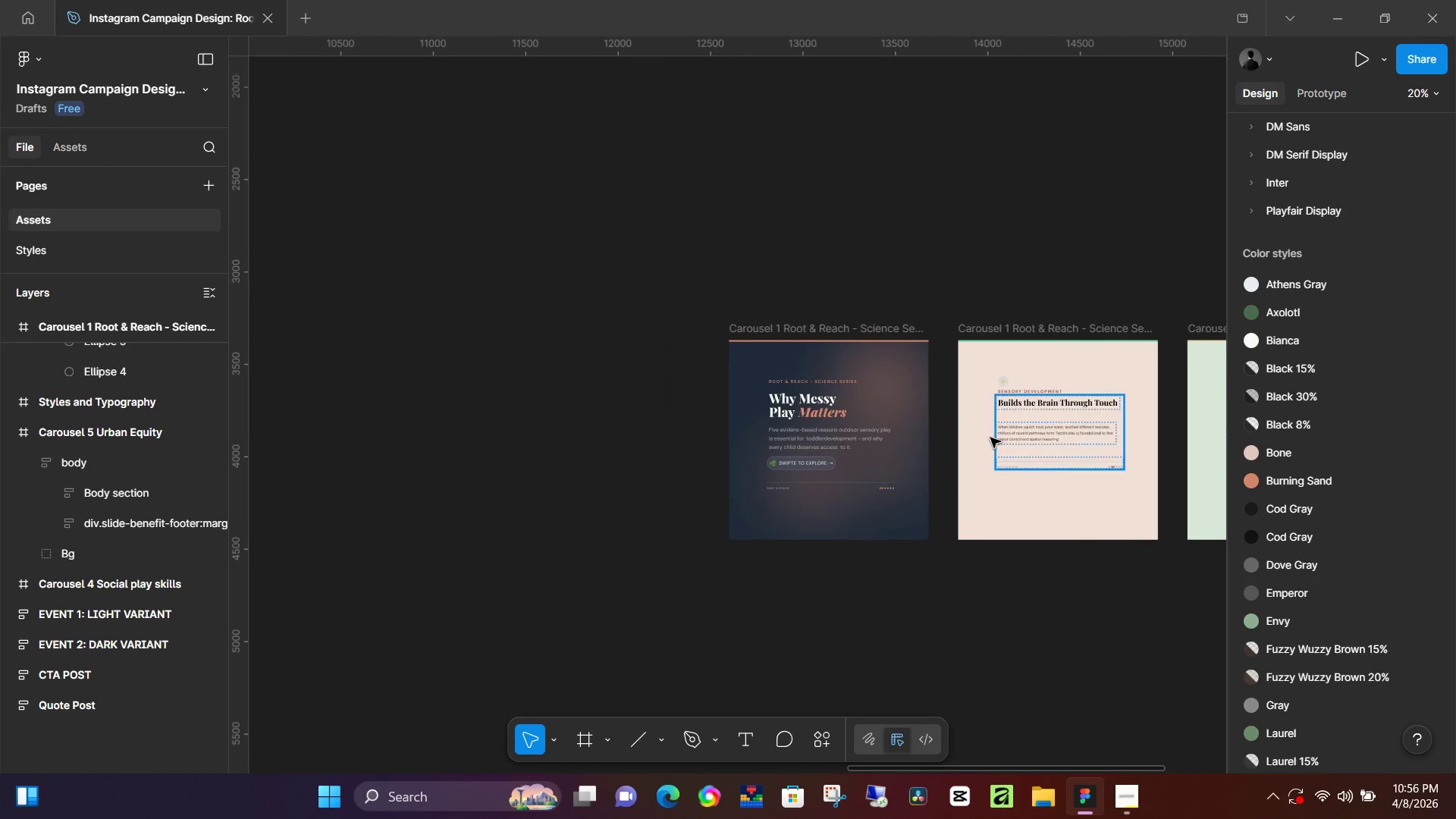 
scroll: coordinate [681, 421], scroll_direction: down, amount: 7.0
 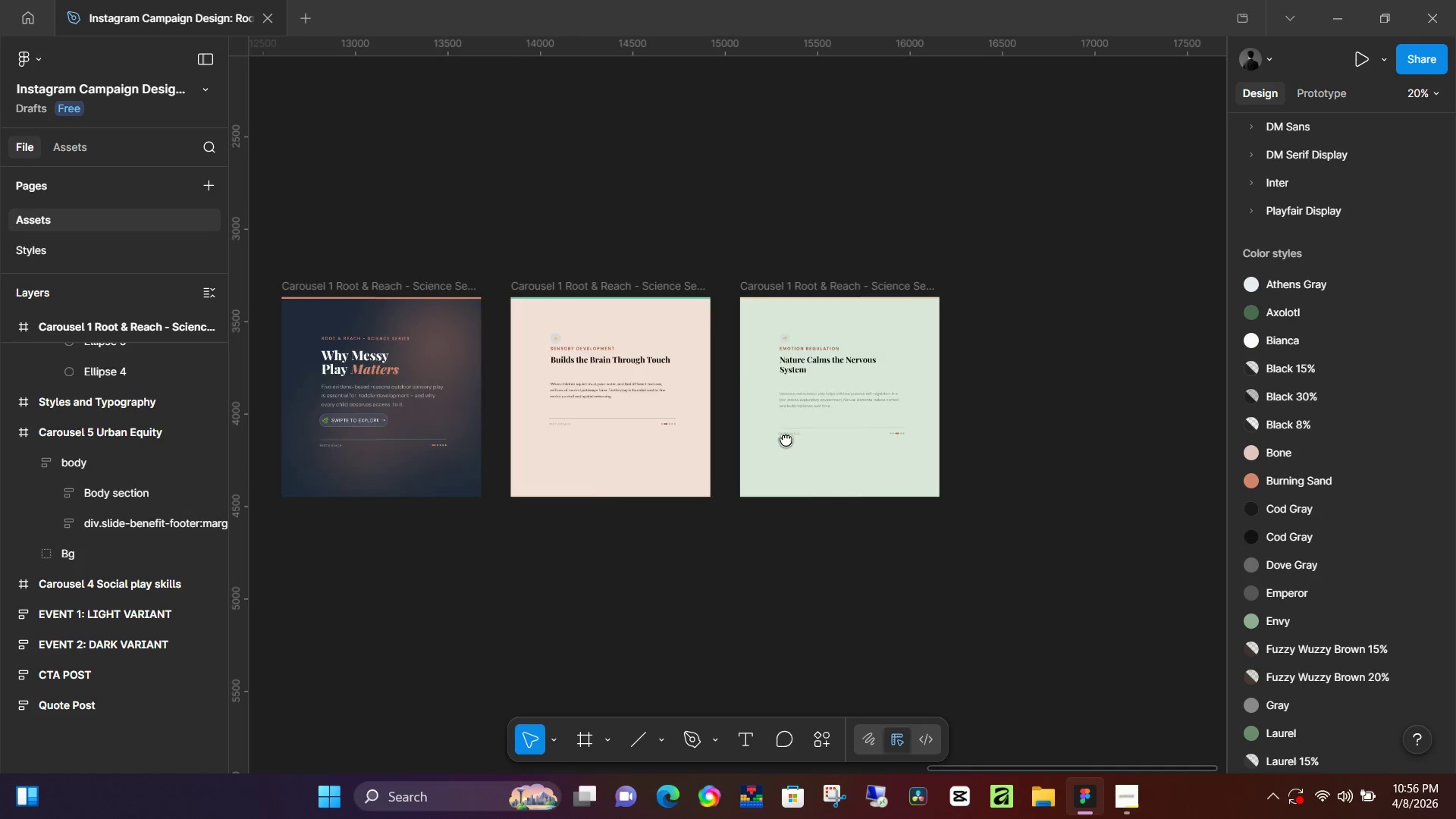 
hold_key(key=Space, duration=1.02)
 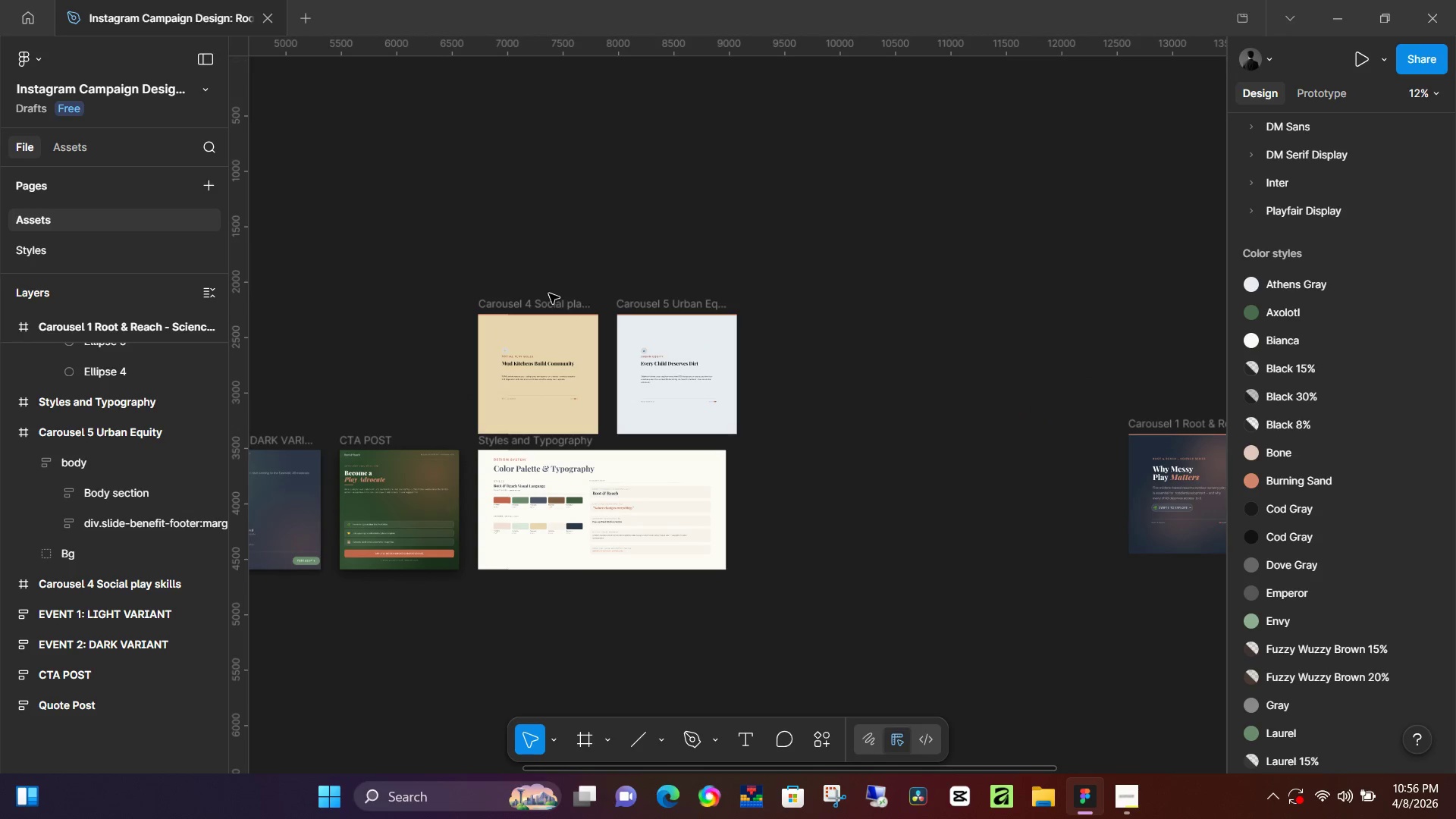 
key(Control+ControlLeft)
 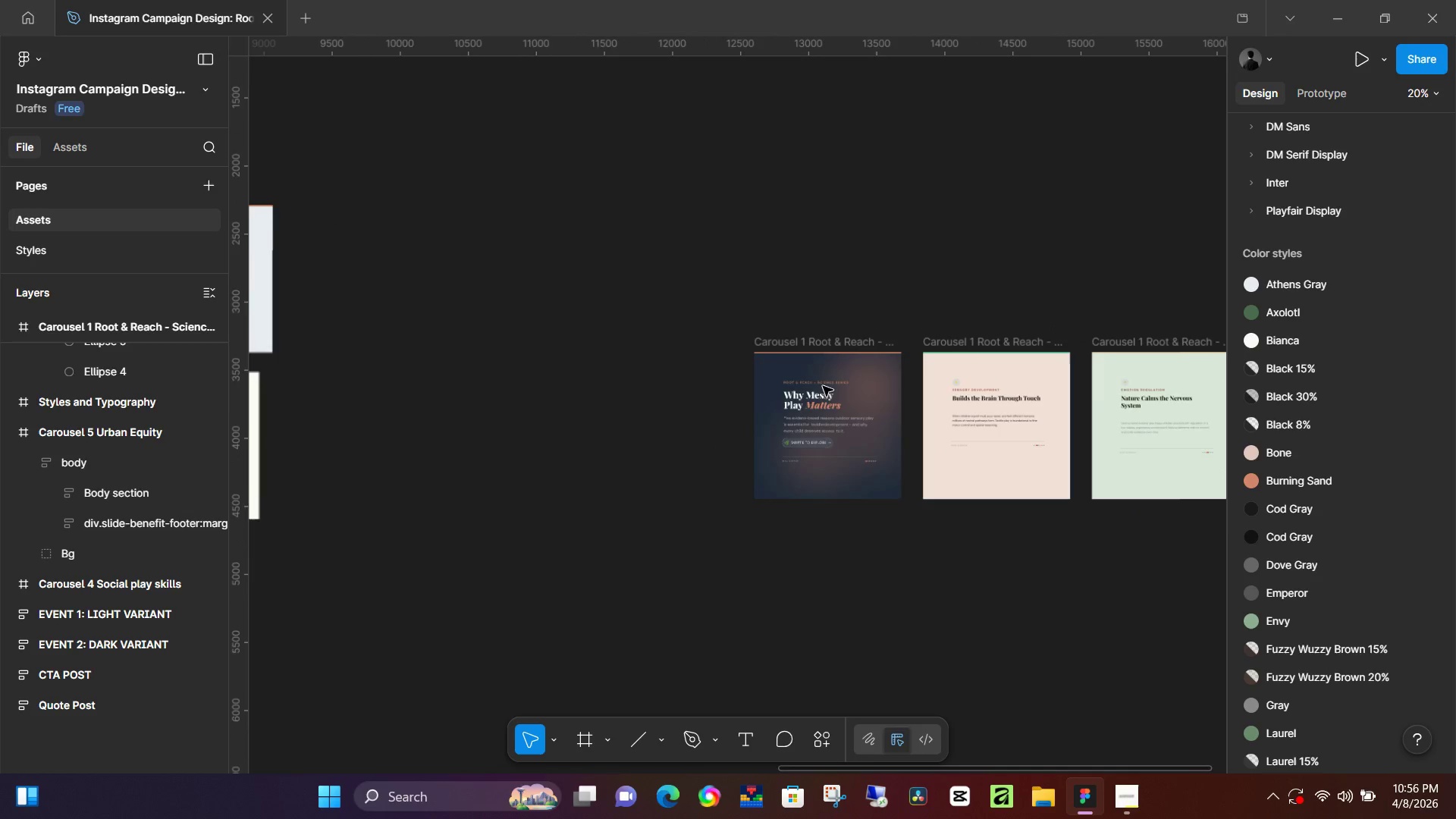 
left_click_drag(start_coordinate=[516, 472], to_coordinate=[877, 547])
 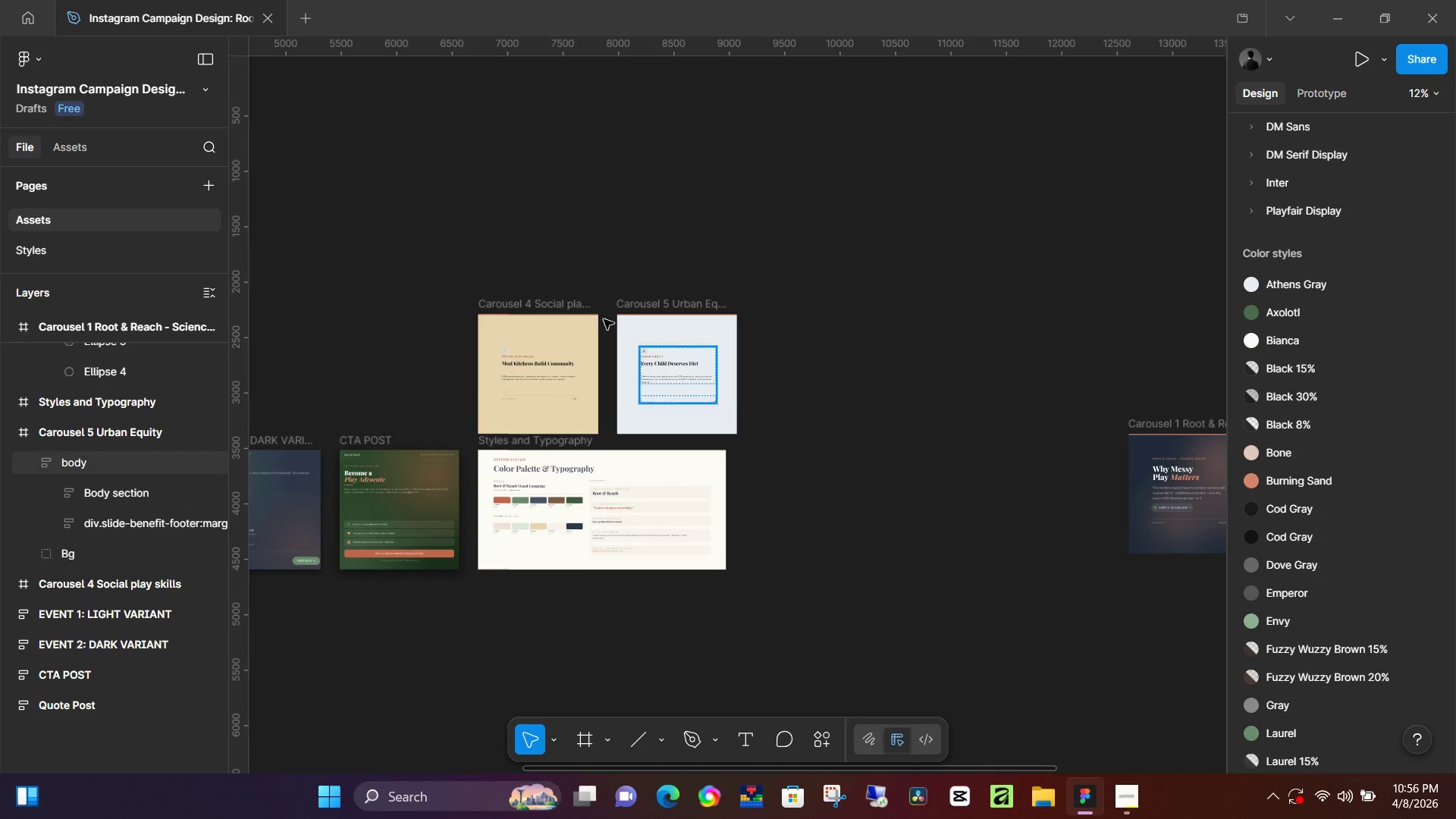 
scroll: coordinate [824, 386], scroll_direction: down, amount: 6.0
 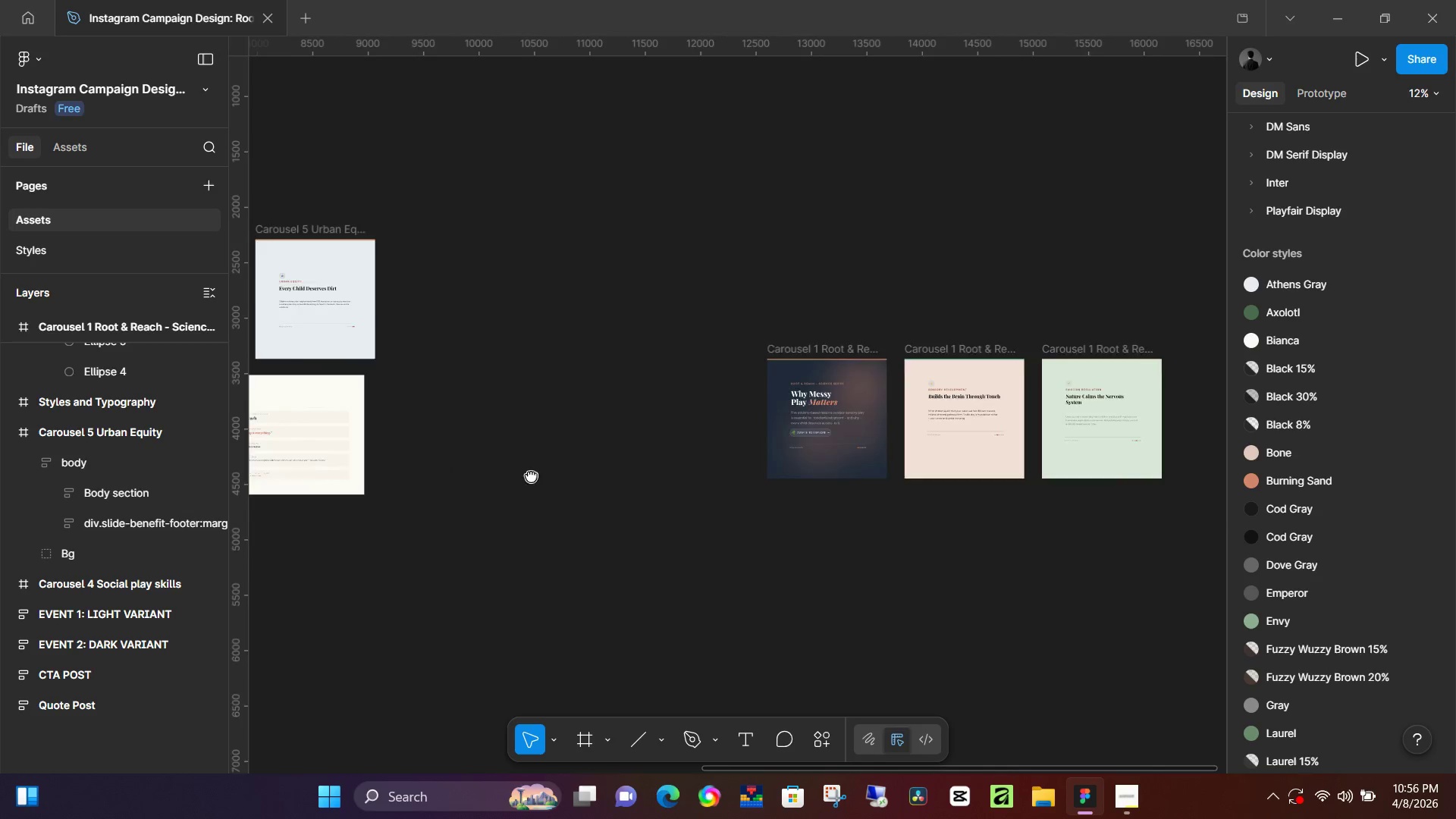 
key(Control+ControlLeft)
 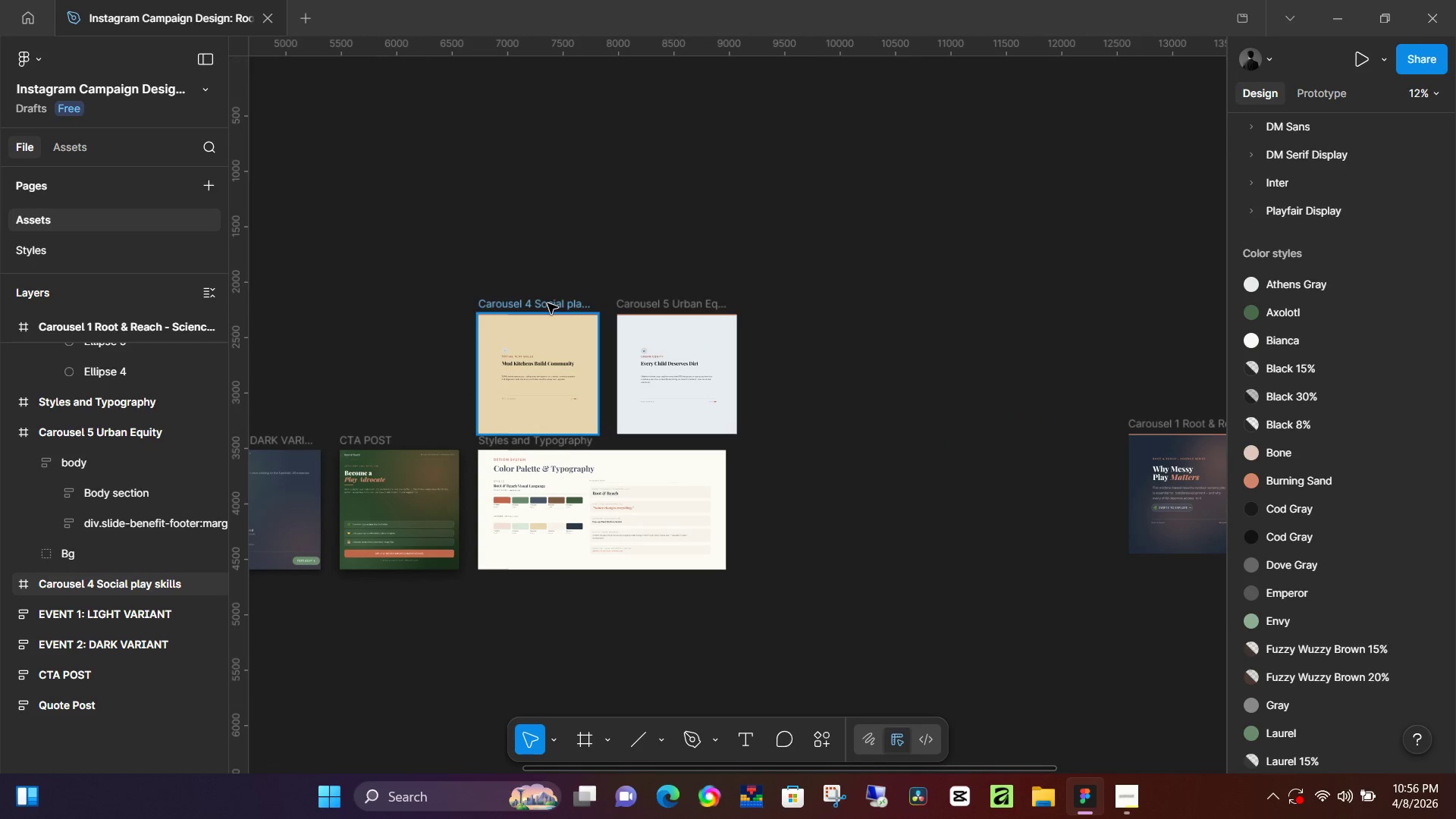 
hold_key(key=ControlLeft, duration=0.39)
 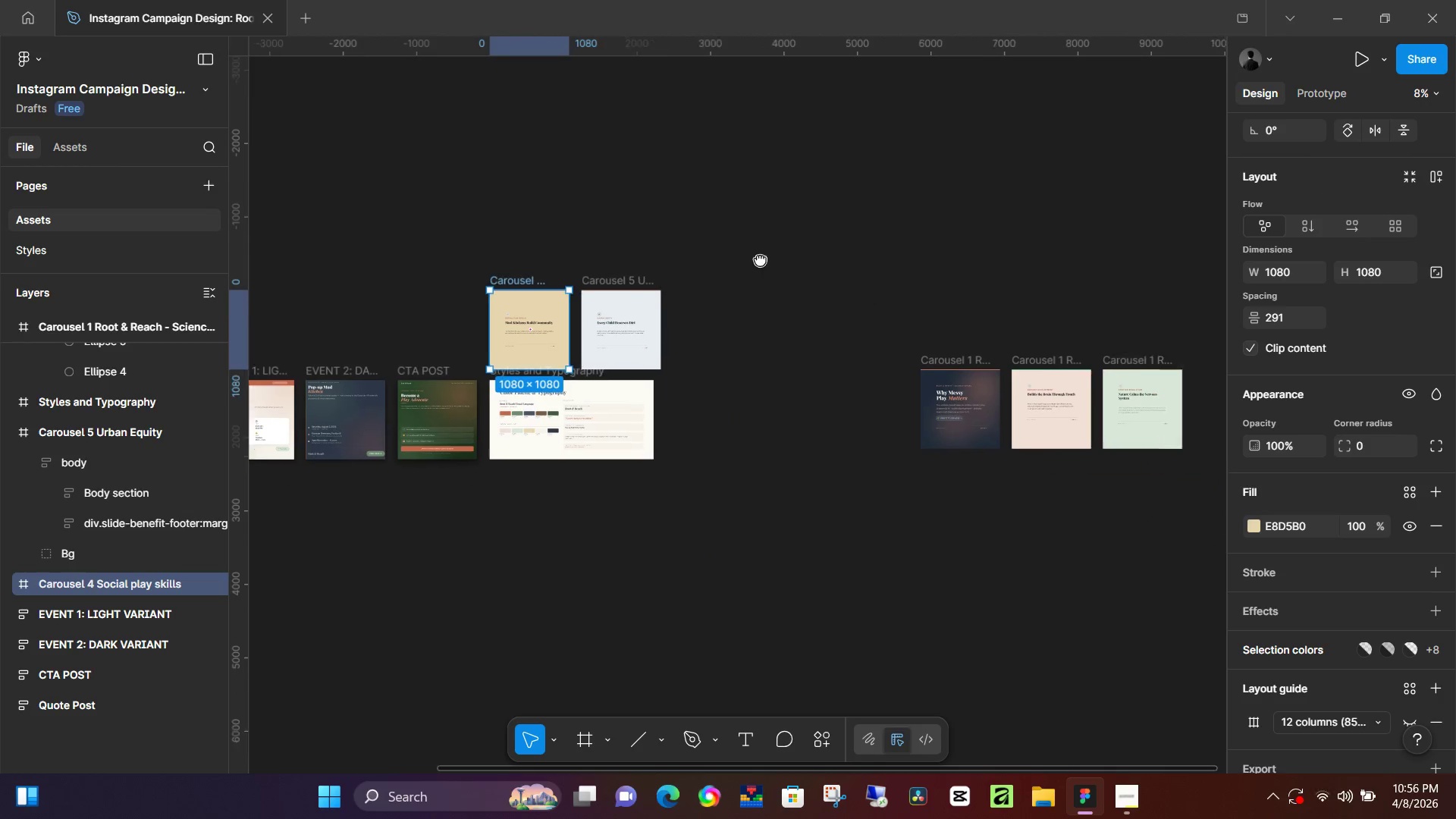 
hold_key(key=Space, duration=0.42)
 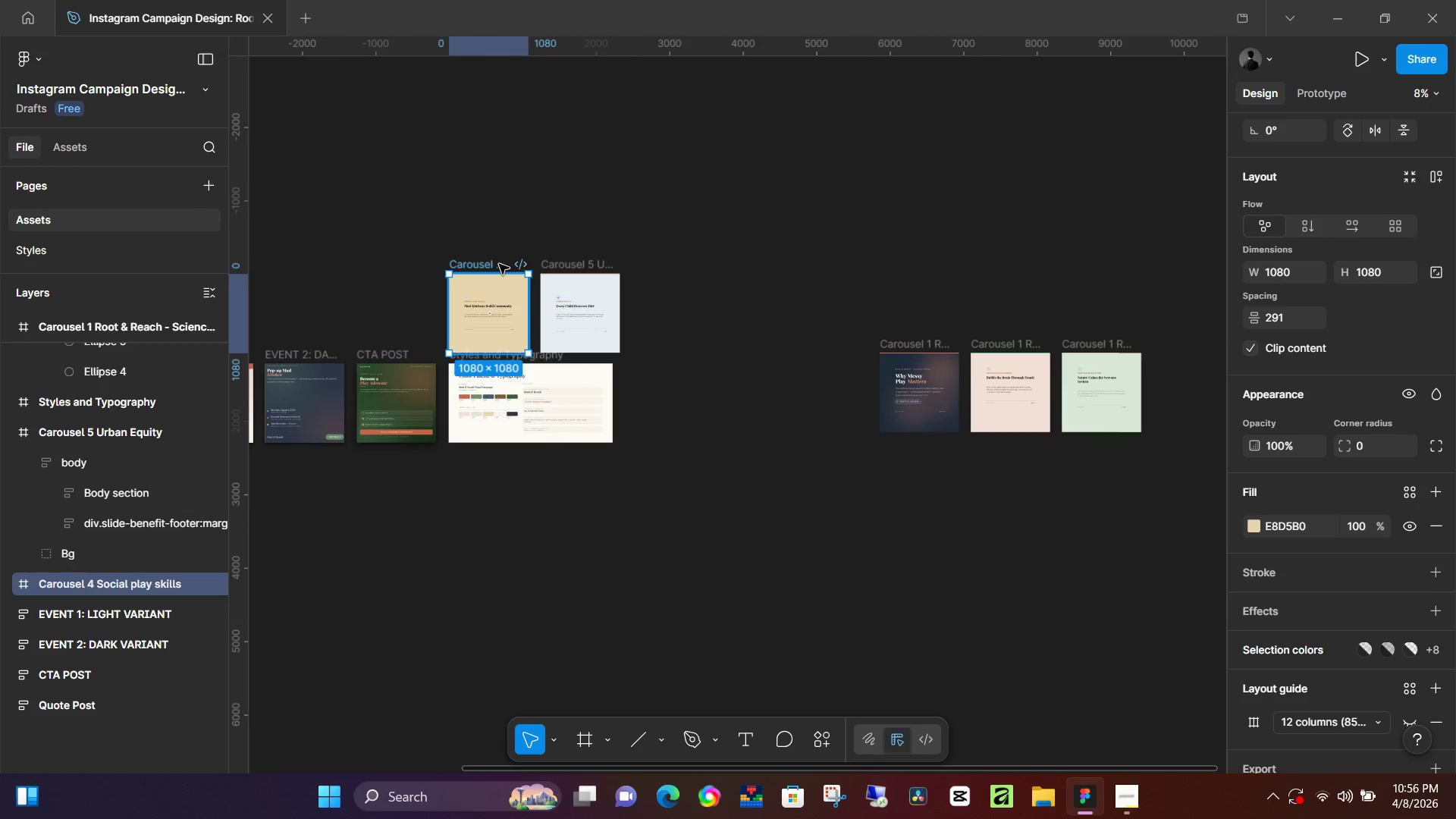 
left_click_drag(start_coordinate=[868, 294], to_coordinate=[757, 259])
 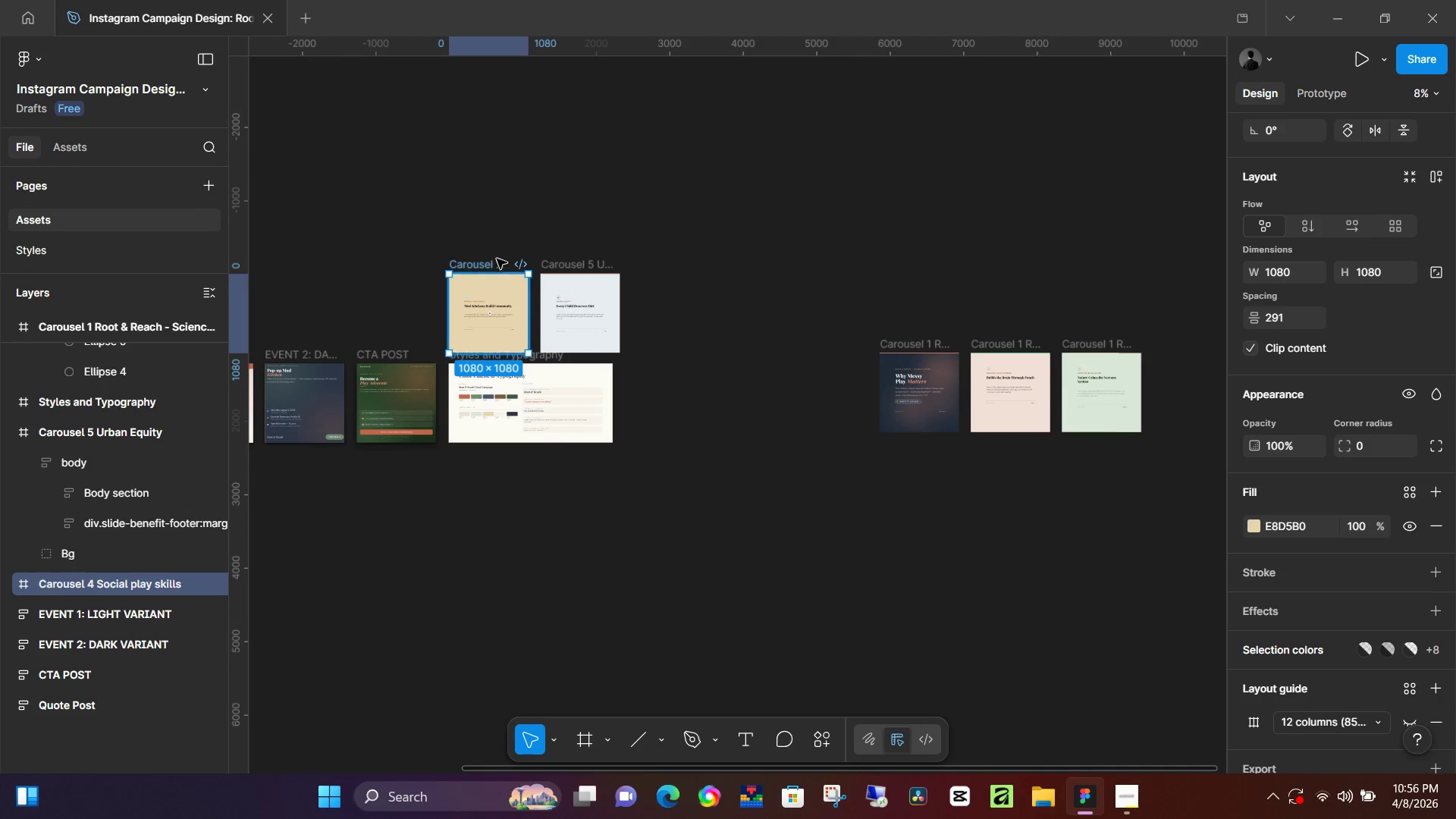 
scroll: coordinate [723, 304], scroll_direction: down, amount: 6.0
 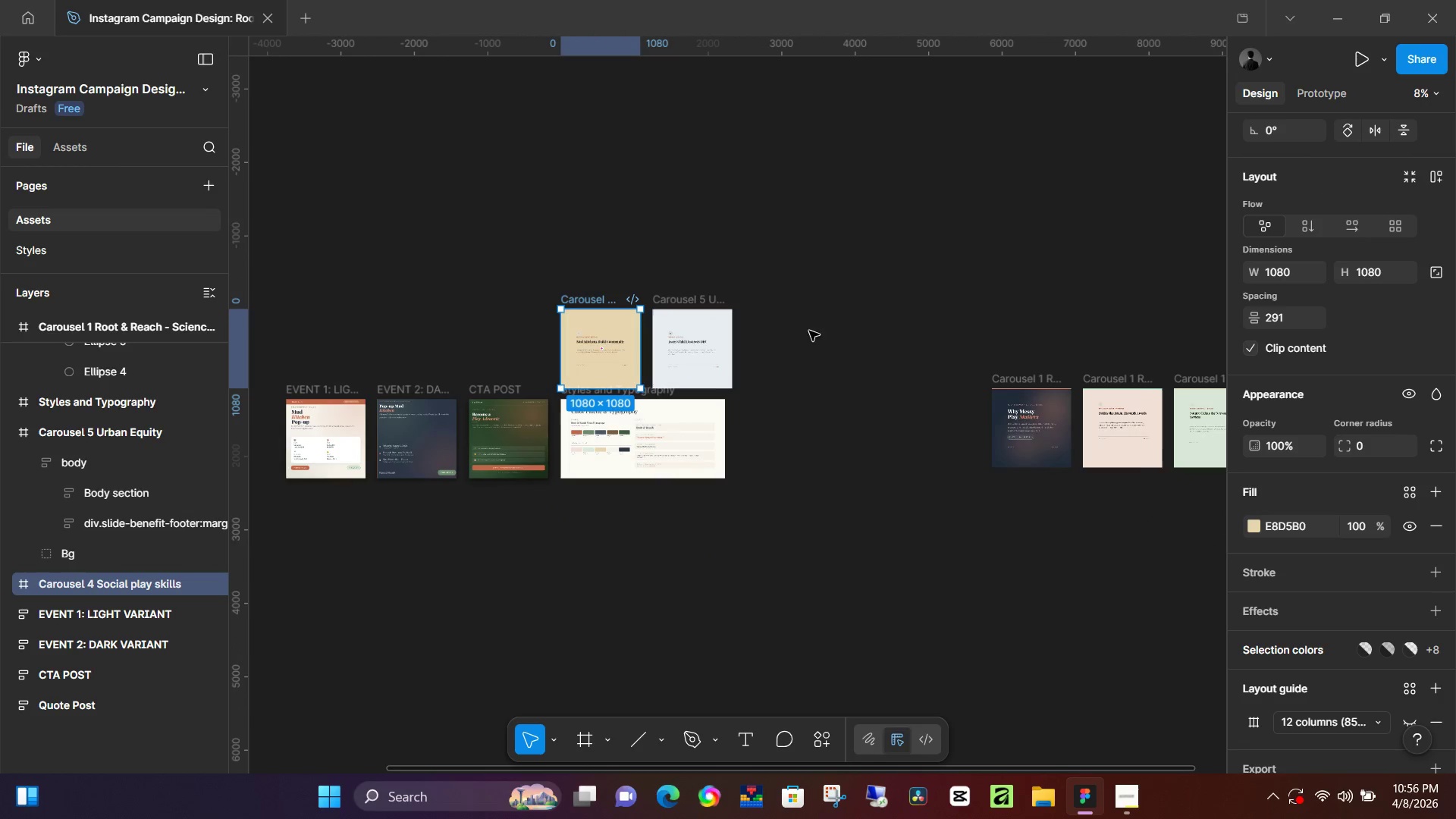 
left_click_drag(start_coordinate=[499, 264], to_coordinate=[977, 340])
 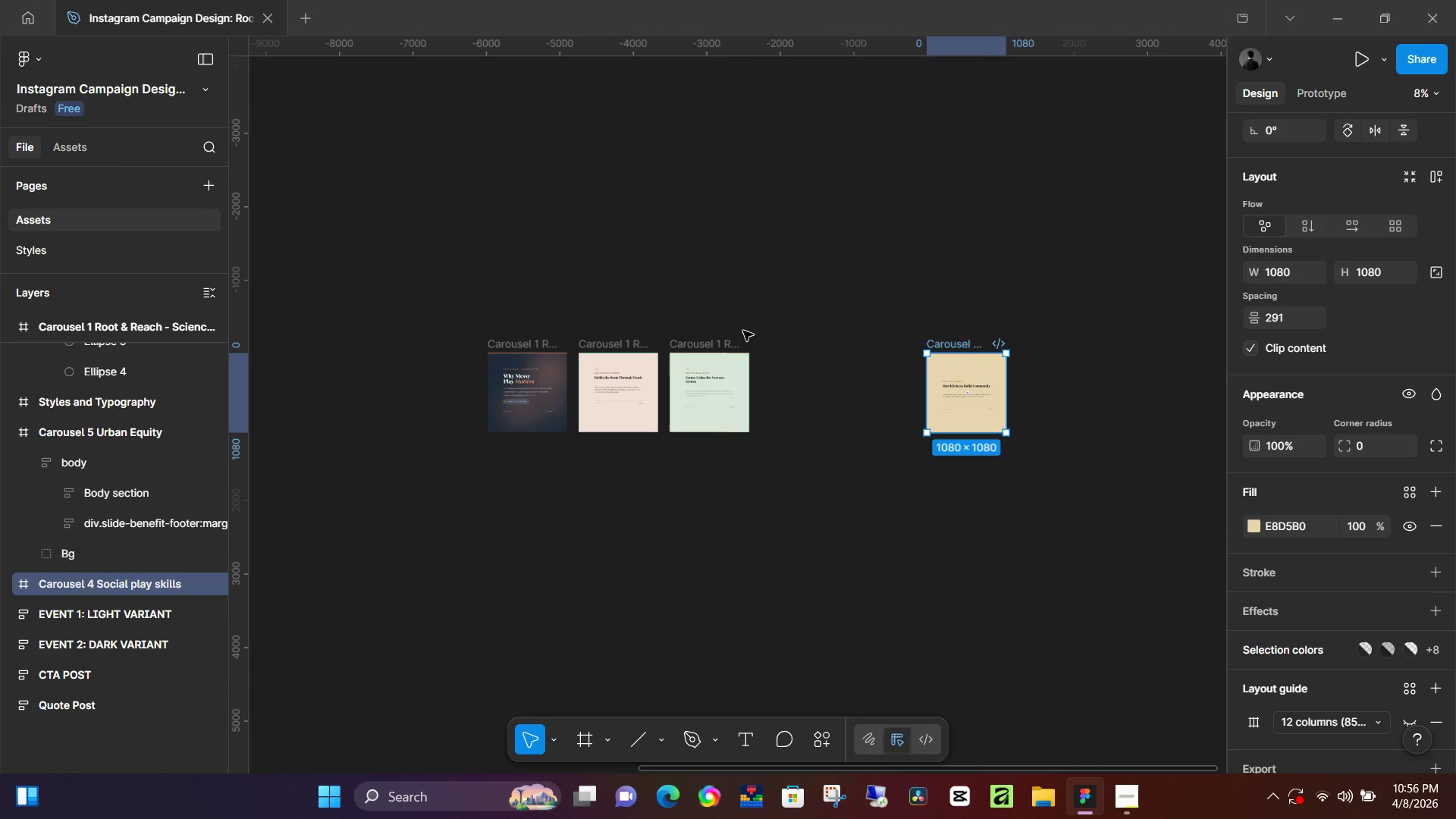 
left_click_drag(start_coordinate=[739, 335], to_coordinate=[735, 336])
 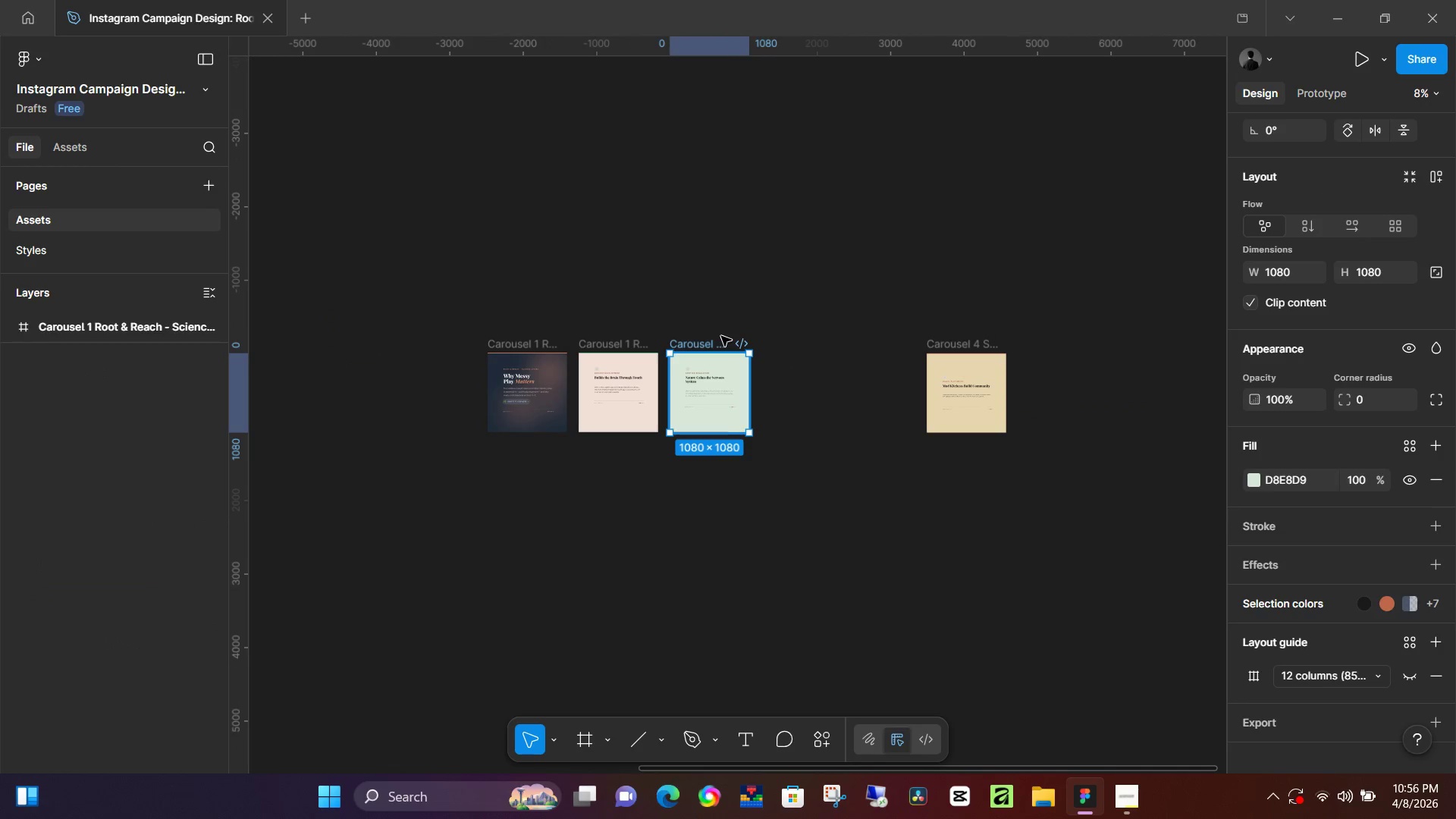 
double_click([721, 336])
 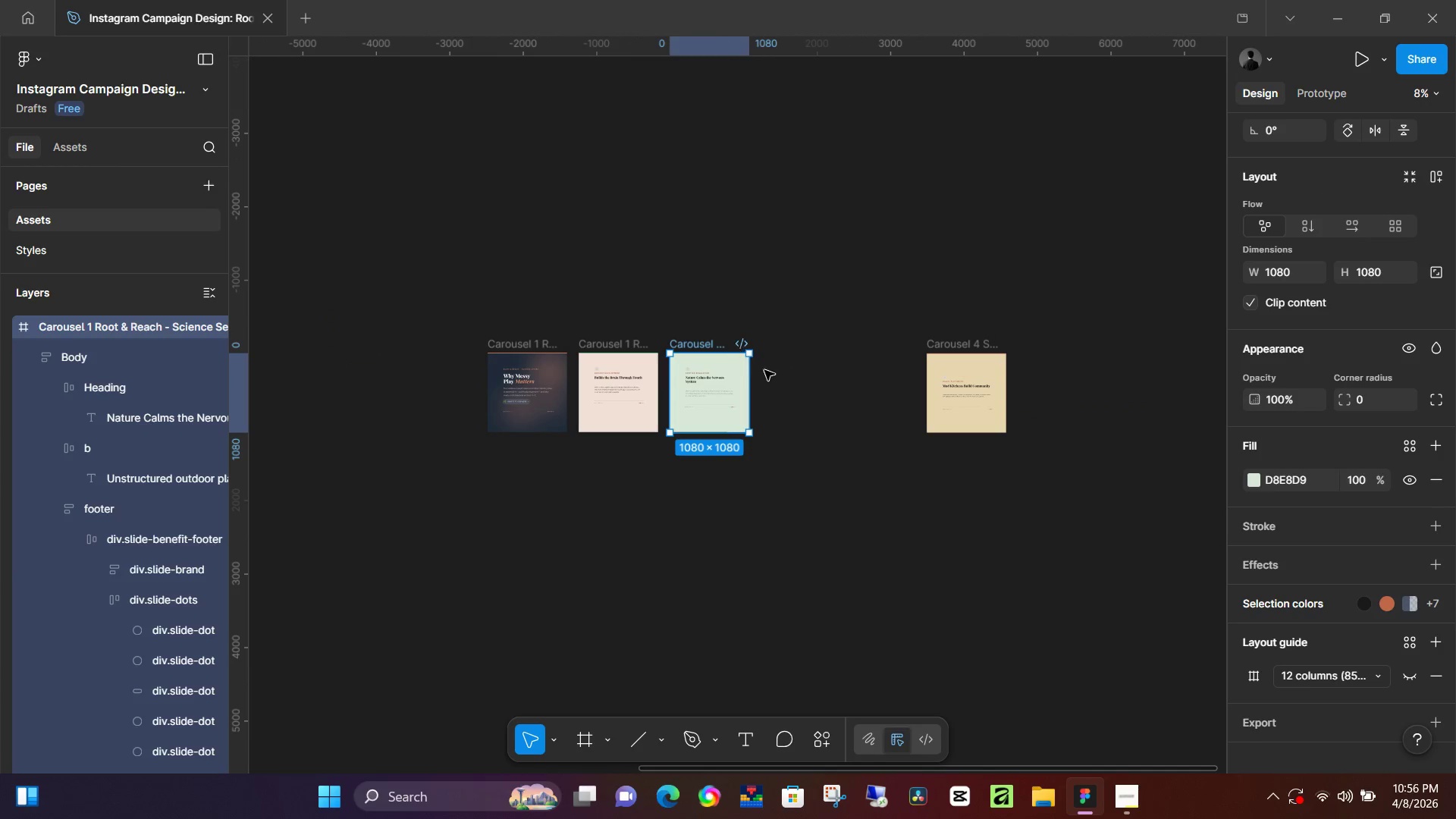 
key(F)
 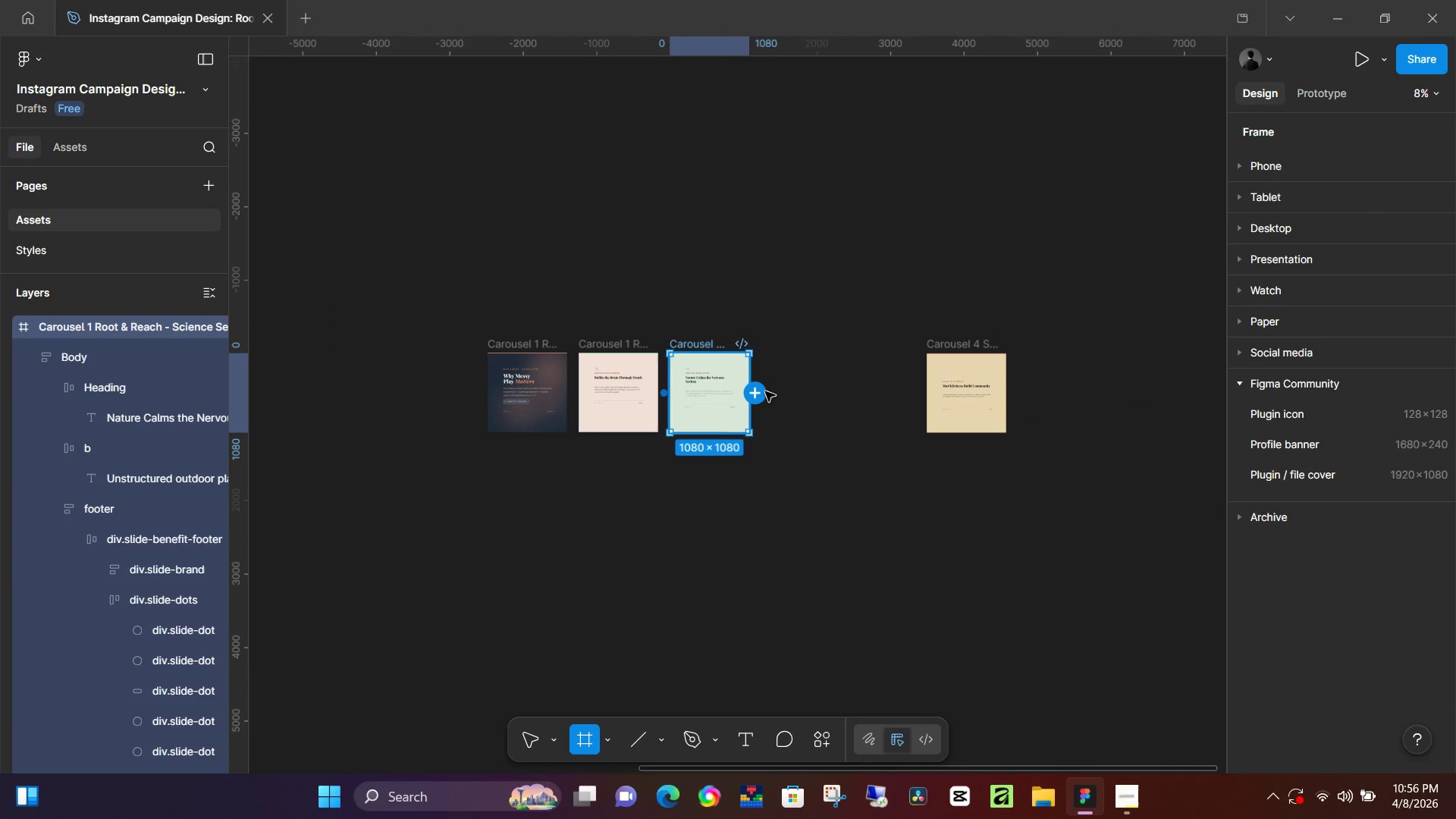 
left_click([760, 391])
 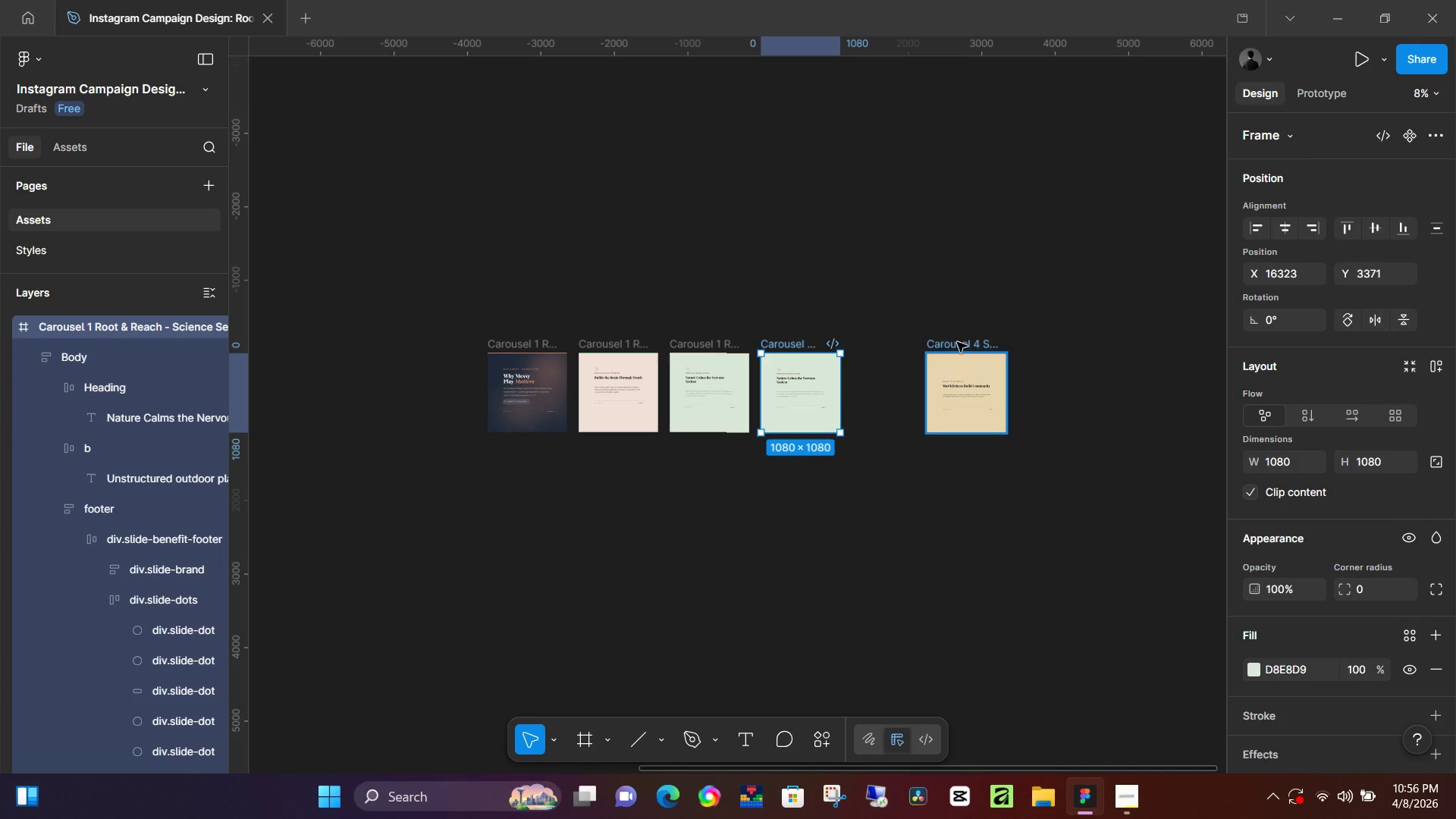 
left_click_drag(start_coordinate=[959, 342], to_coordinate=[891, 342])
 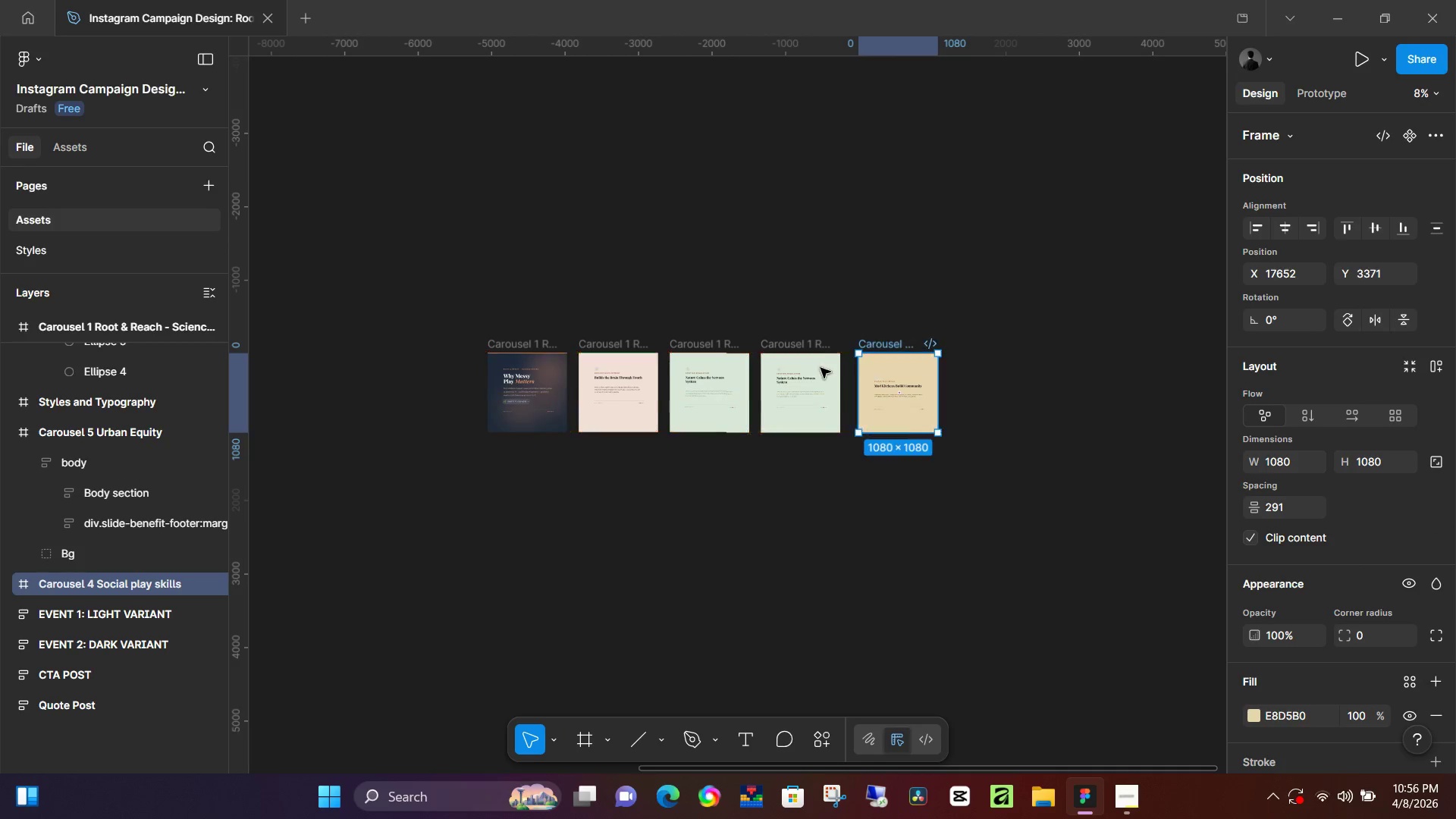 
hold_key(key=ControlLeft, duration=0.94)
scroll: coordinate [811, 369], scroll_direction: up, amount: 14.0
 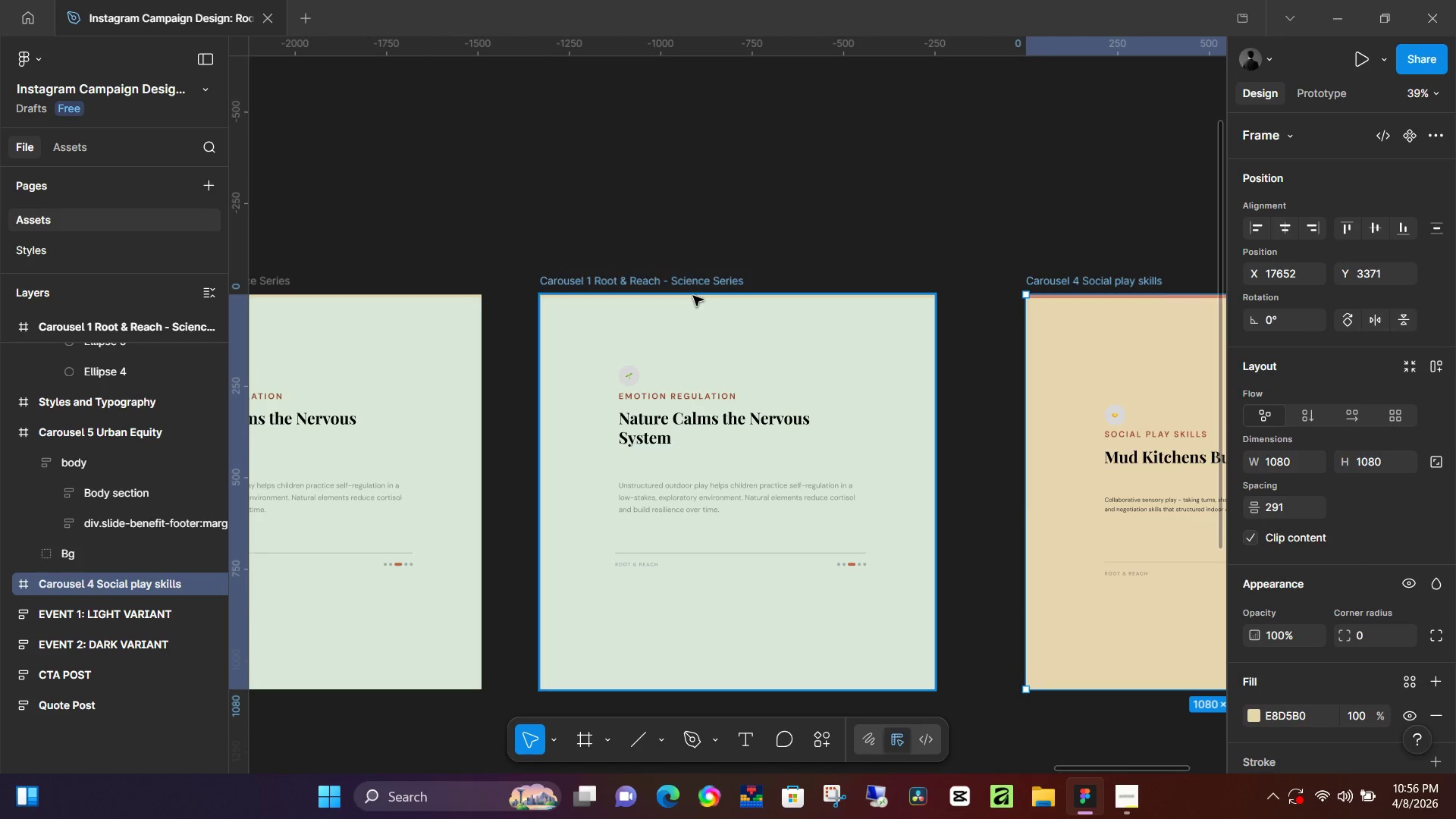 
left_click([707, 416])
 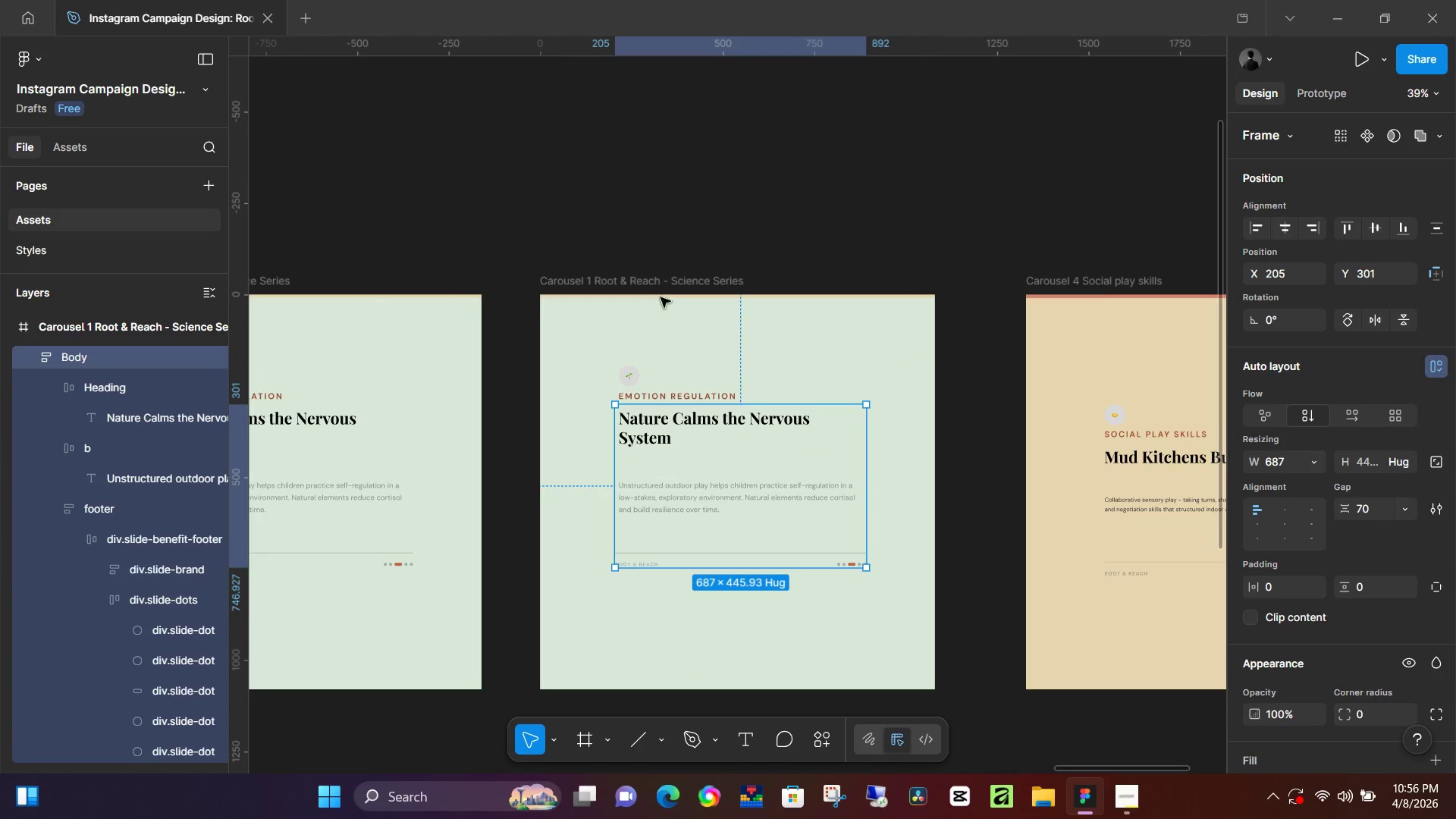 
left_click([685, 277])
 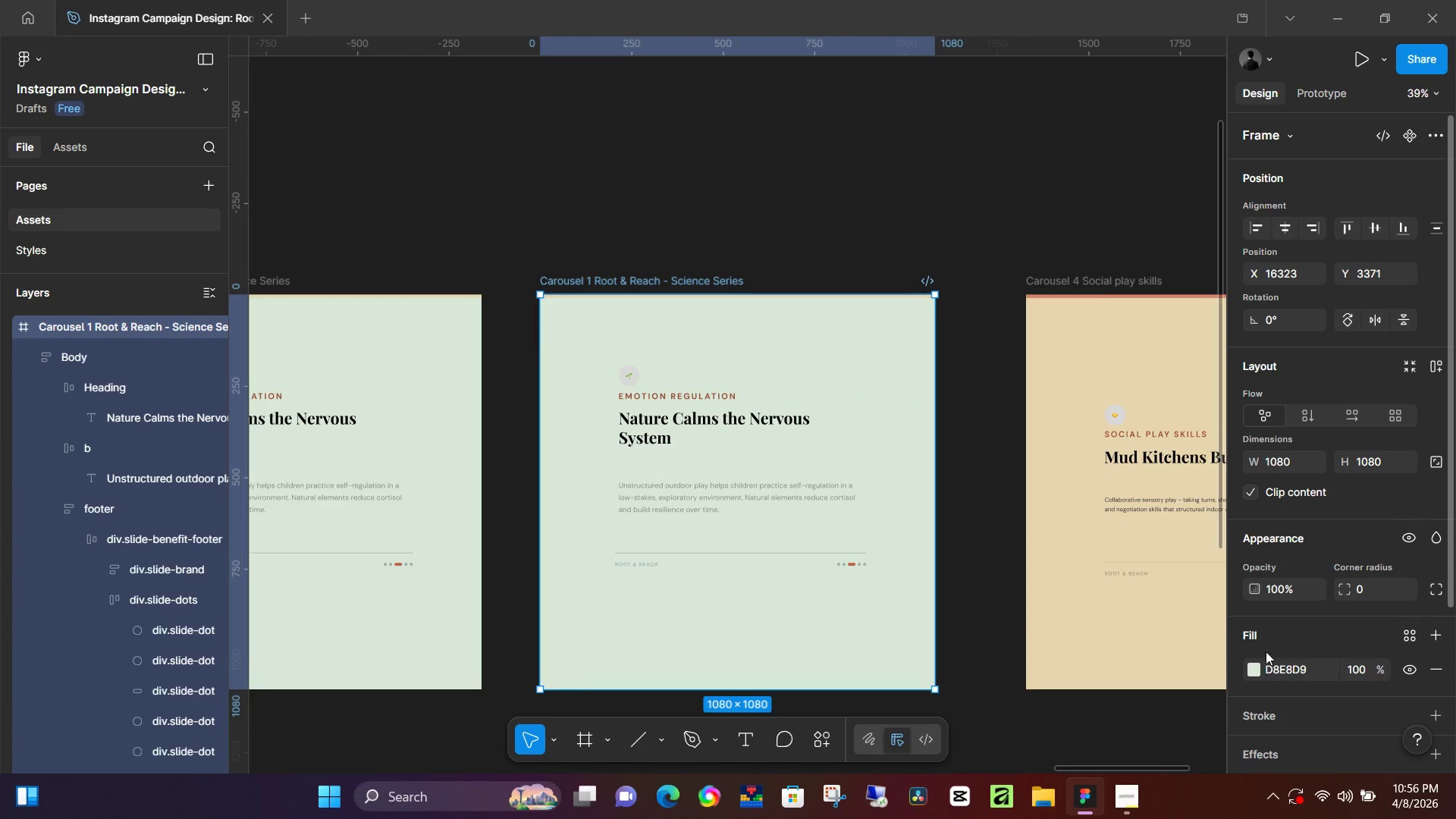 
left_click([1250, 662])
 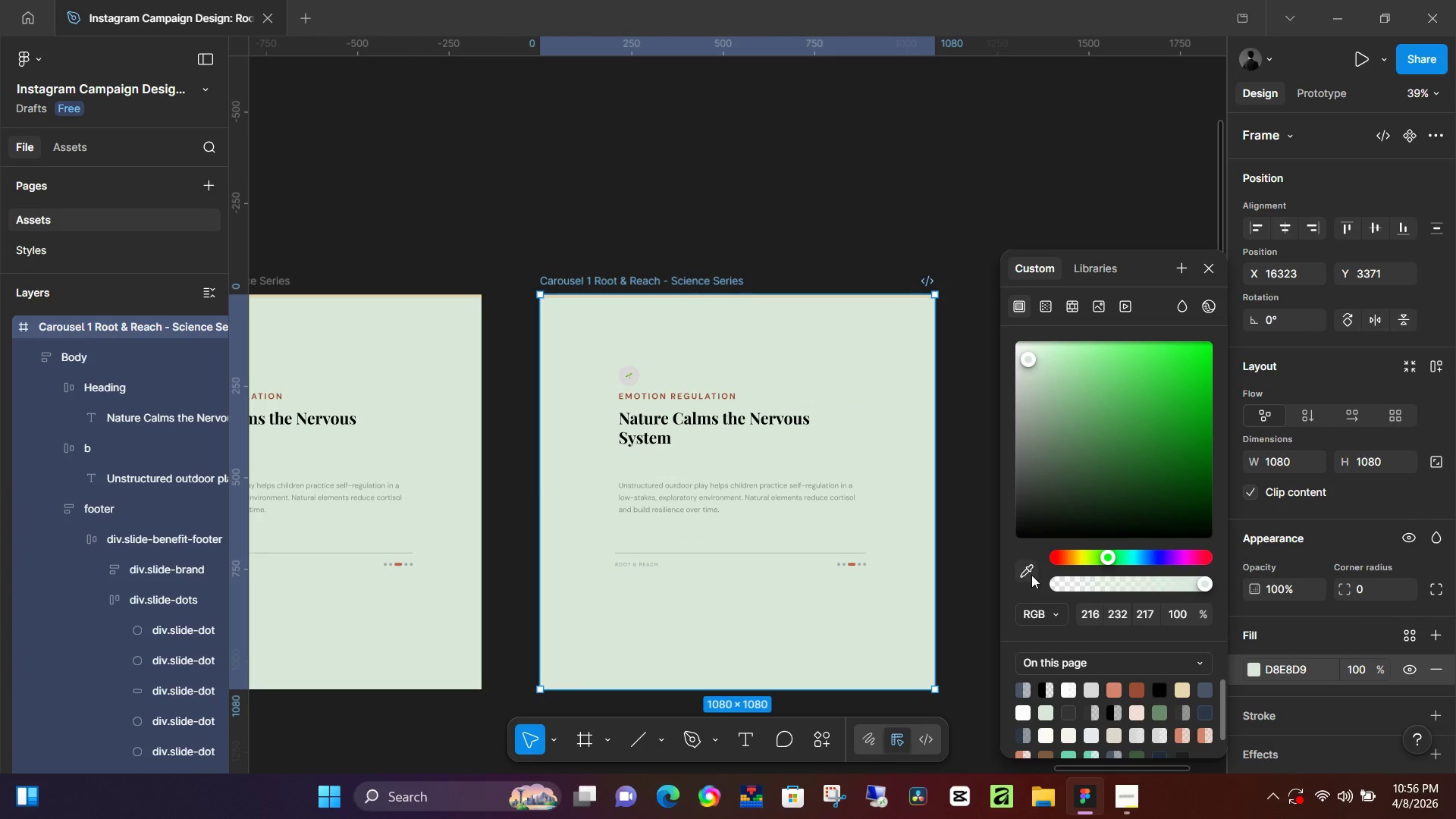 
left_click([1030, 572])
 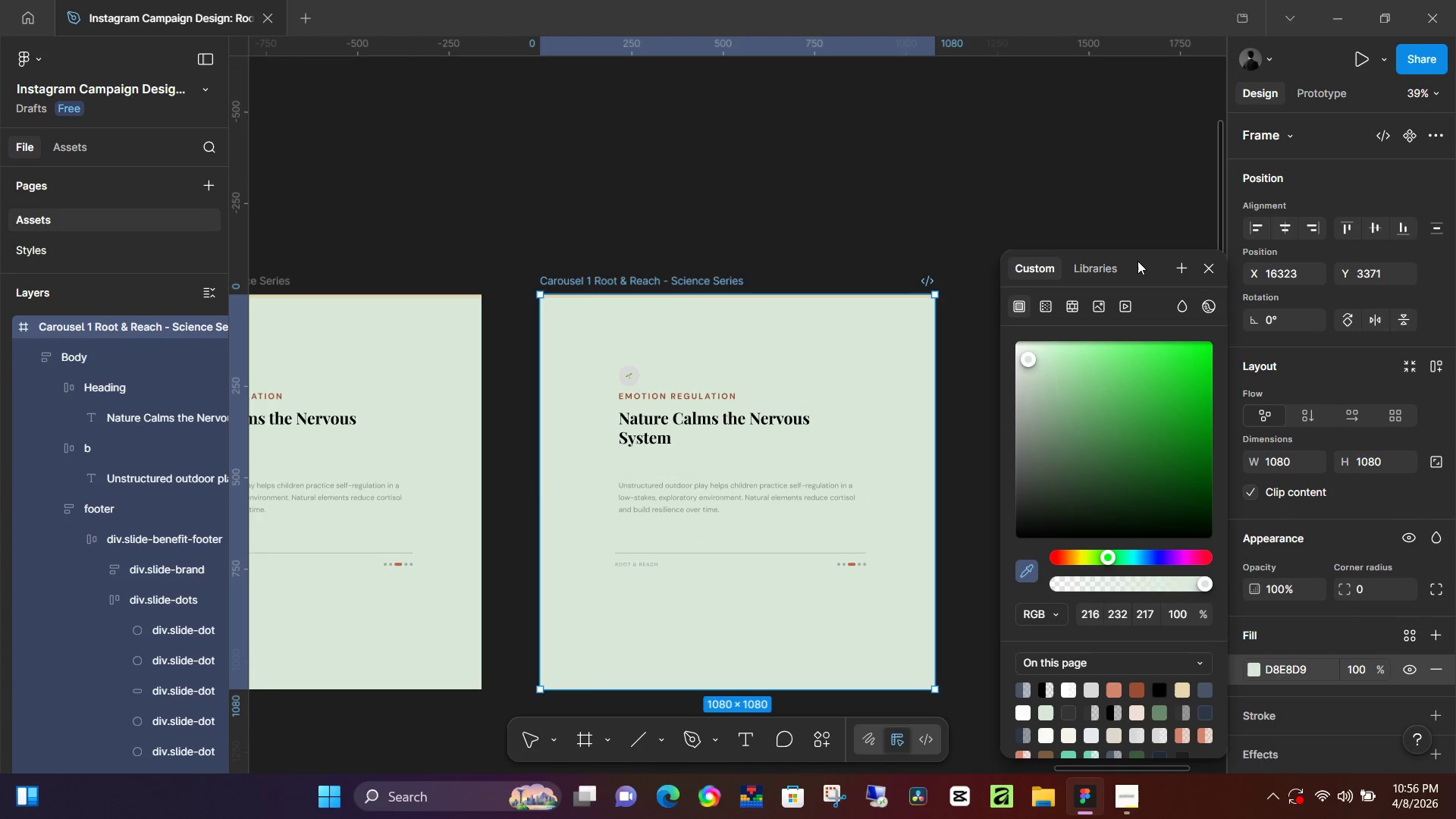 
left_click_drag(start_coordinate=[1138, 270], to_coordinate=[894, 243])
 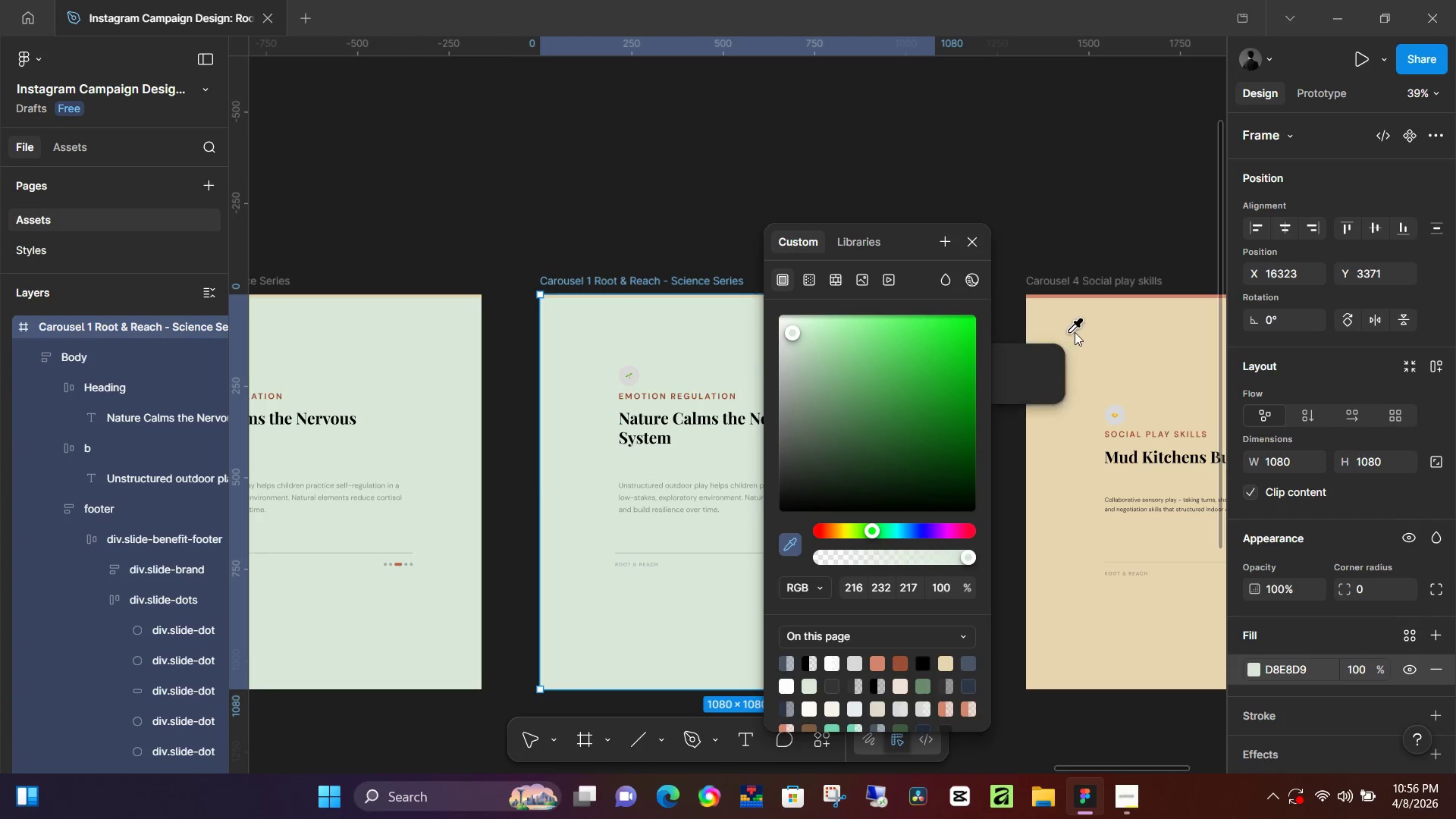 
left_click([1075, 332])
 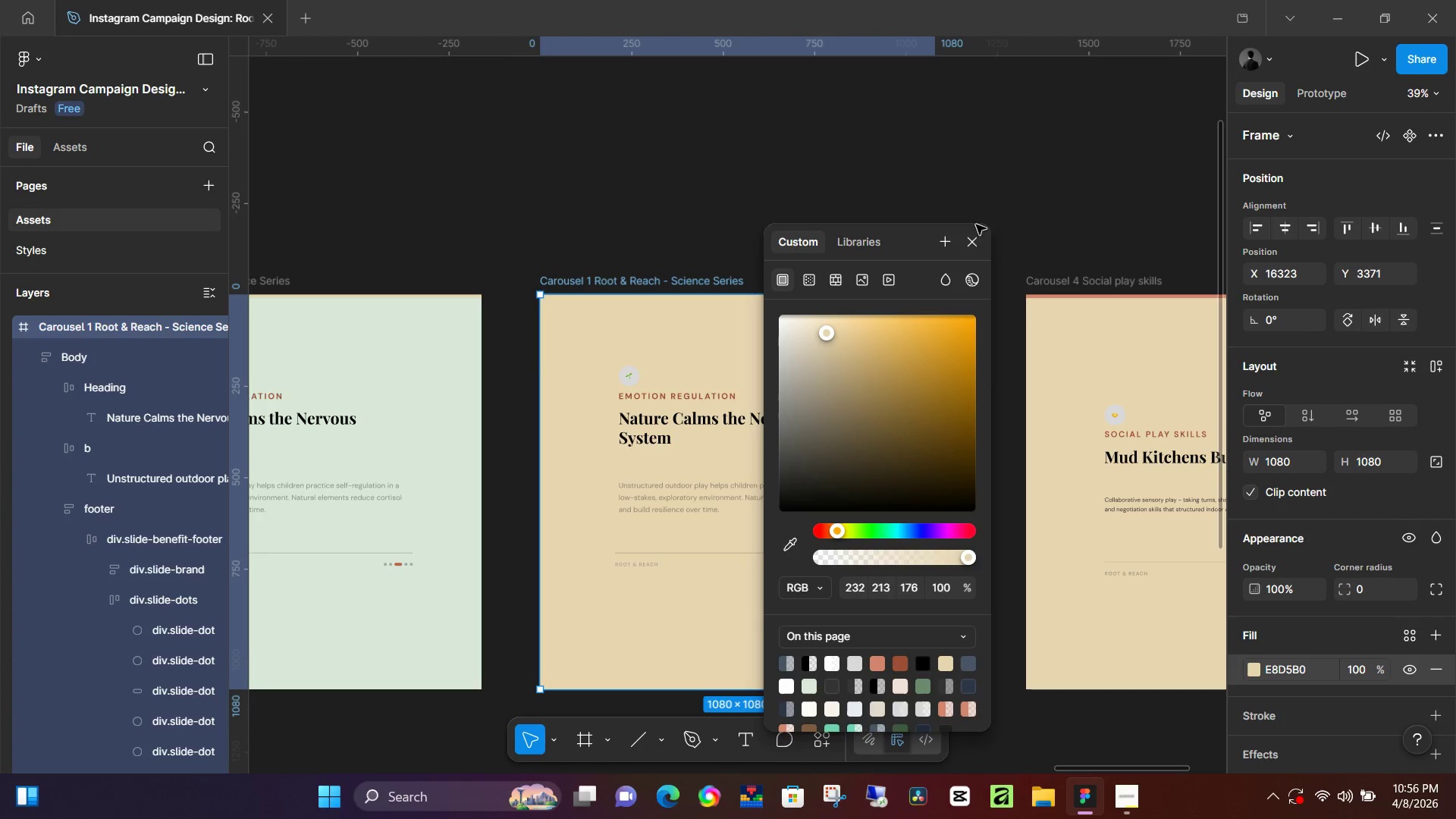 
left_click([972, 240])
 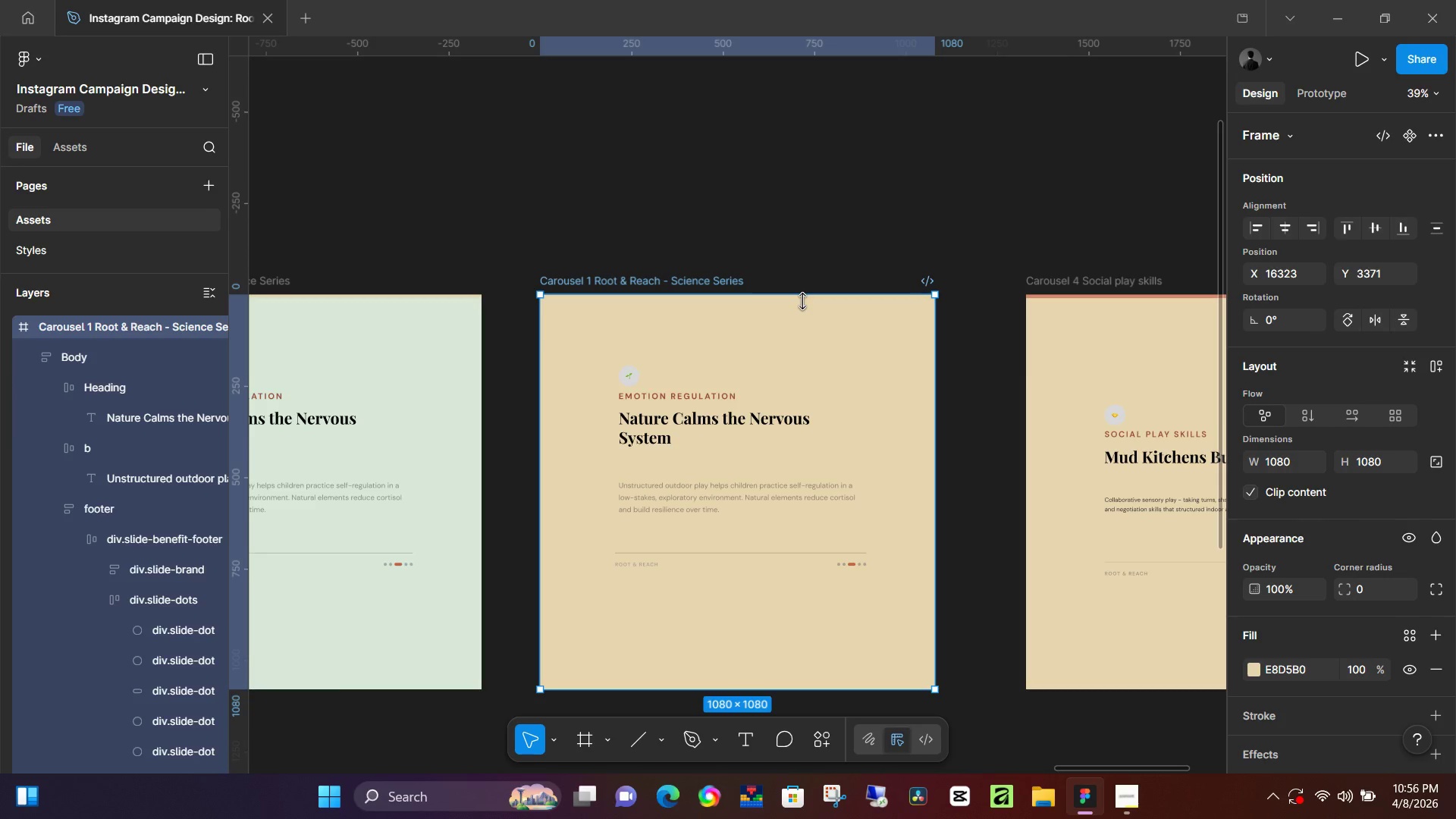 
double_click([848, 265])
 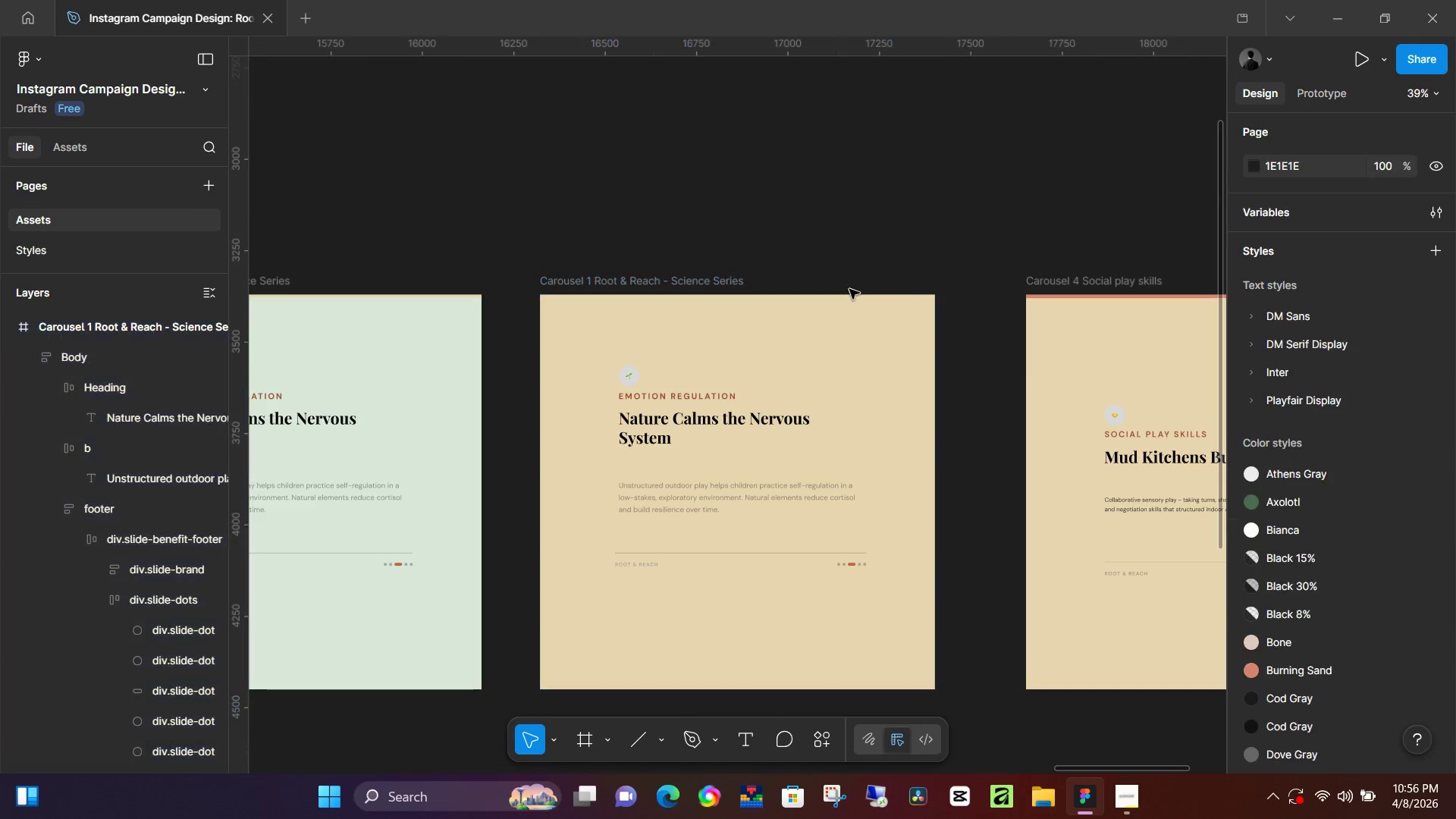 
hold_key(key=ControlLeft, duration=0.45)
scroll: coordinate [851, 328], scroll_direction: up, amount: 9.0
 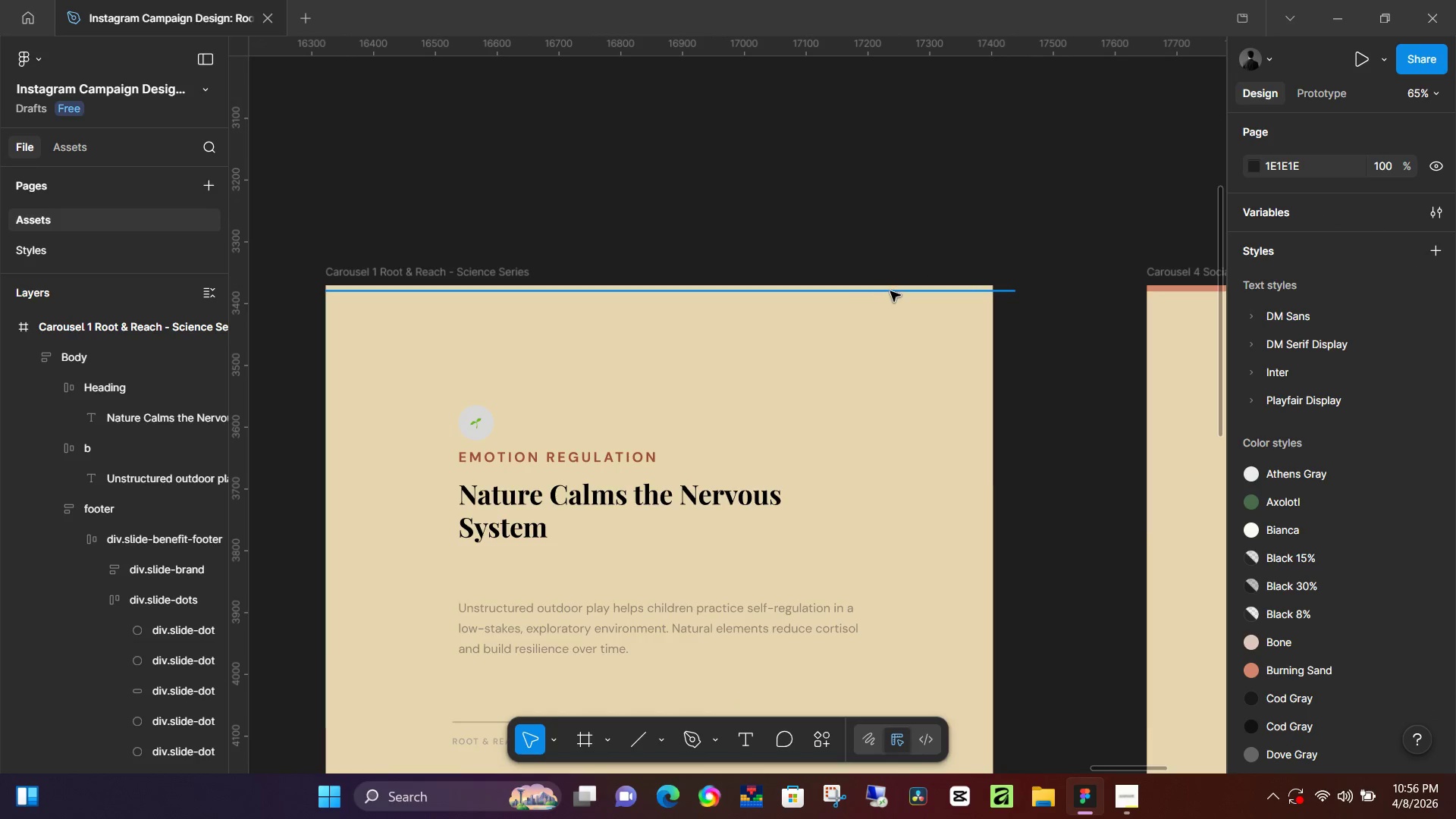 
left_click([890, 291])
 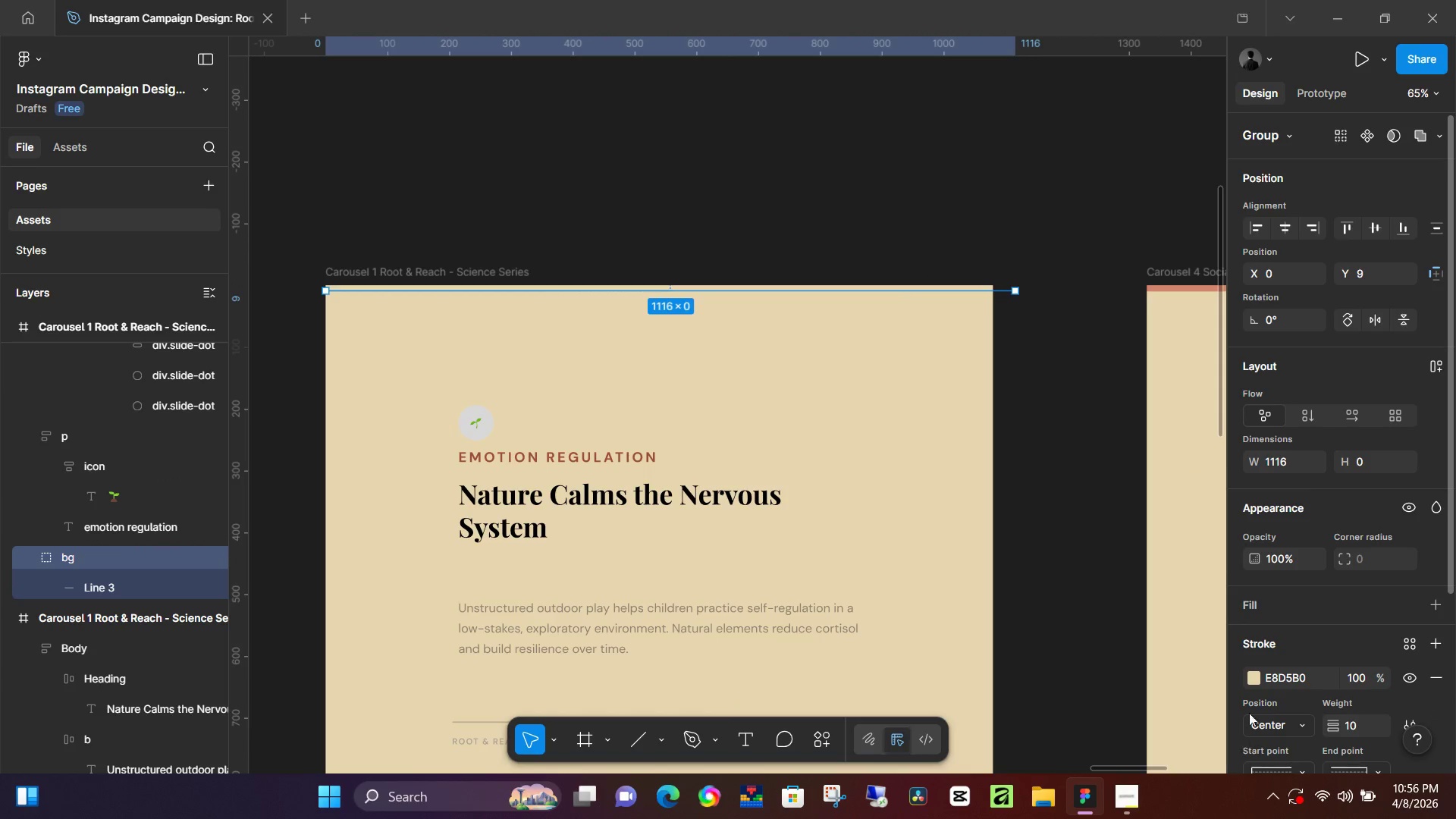 
left_click([1254, 677])
 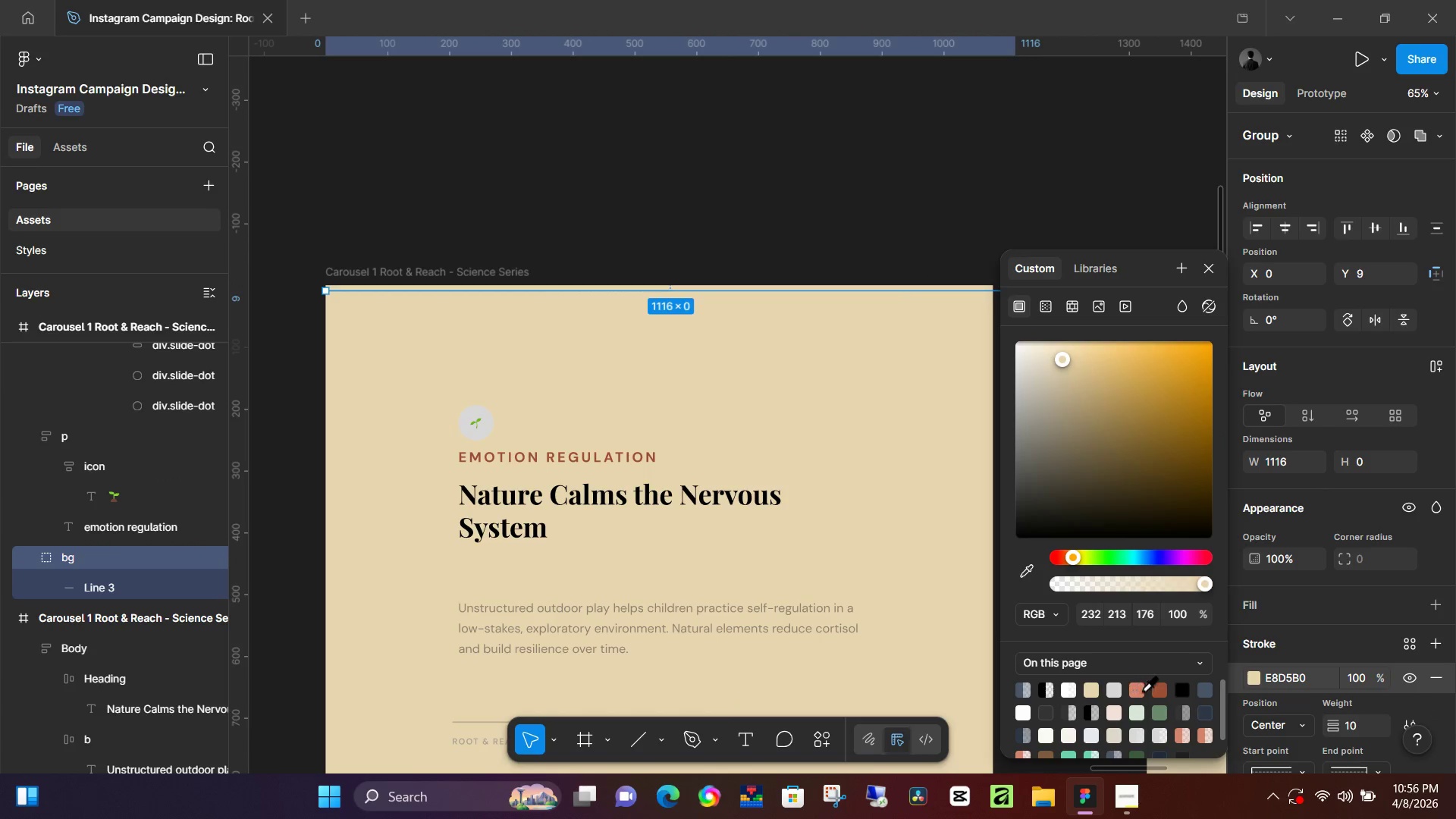 
left_click([1153, 689])
 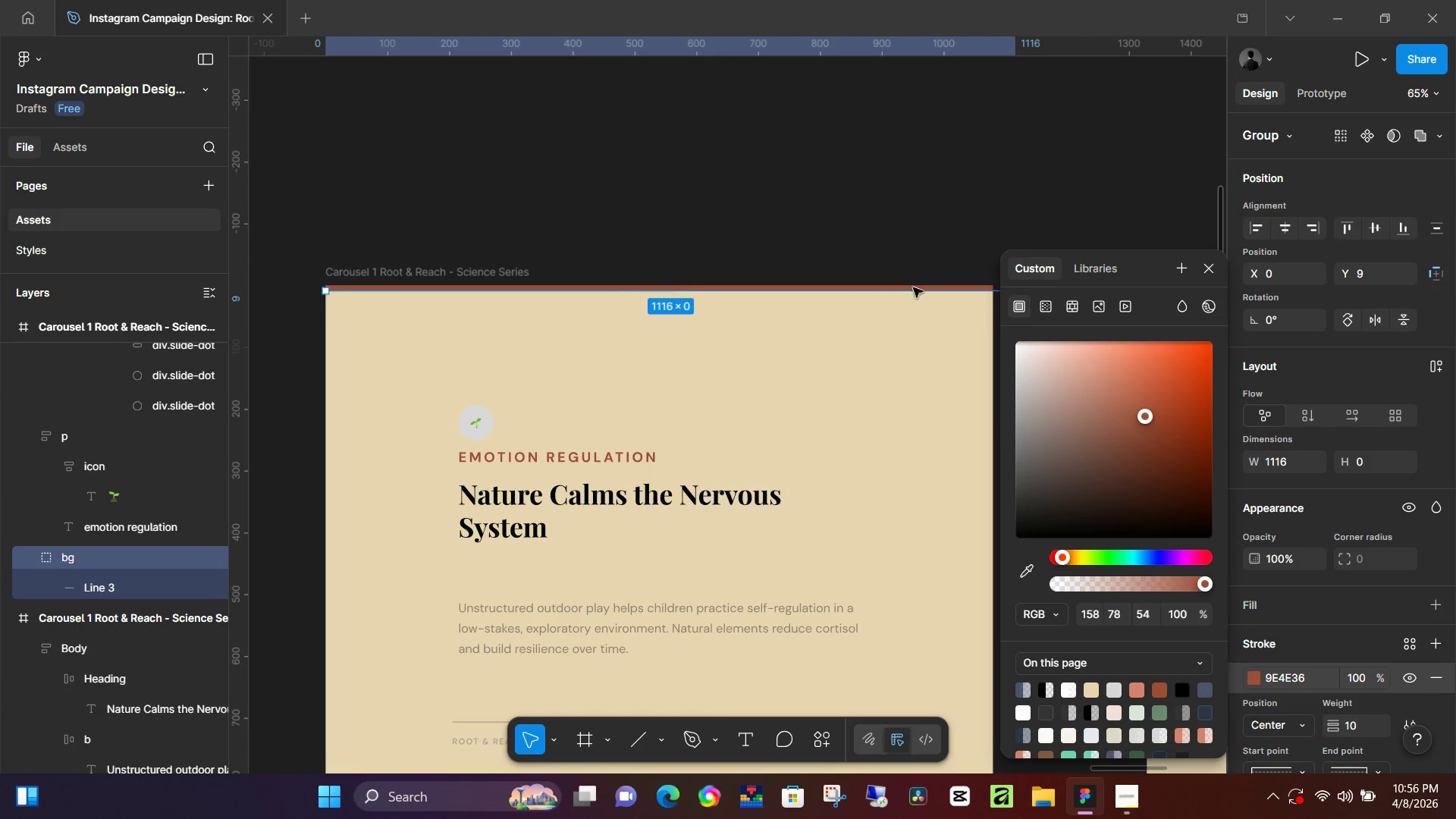 
left_click([909, 260])
 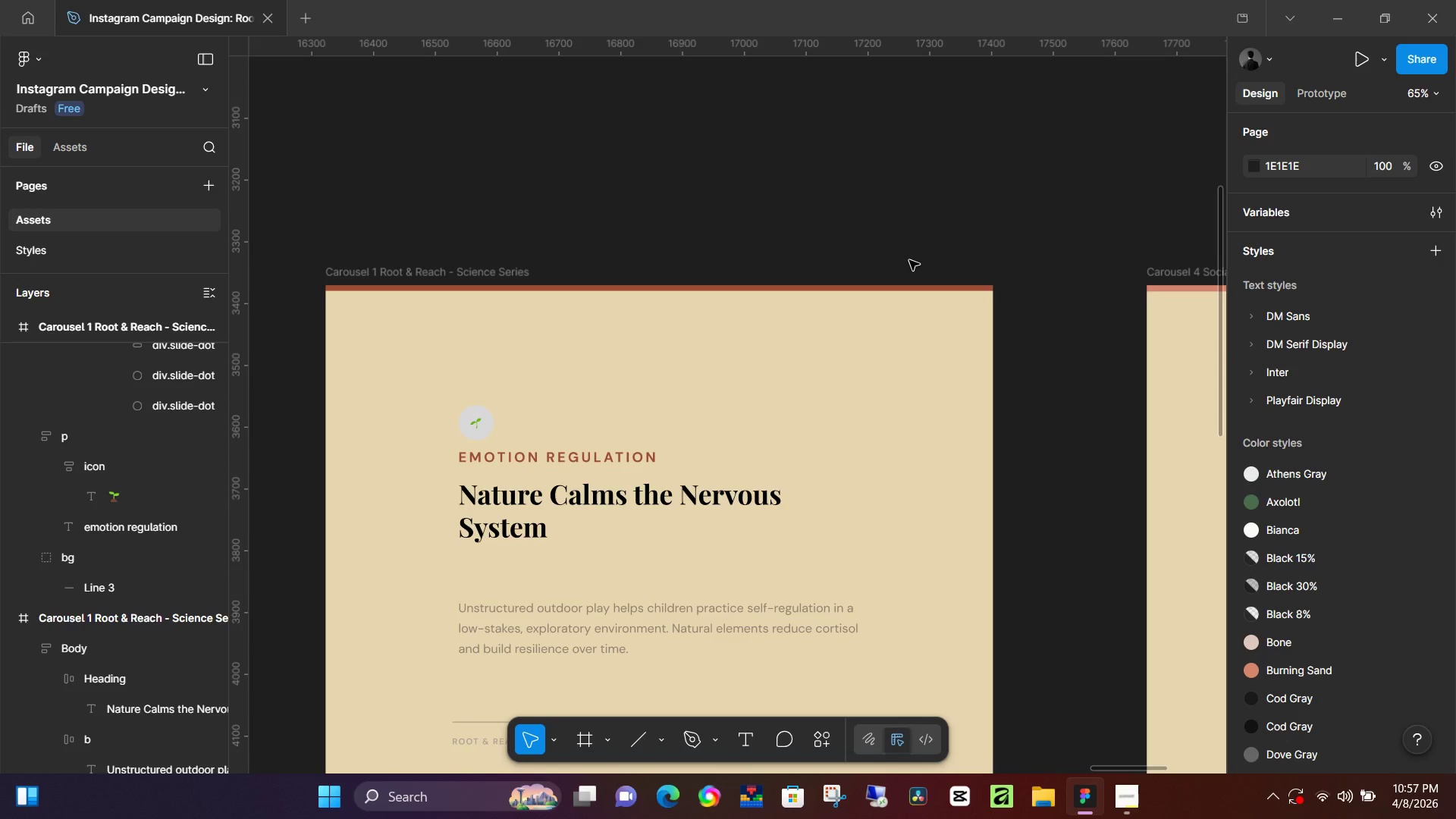 
wait(58.49)
 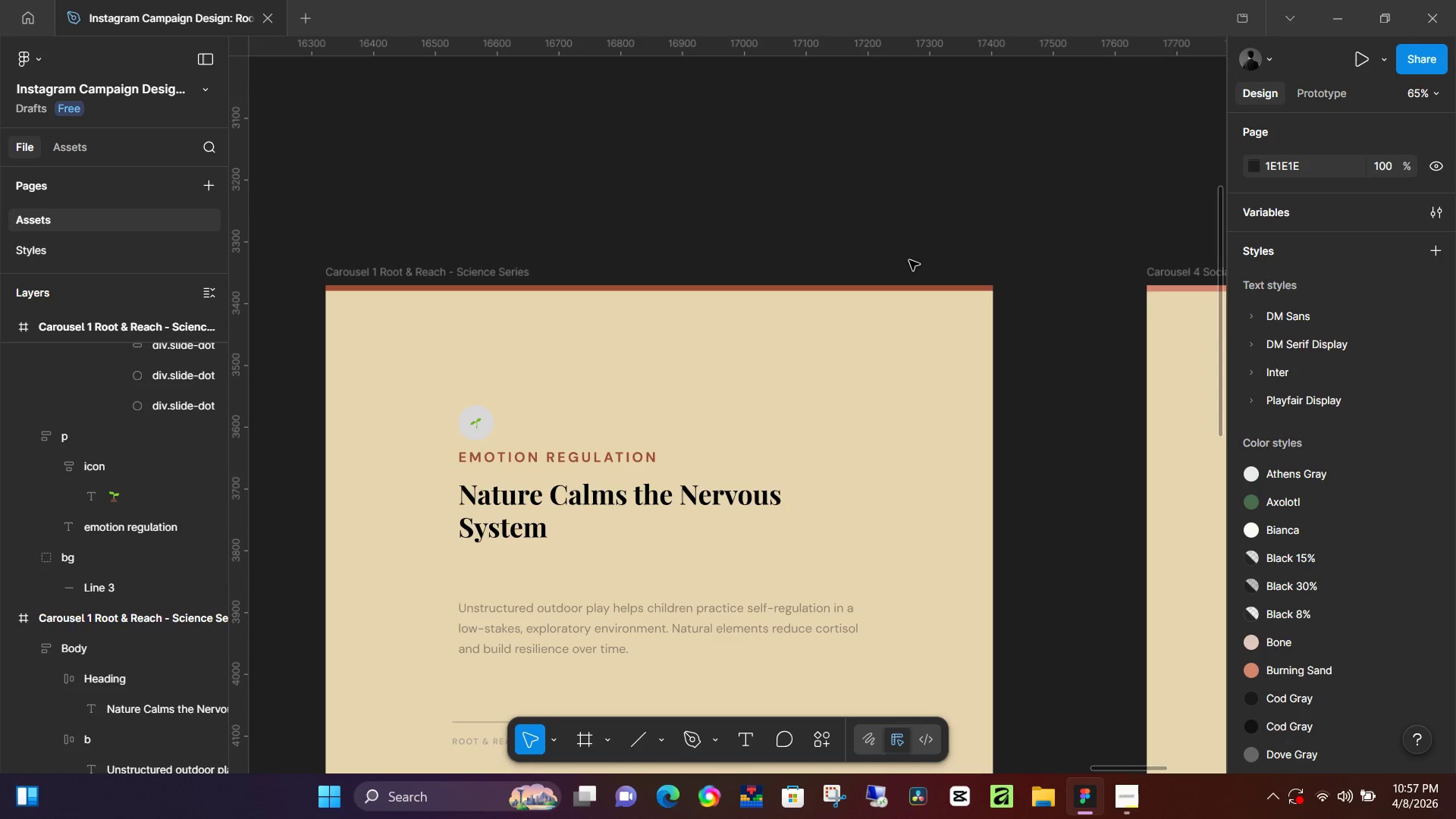 
hold_key(key=ControlLeft, duration=0.86)
scroll: coordinate [815, 305], scroll_direction: down, amount: 8.0
 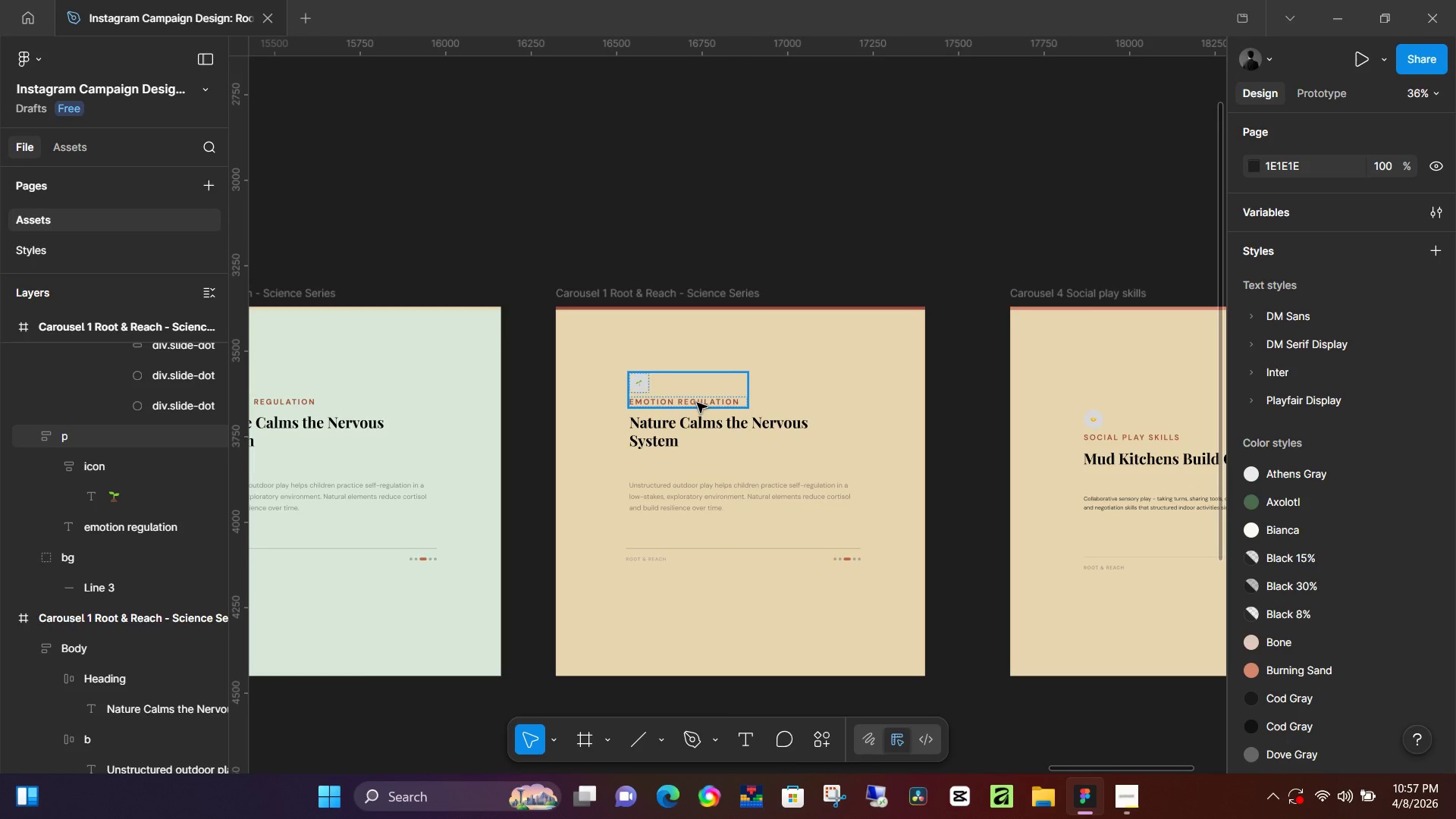 
double_click([697, 403])
 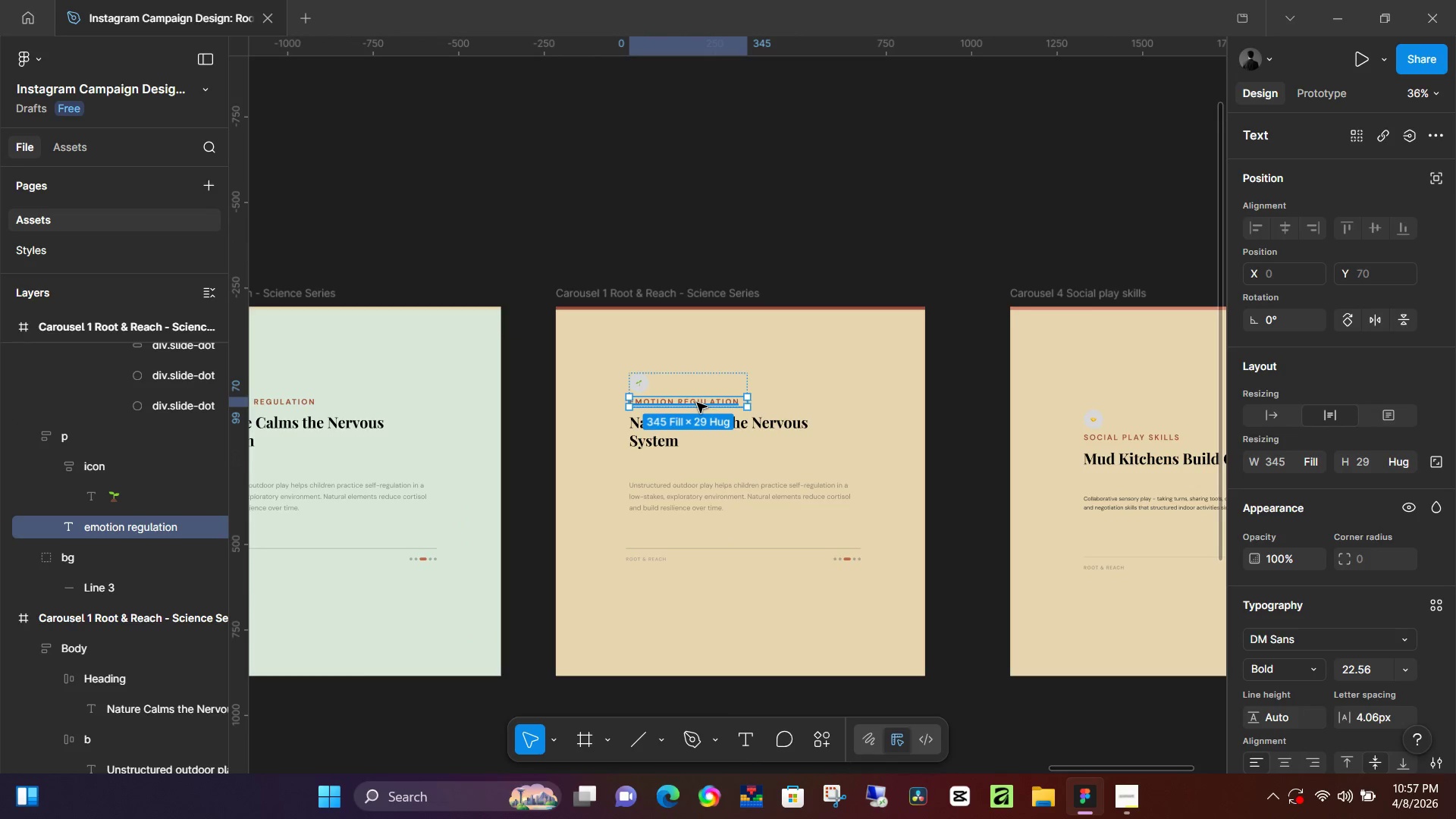 
double_click([697, 403])
 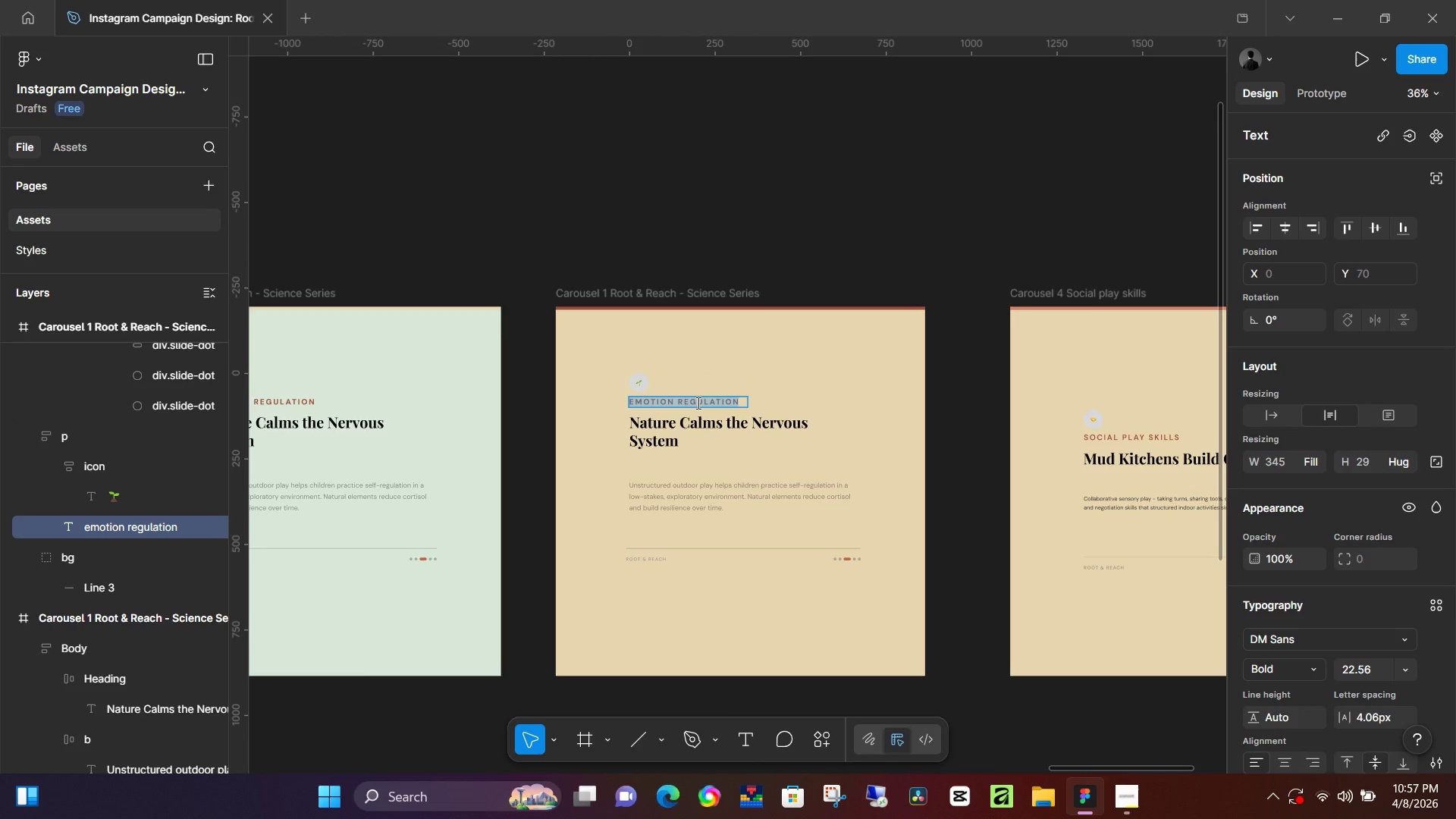 
type(social play skills)
 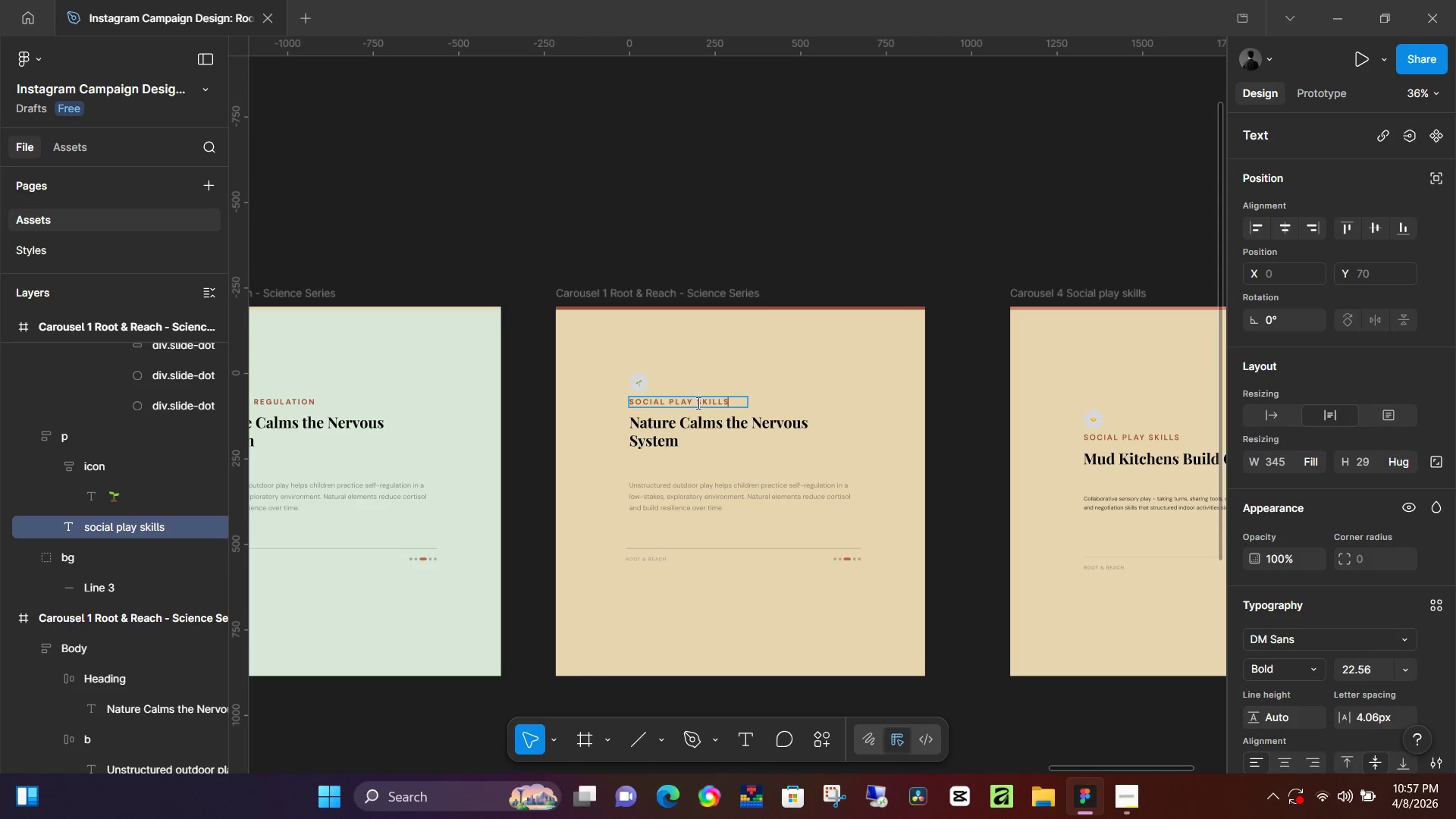 
wait(8.2)
 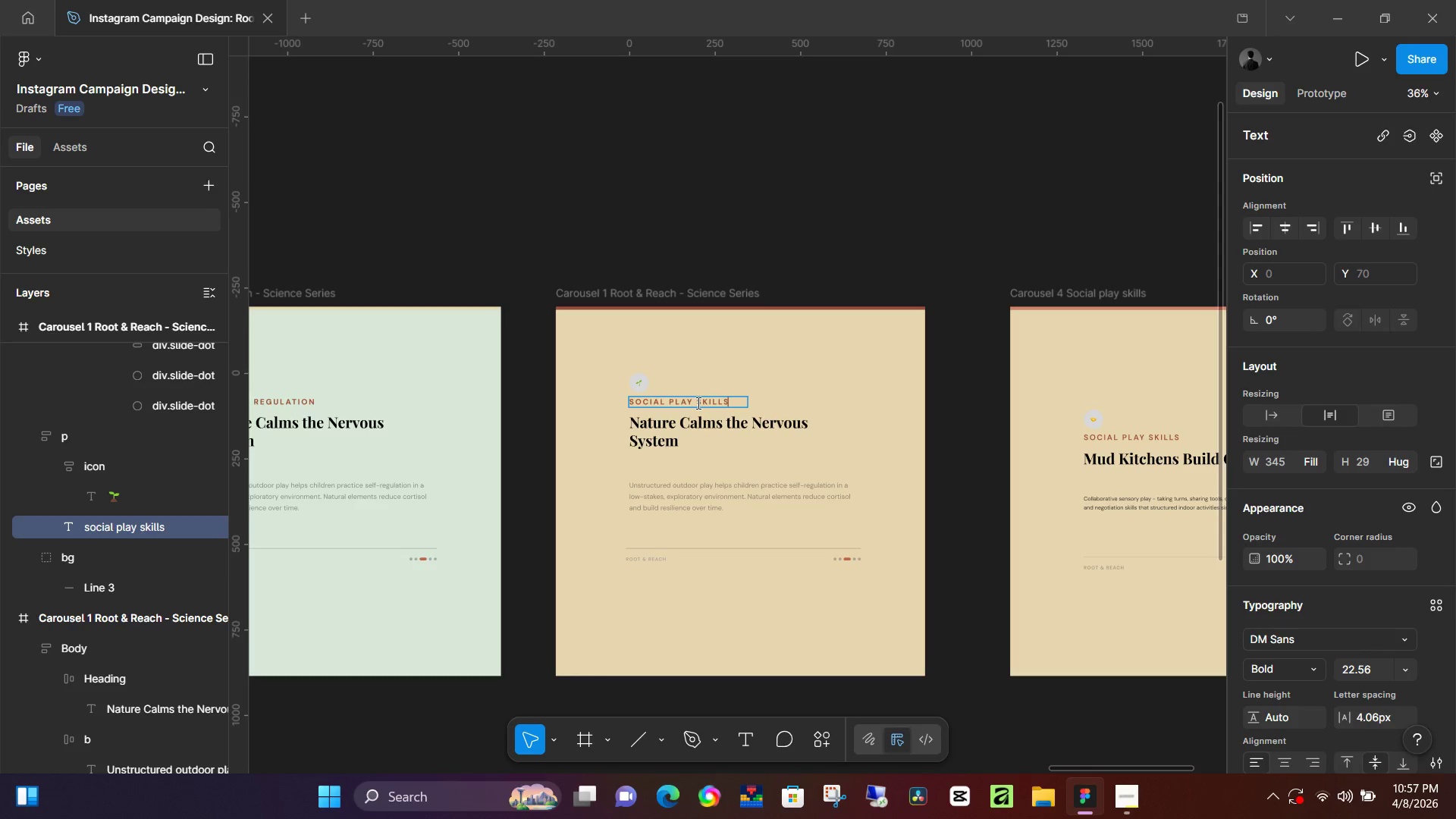 
double_click([680, 424])
 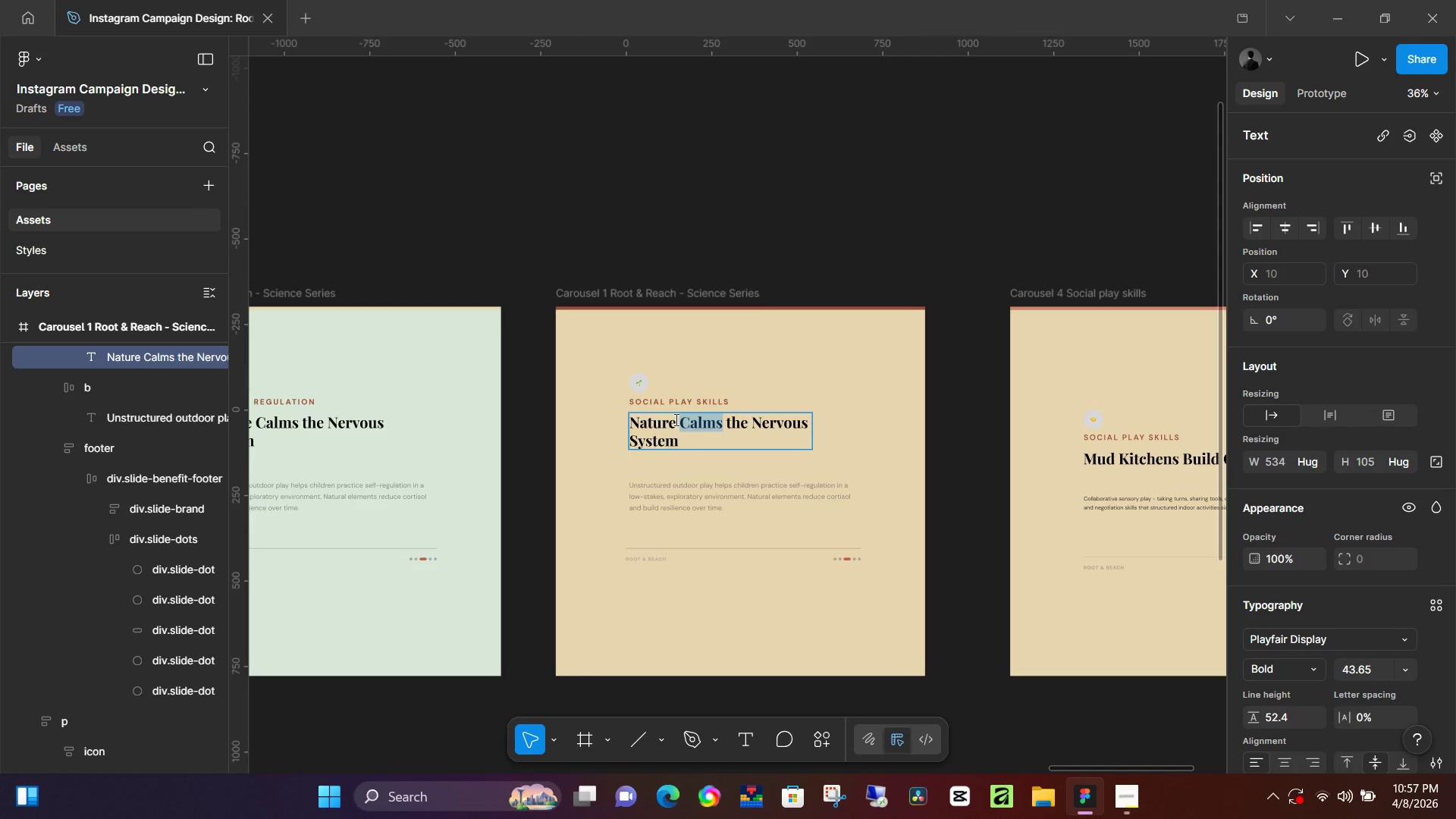 
key(Control+A)
 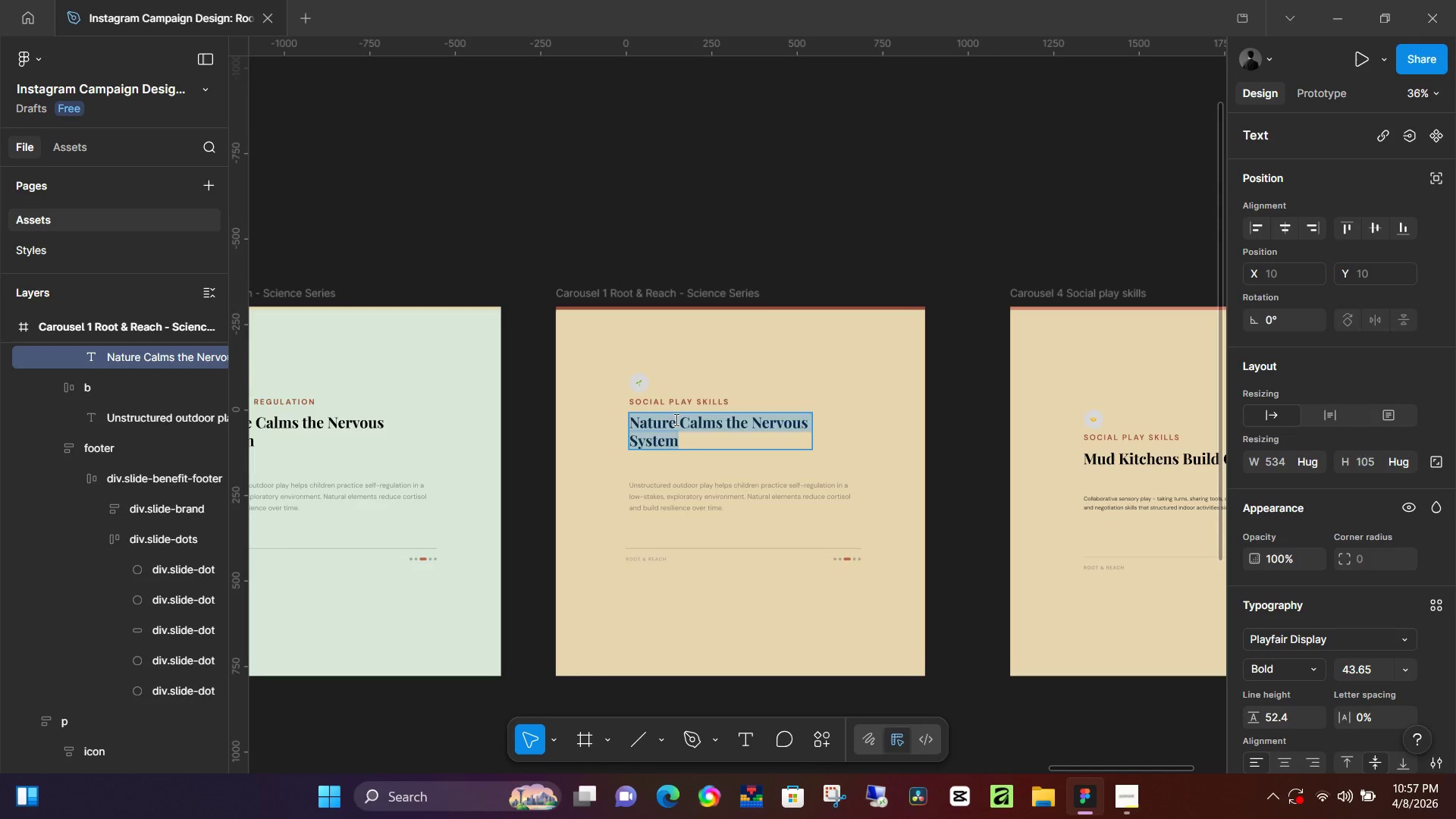 
type(mu)
key(Backspace)
key(Backspace)
key(Backspace)
type(Mud Kitchens)
 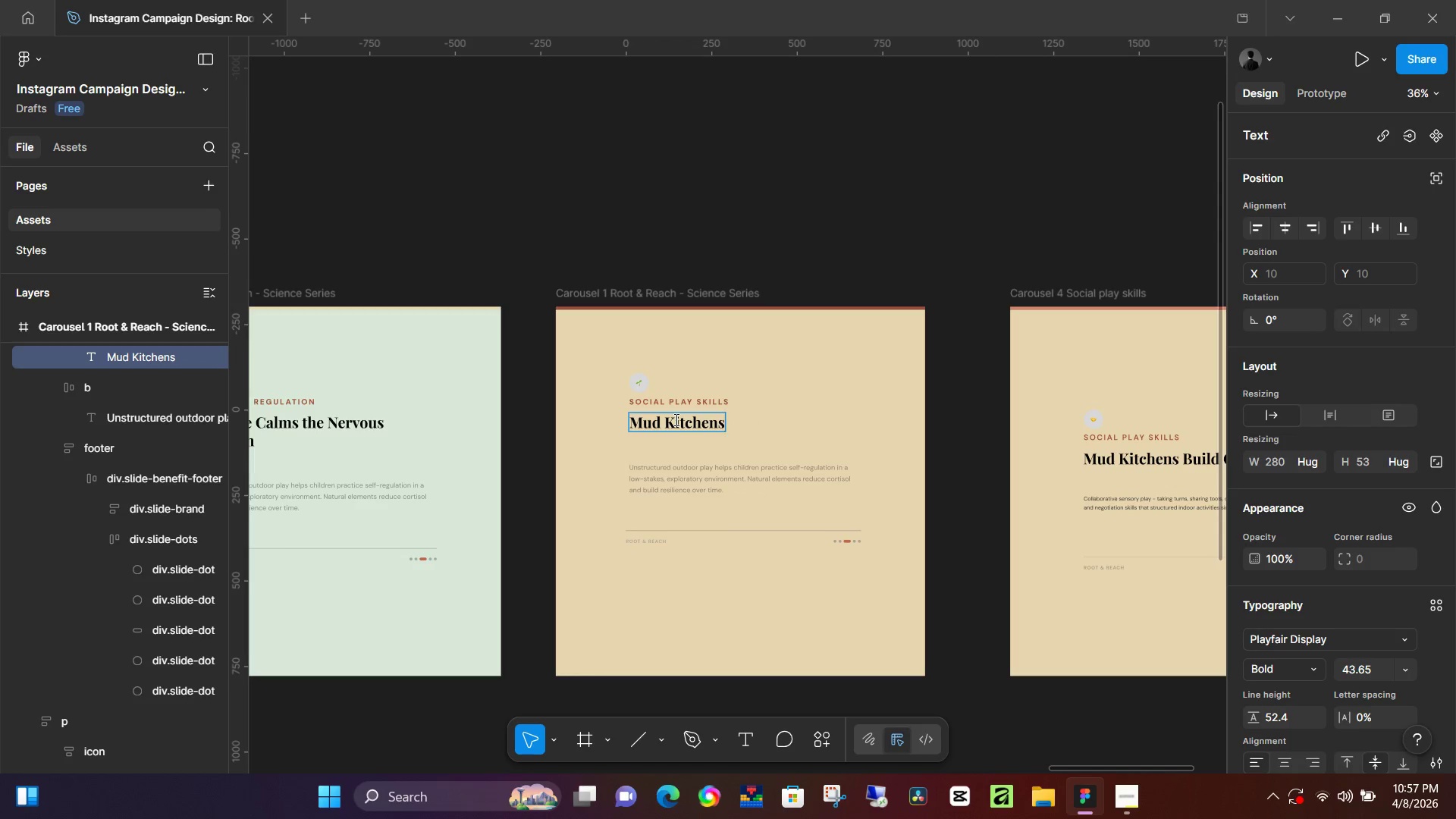 
left_click_drag(start_coordinate=[1131, 771], to_coordinate=[1149, 774])
 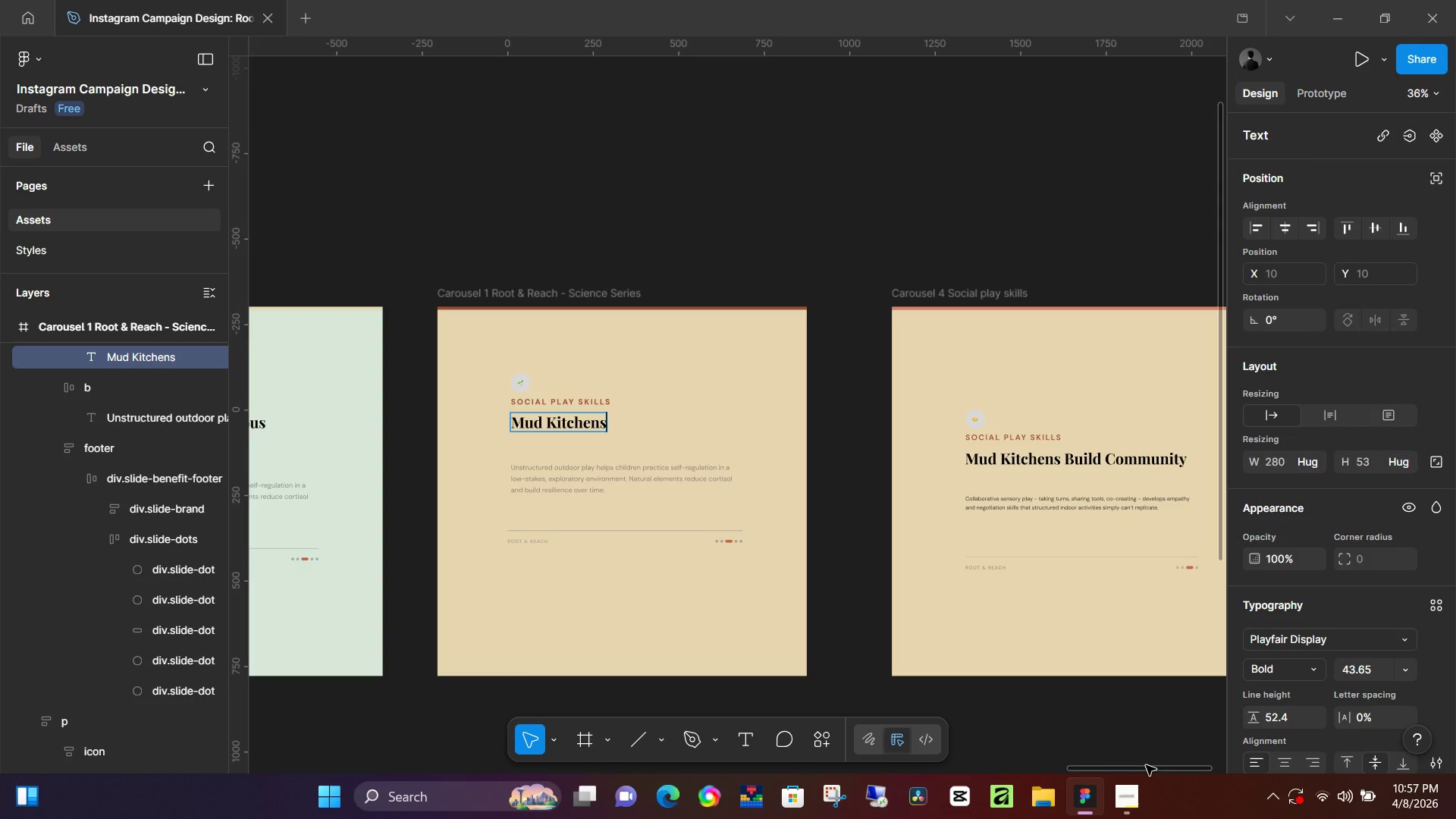 
type( Build Community)
 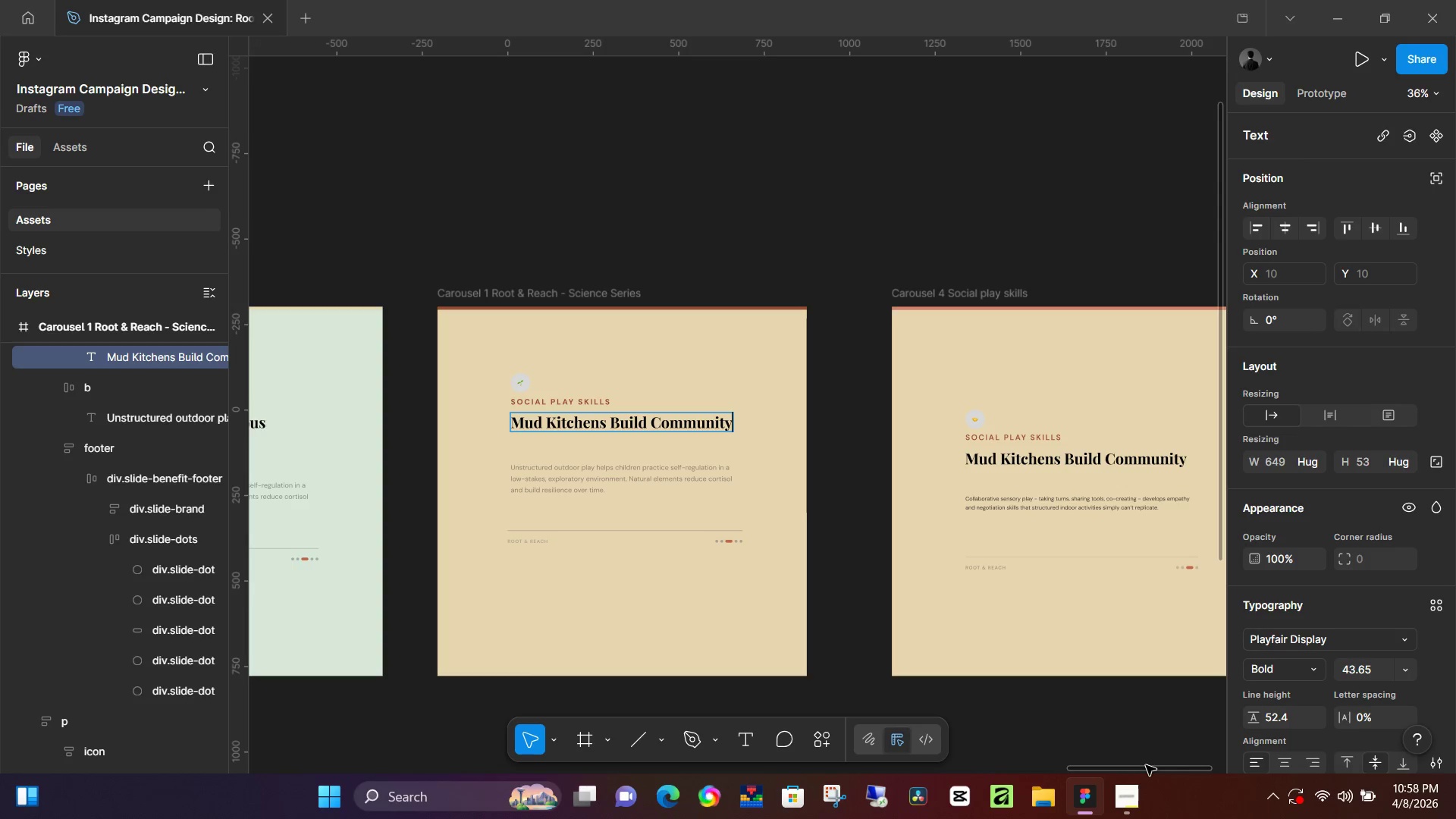 
hold_key(key=ControlLeft, duration=0.47)
 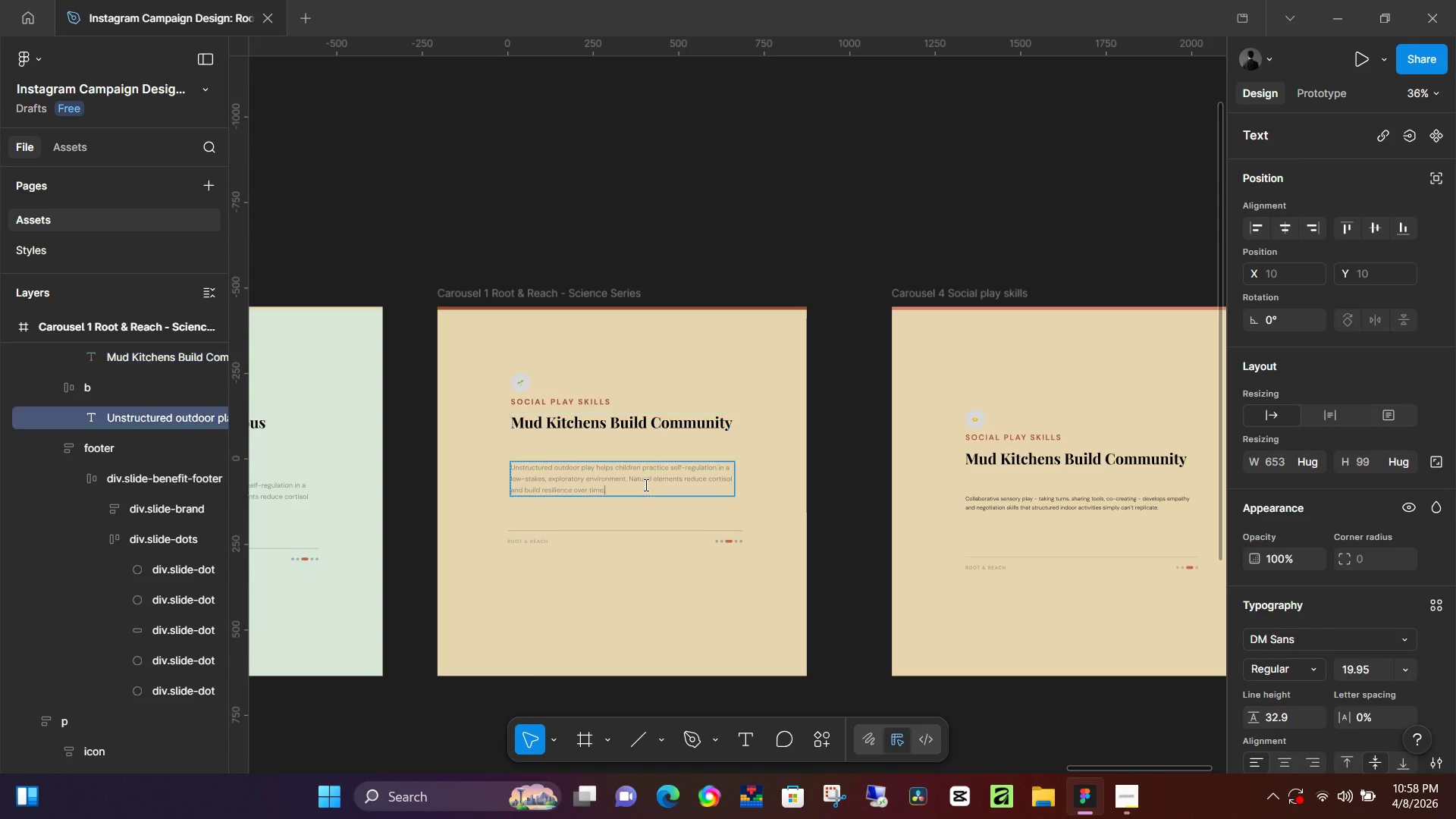 
double_click([645, 485])
 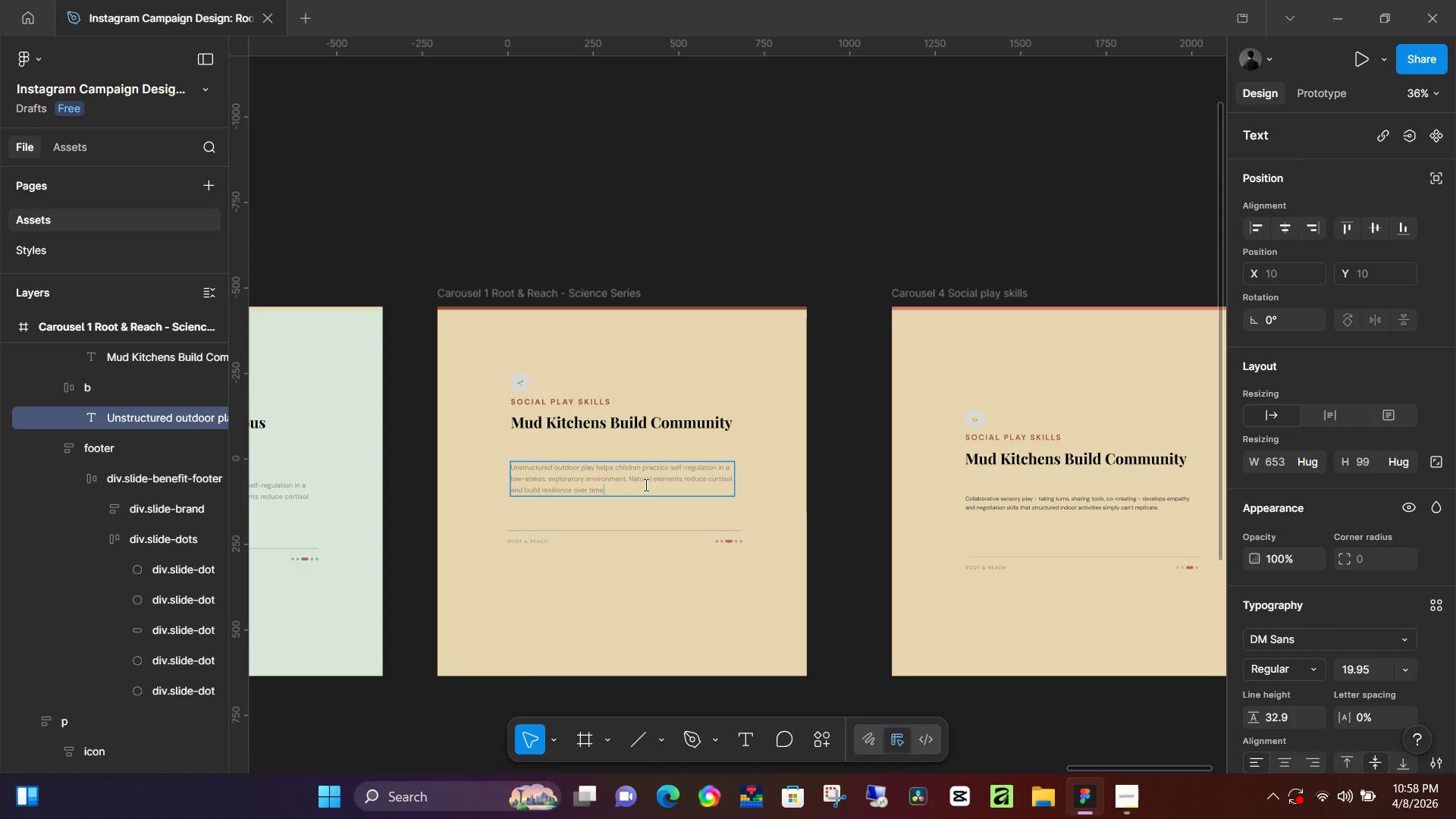 
key(Control+A)
 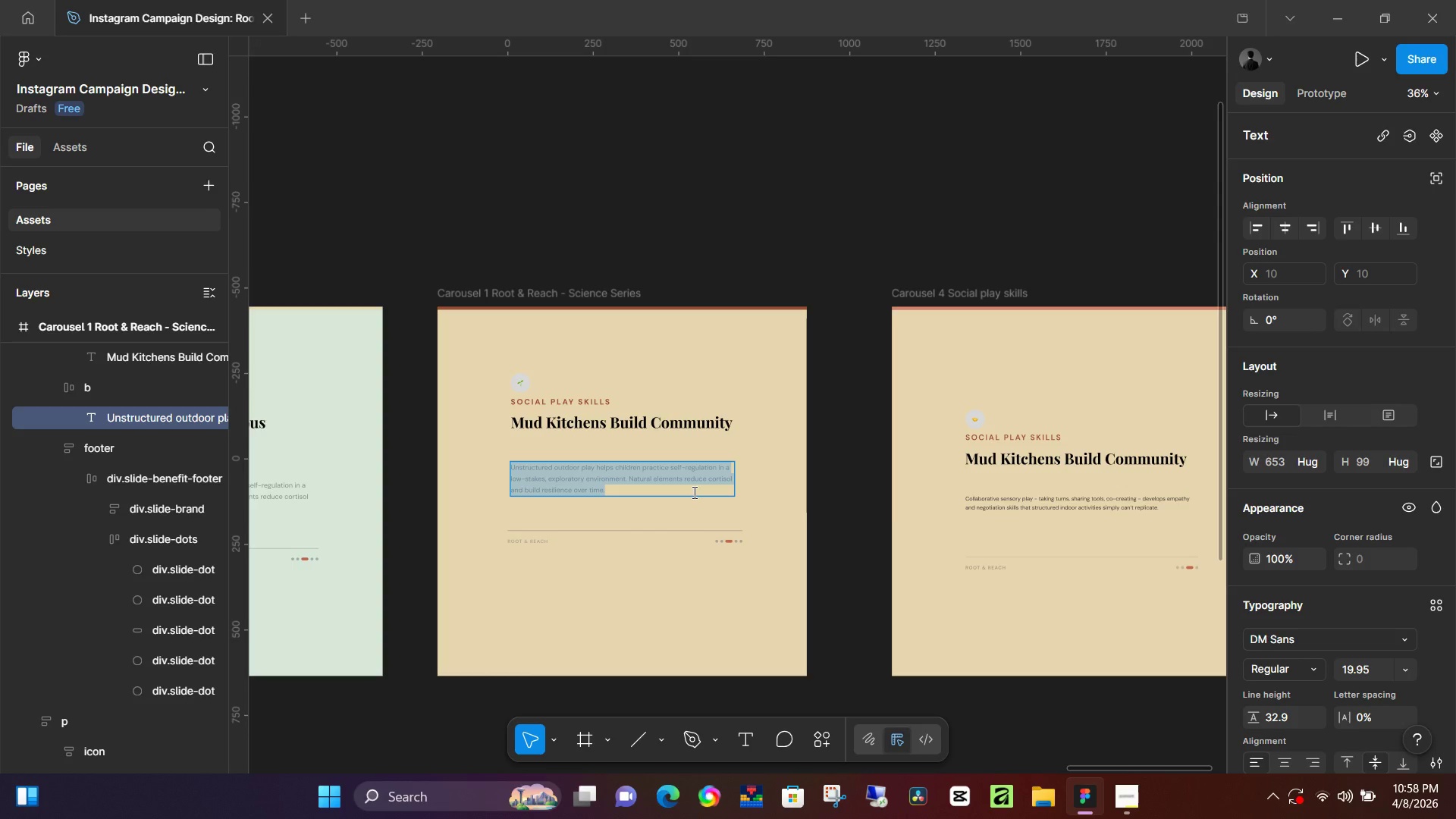 
hold_key(key=ControlLeft, duration=0.58)
 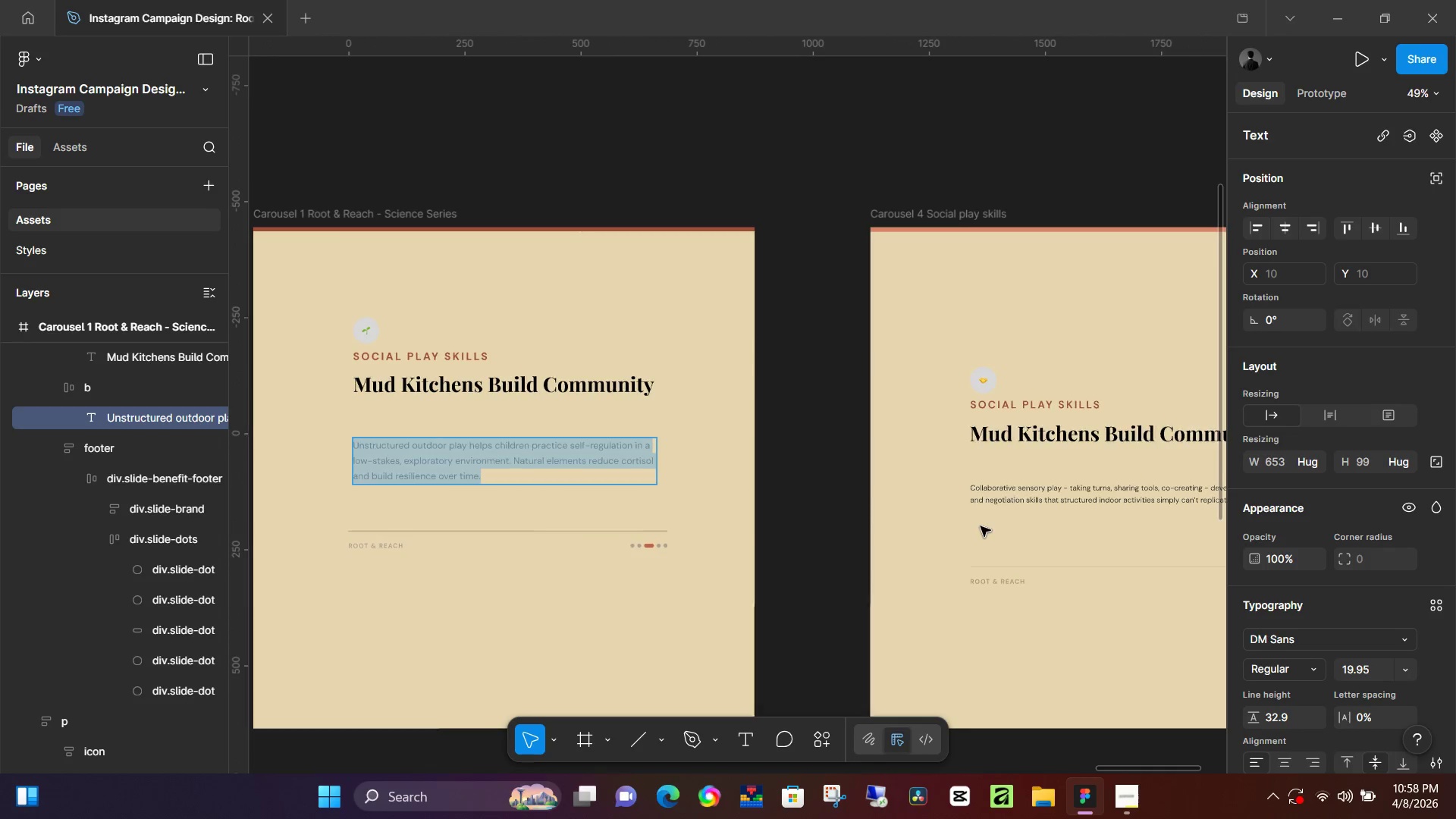 
hold_key(key=ControlLeft, duration=0.36)
 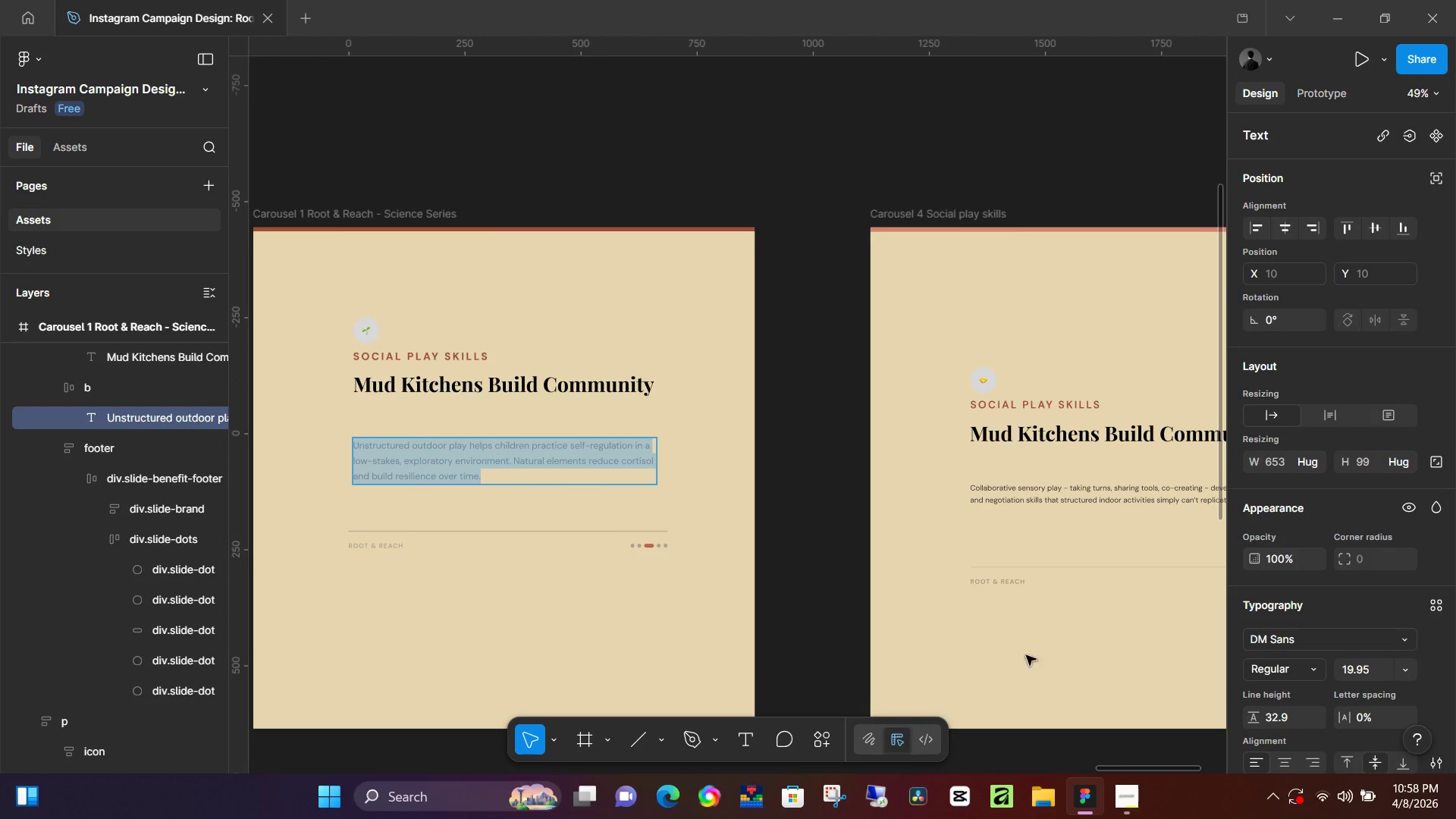 
scroll: coordinate [956, 526], scroll_direction: up, amount: 4.0
 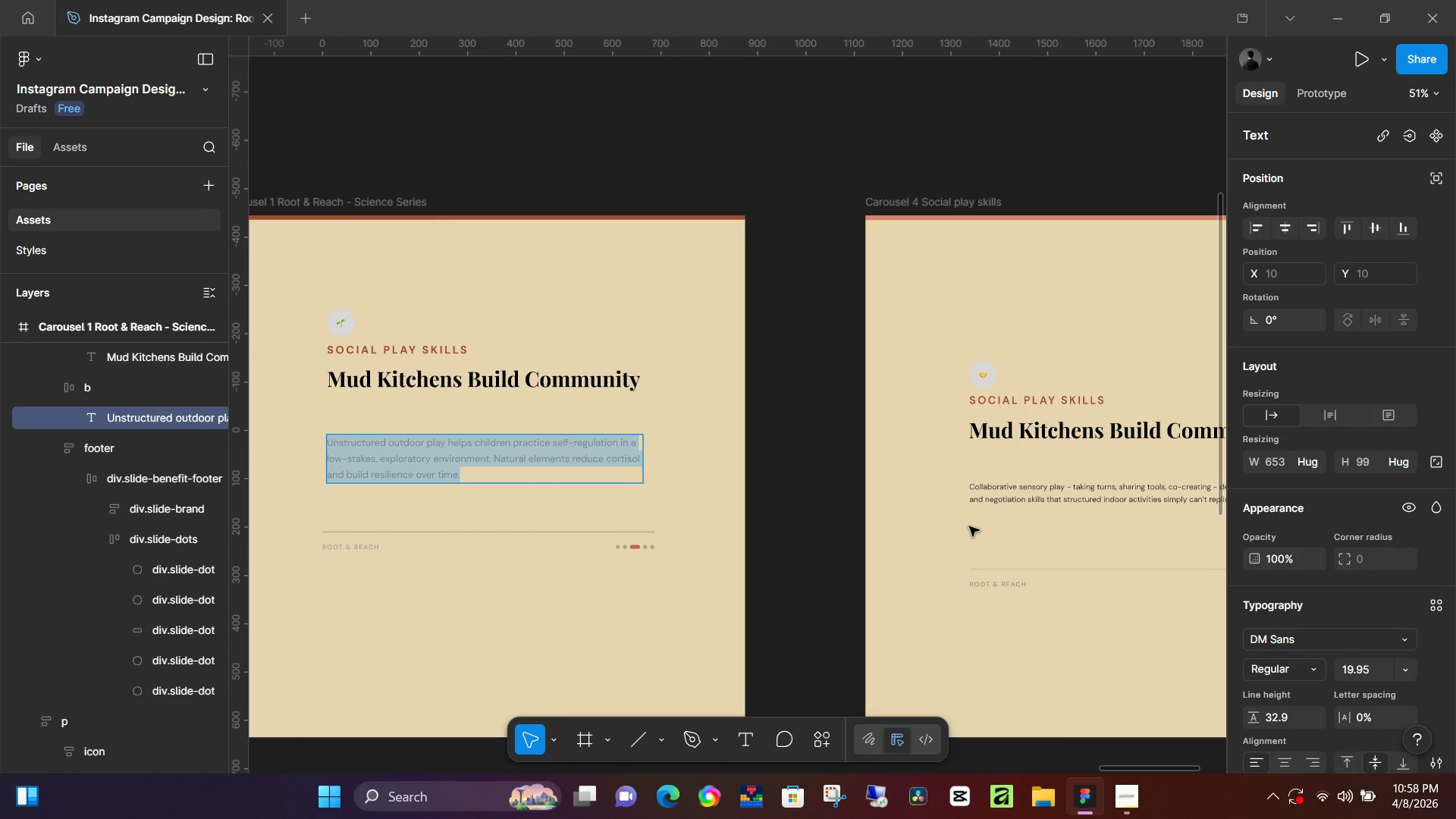 
scroll: coordinate [981, 526], scroll_direction: down, amount: 1.0
 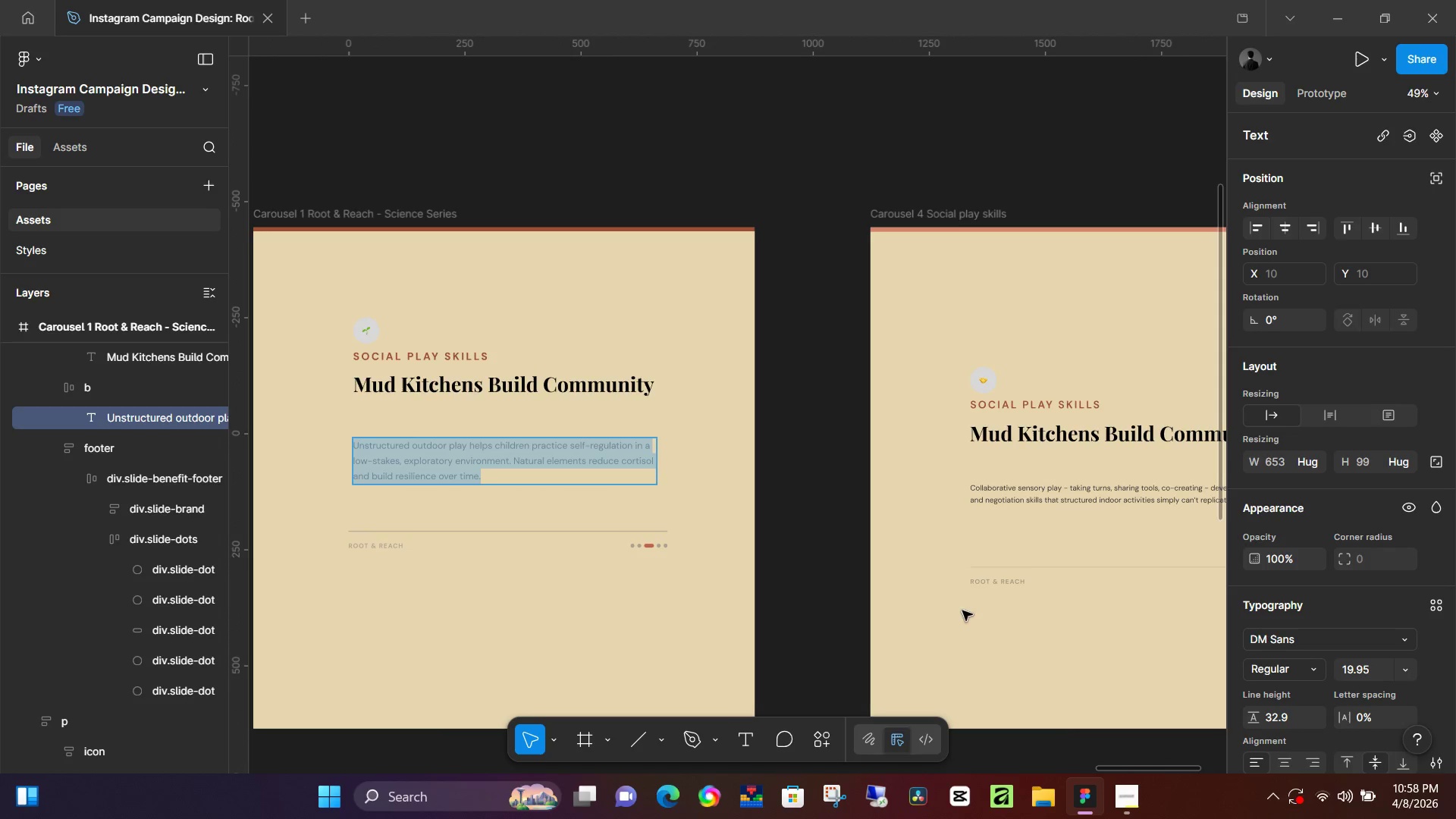 
hold_key(key=ControlLeft, duration=0.5)
 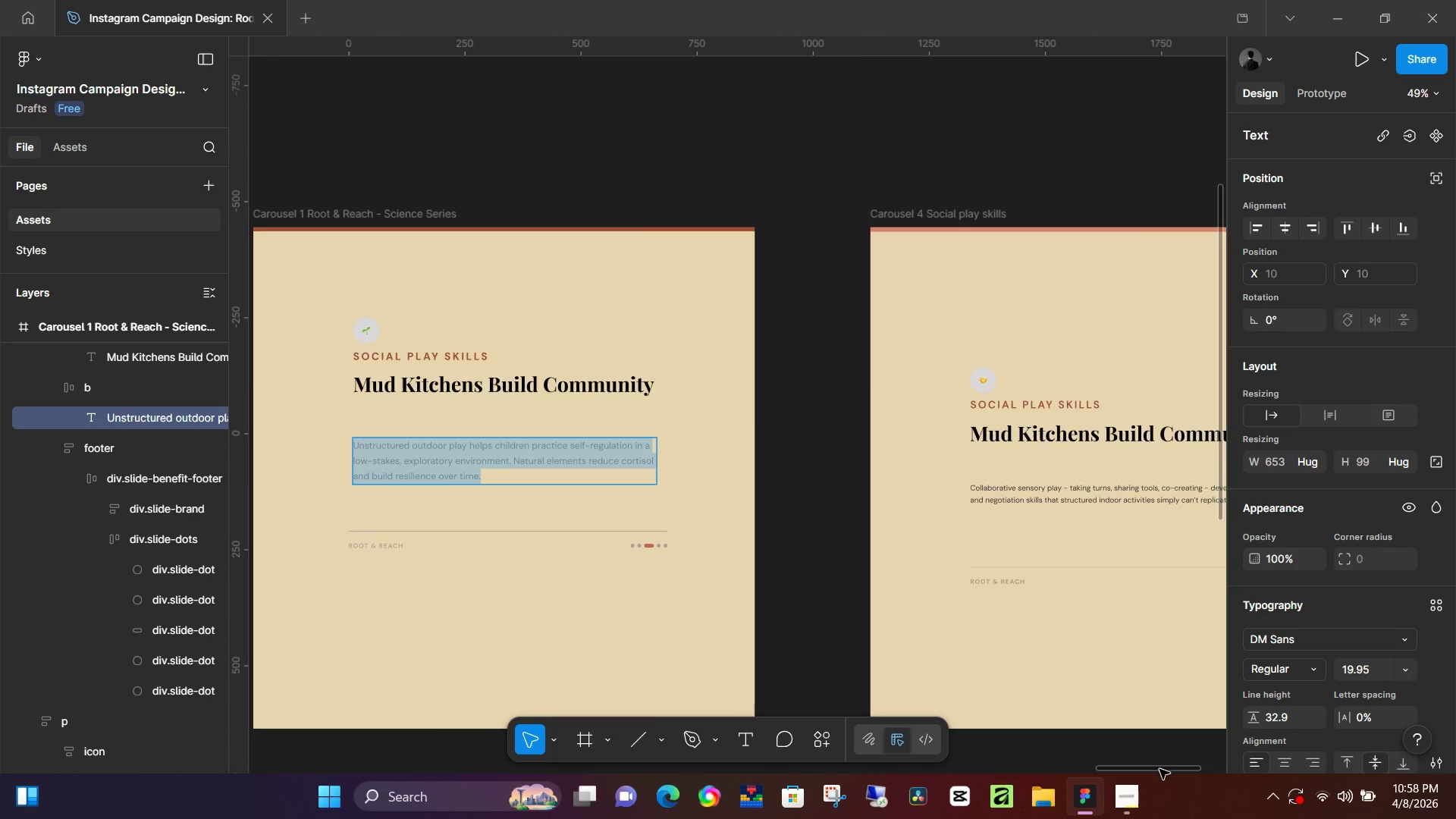 
left_click_drag(start_coordinate=[1159, 769], to_coordinate=[1196, 770])
 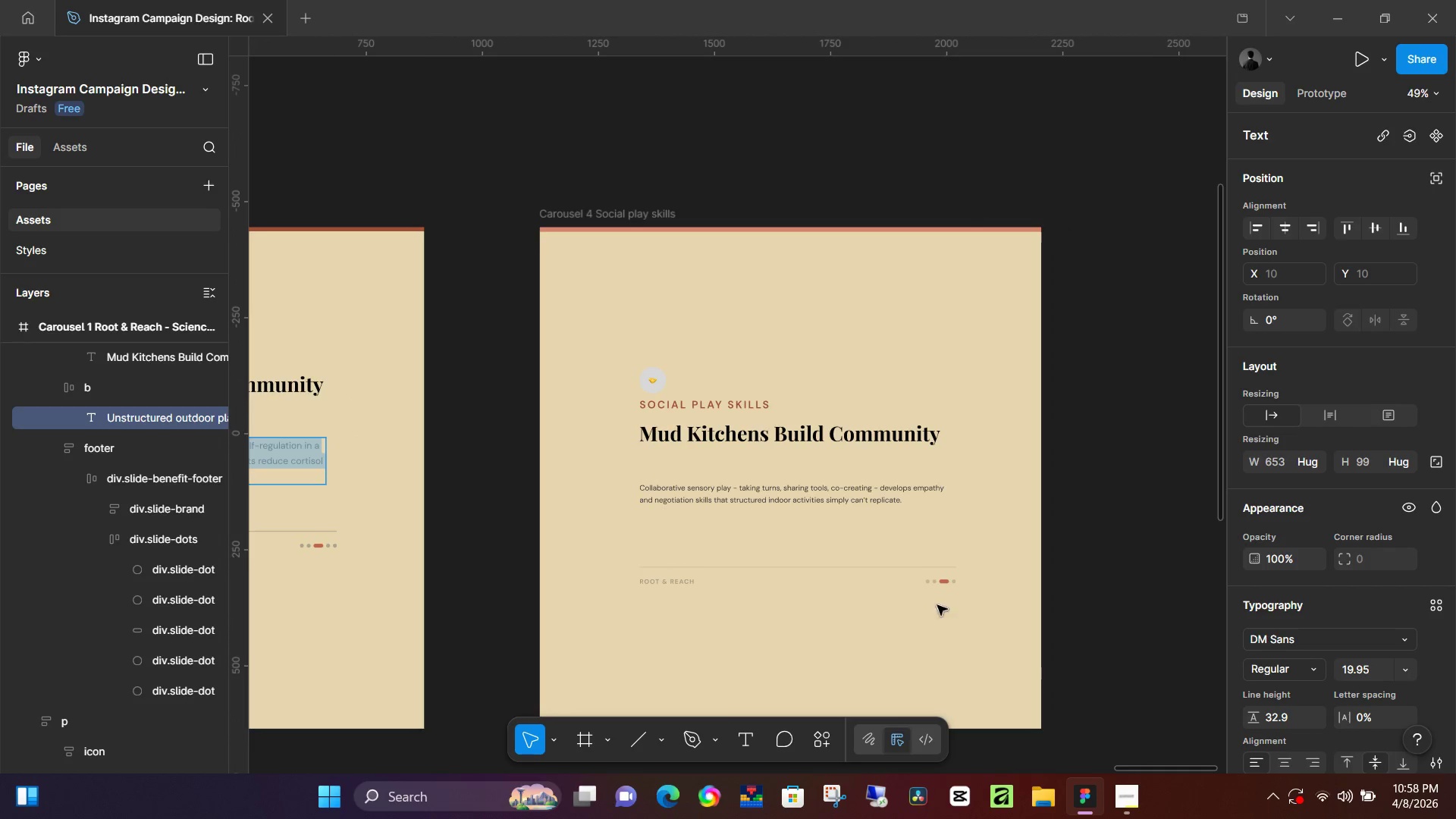 
hold_key(key=ControlLeft, duration=0.47)
scroll: coordinate [886, 579], scroll_direction: up, amount: 6.0
 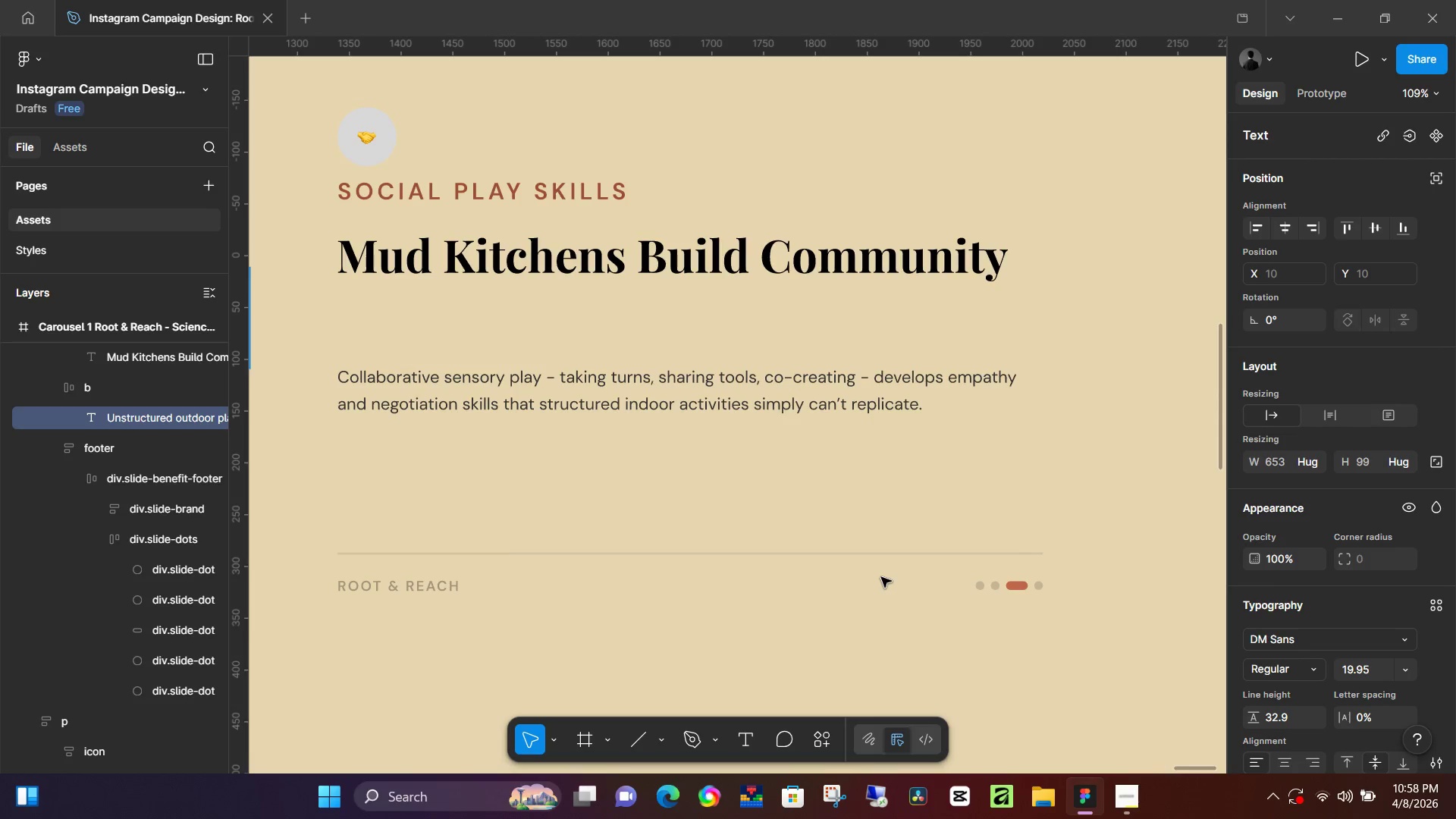 
key(Control+A)
 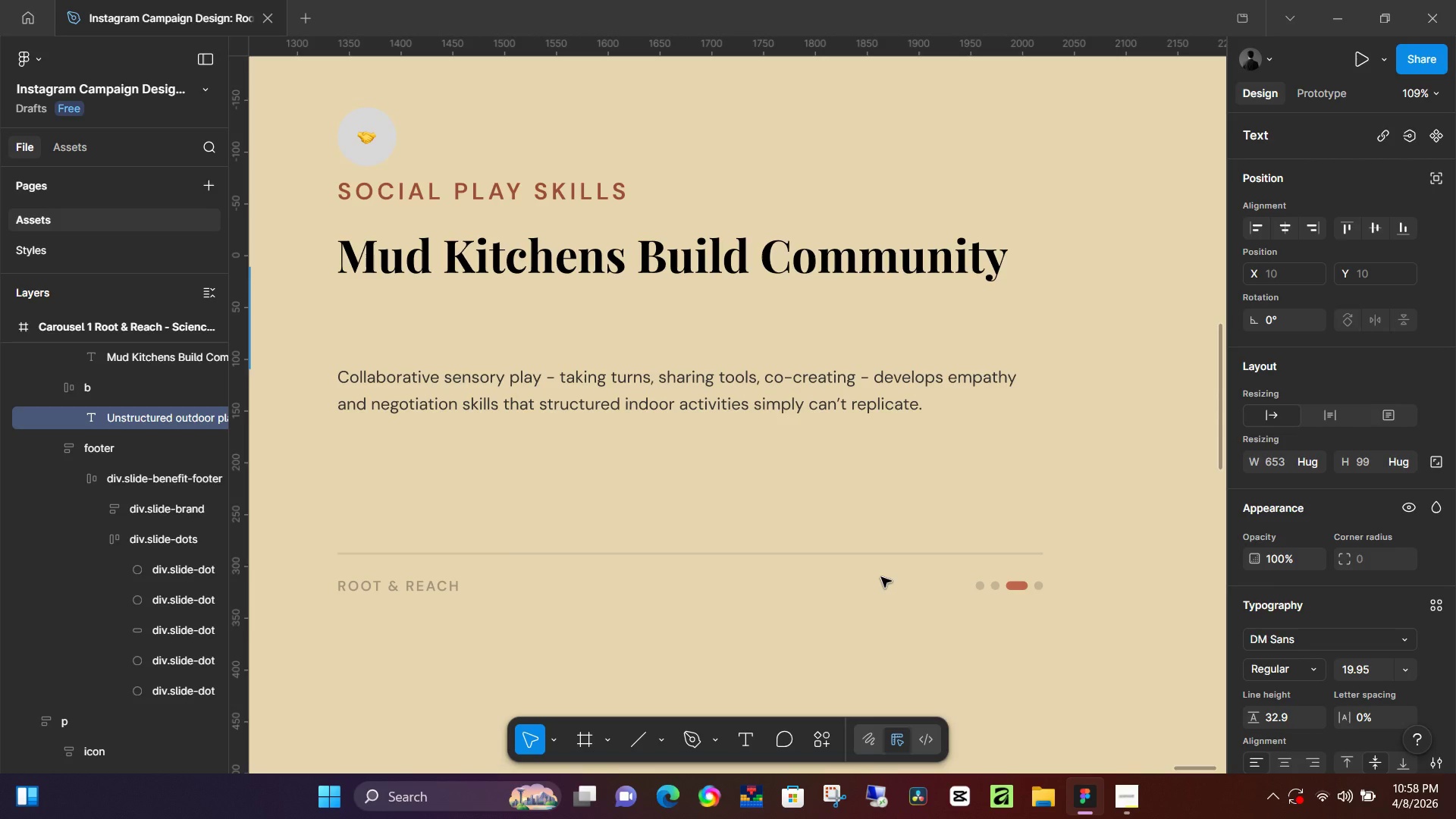 
type(Collaborative sensory play - )
 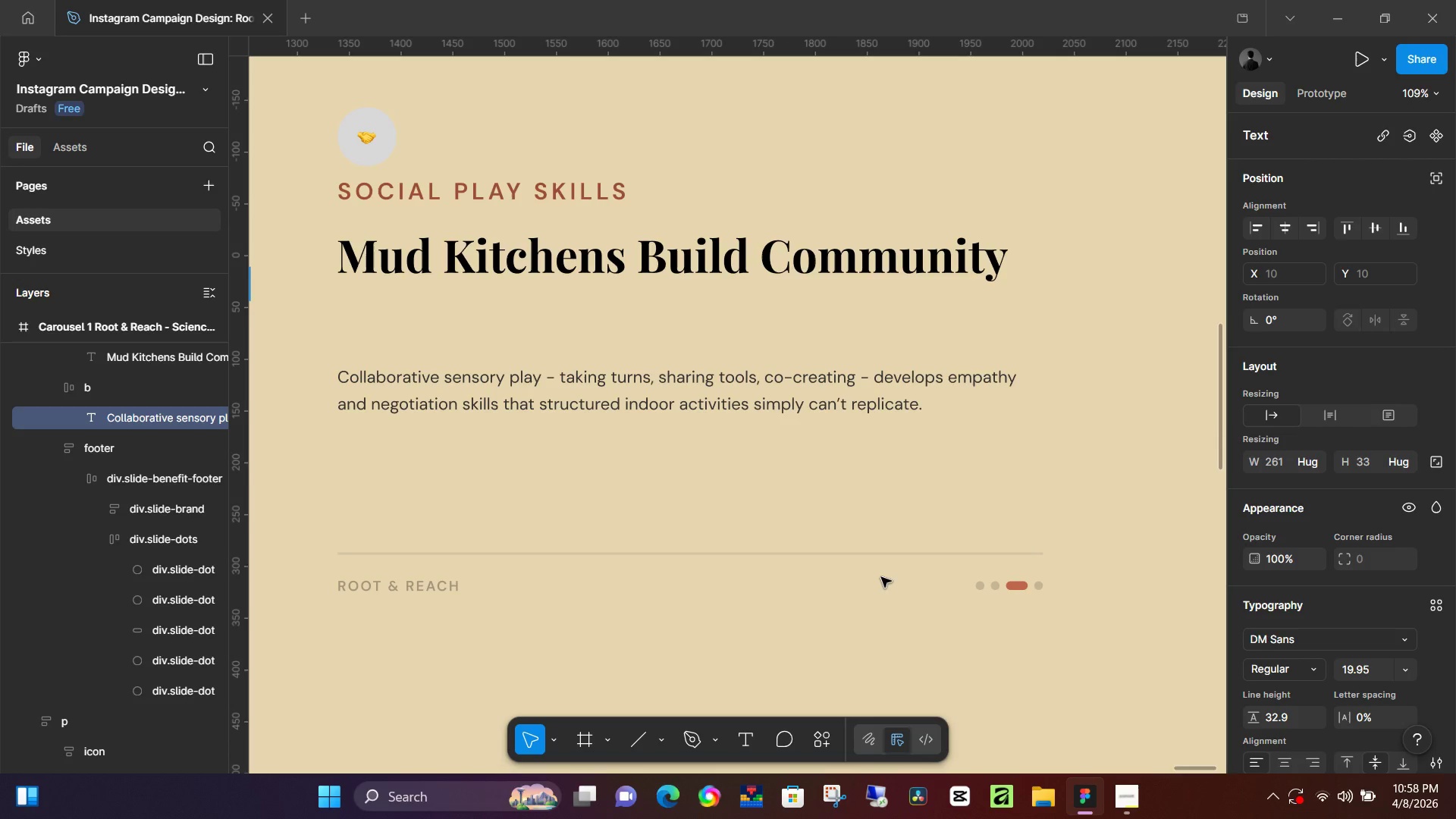 
type(taking turns, sharing tools,)
 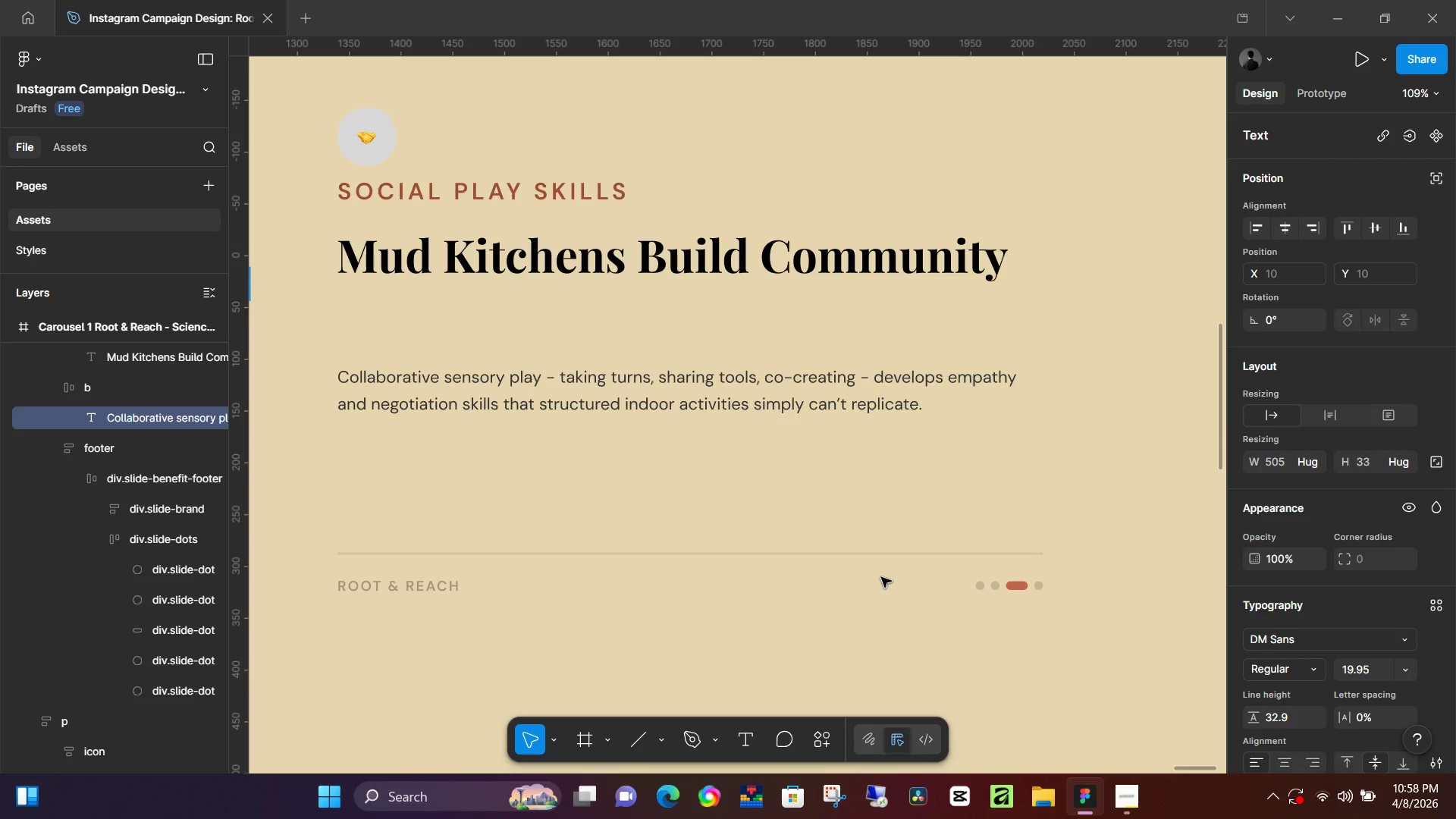 
hold_key(key=ControlLeft, duration=1.44)
scroll: coordinate [408, 532], scroll_direction: down, amount: 10.0
 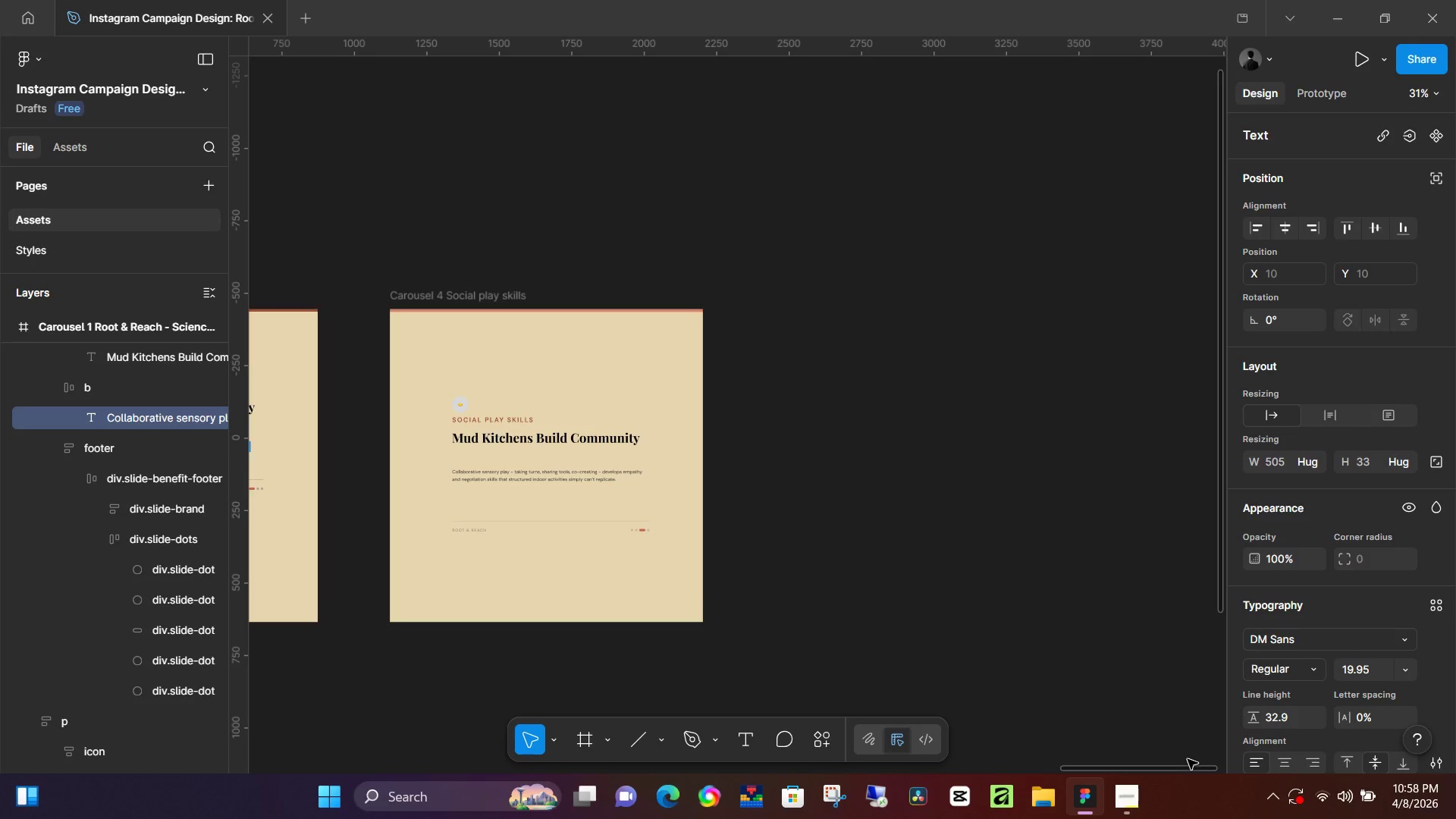 
left_click_drag(start_coordinate=[1180, 767], to_coordinate=[1122, 757])
 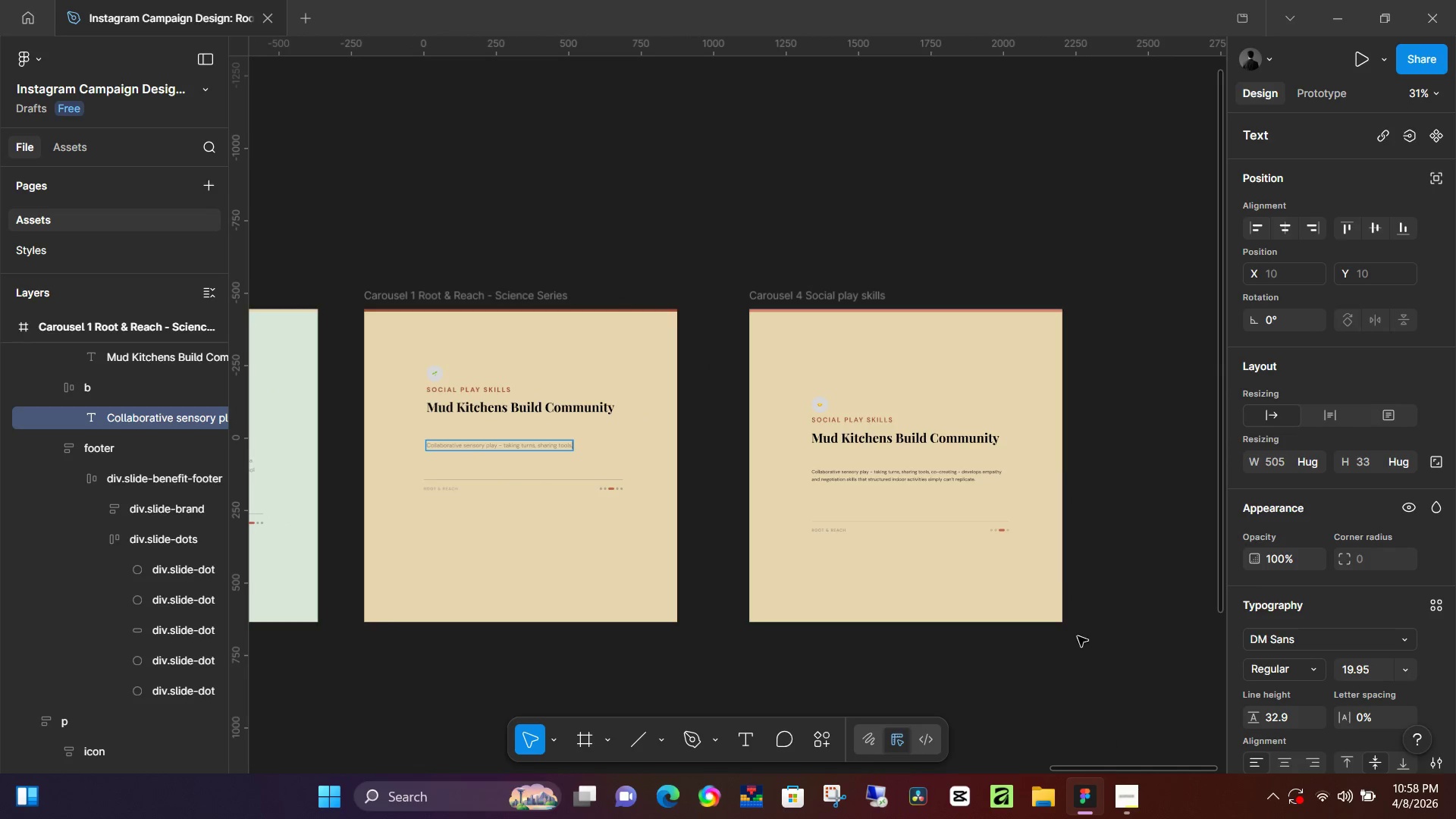 
hold_key(key=ControlLeft, duration=1.5)
scroll: coordinate [993, 520], scroll_direction: up, amount: 4.0
 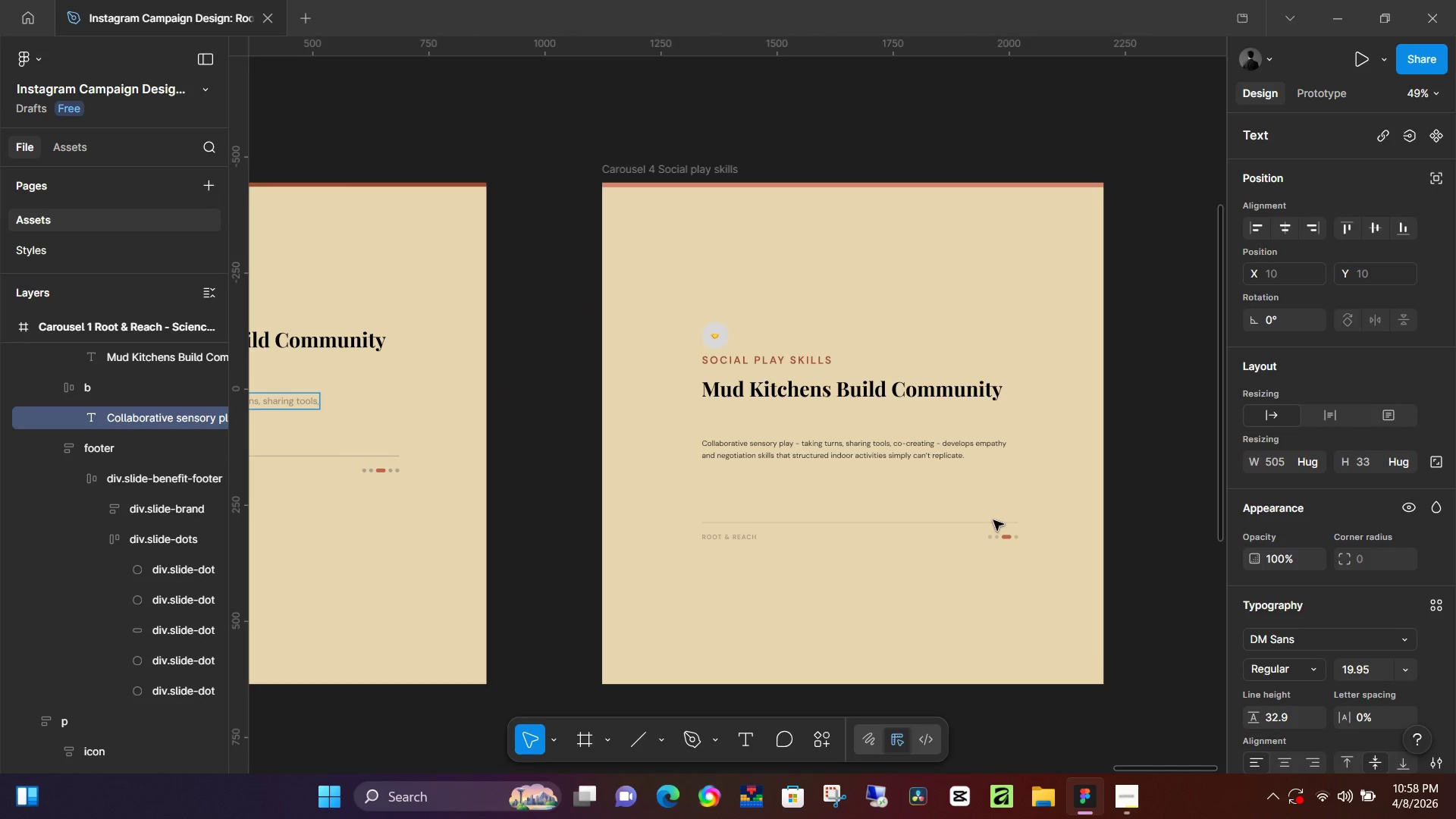 
hold_key(key=ControlLeft, duration=1.5)
 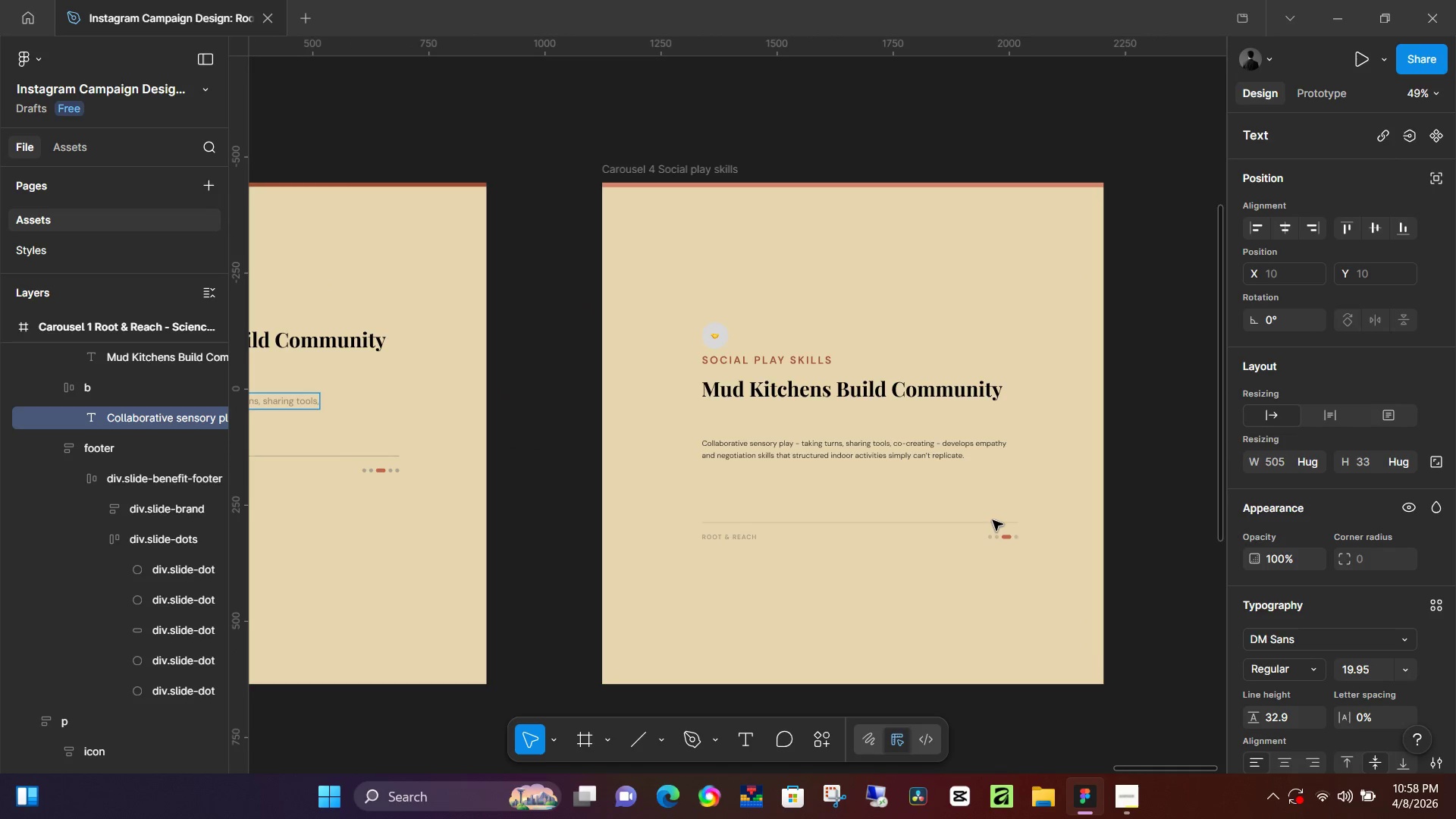 
hold_key(key=ControlLeft, duration=1.5)
 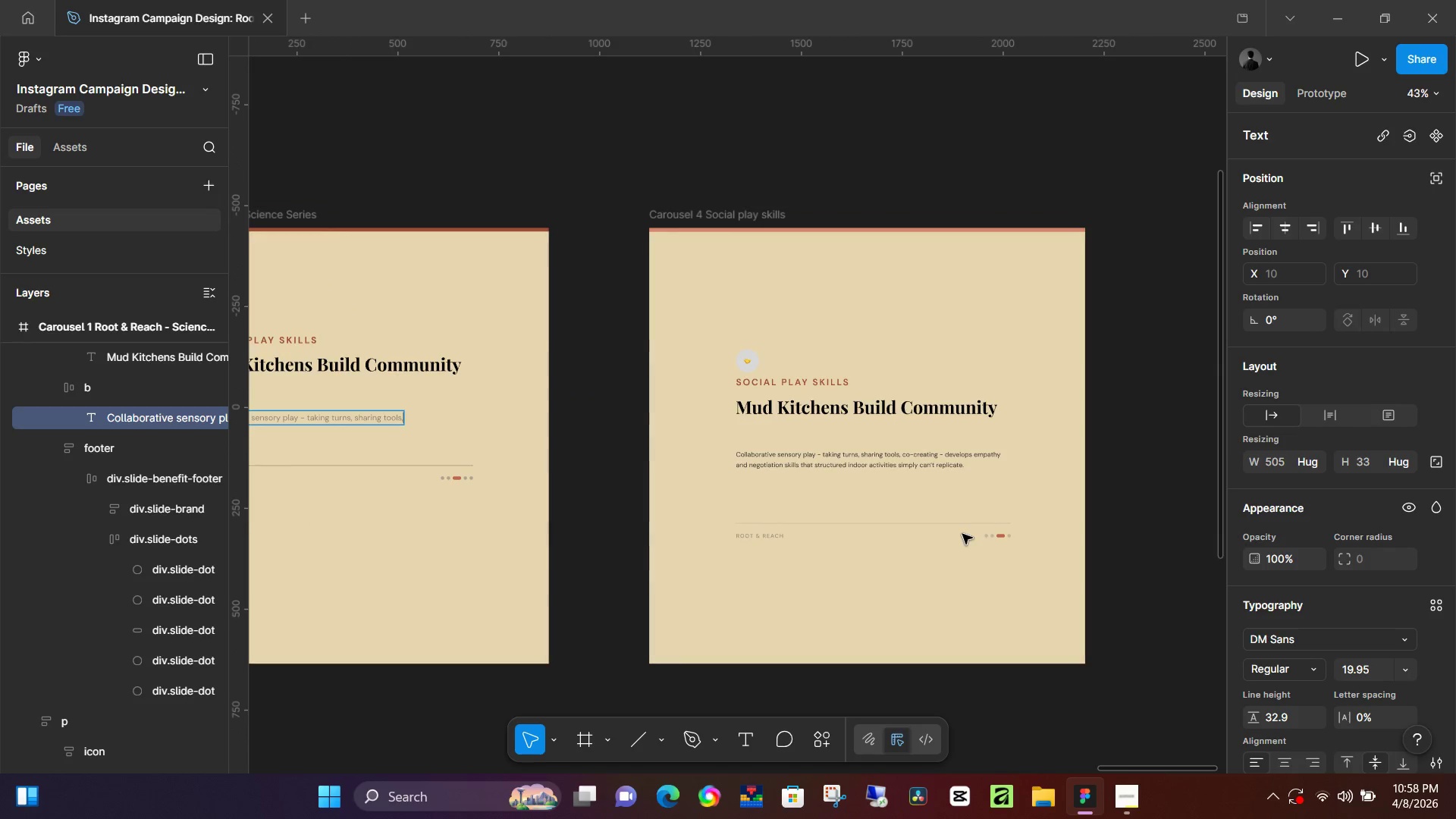 
hold_key(key=ControlLeft, duration=1.05)
scroll: coordinate [962, 533], scroll_direction: down, amount: 2.0
 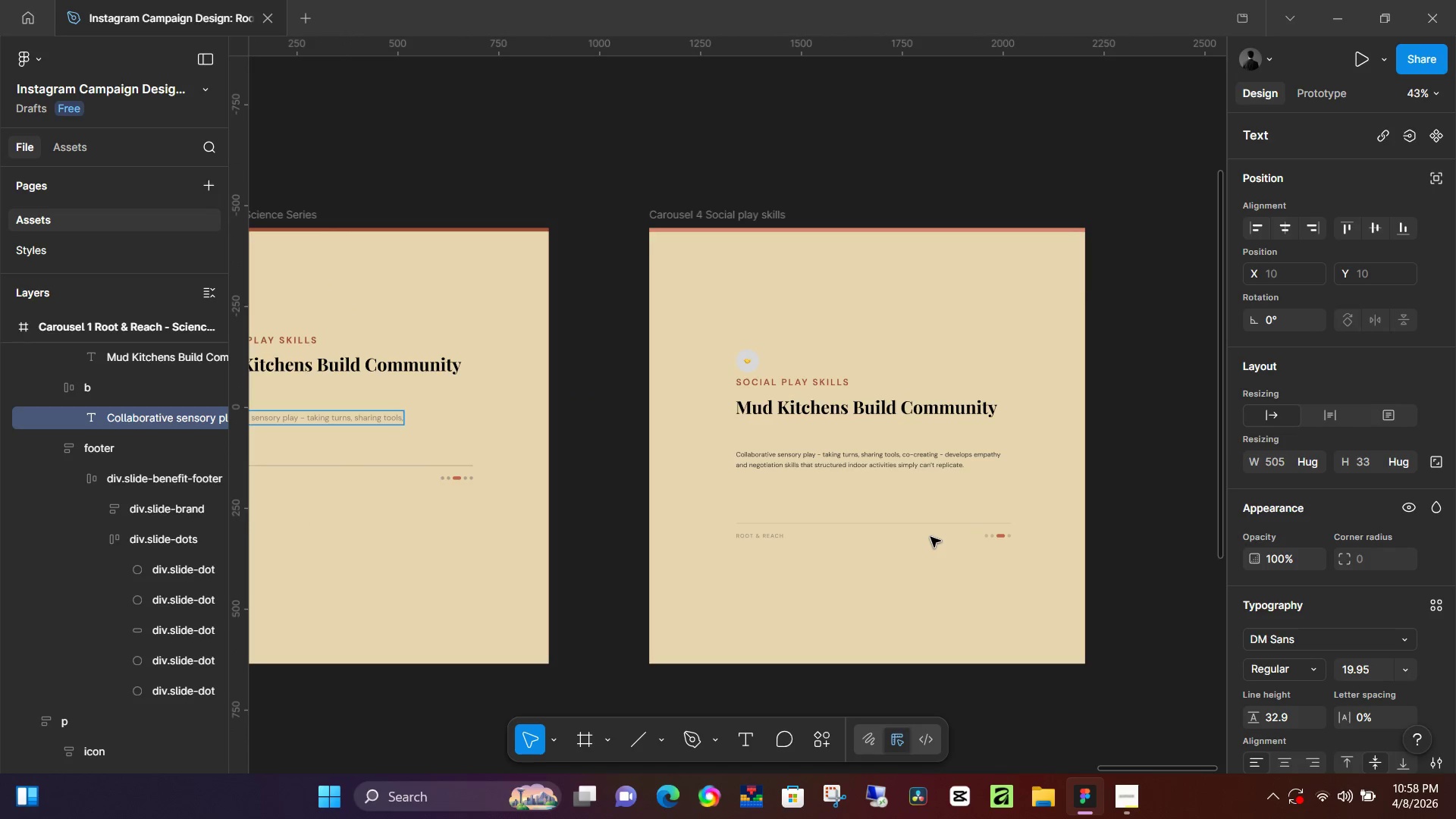 
type(co)
key(Backspace)
key(Backspace)
type( co-creating)
 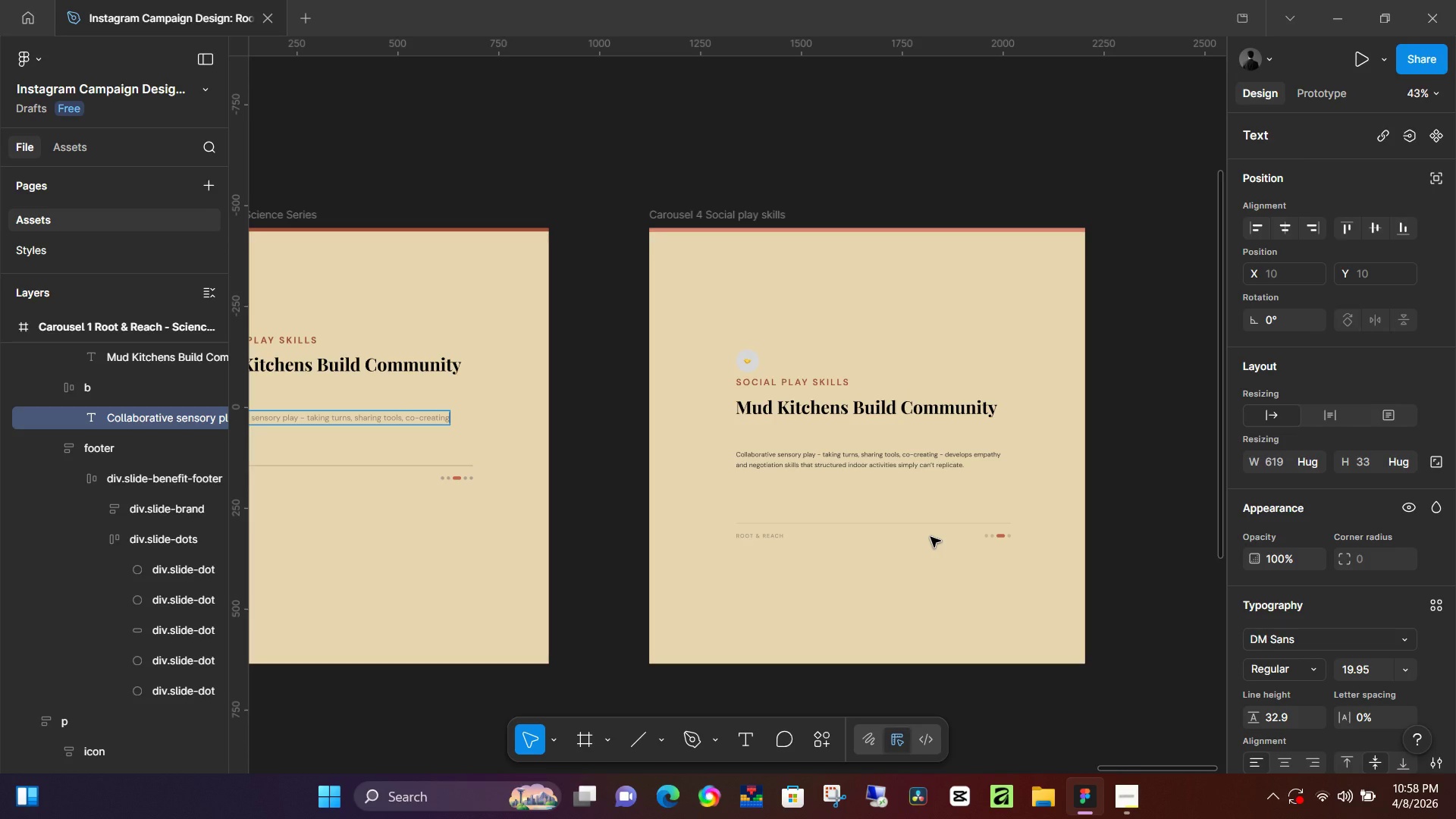 
key(Enter)
 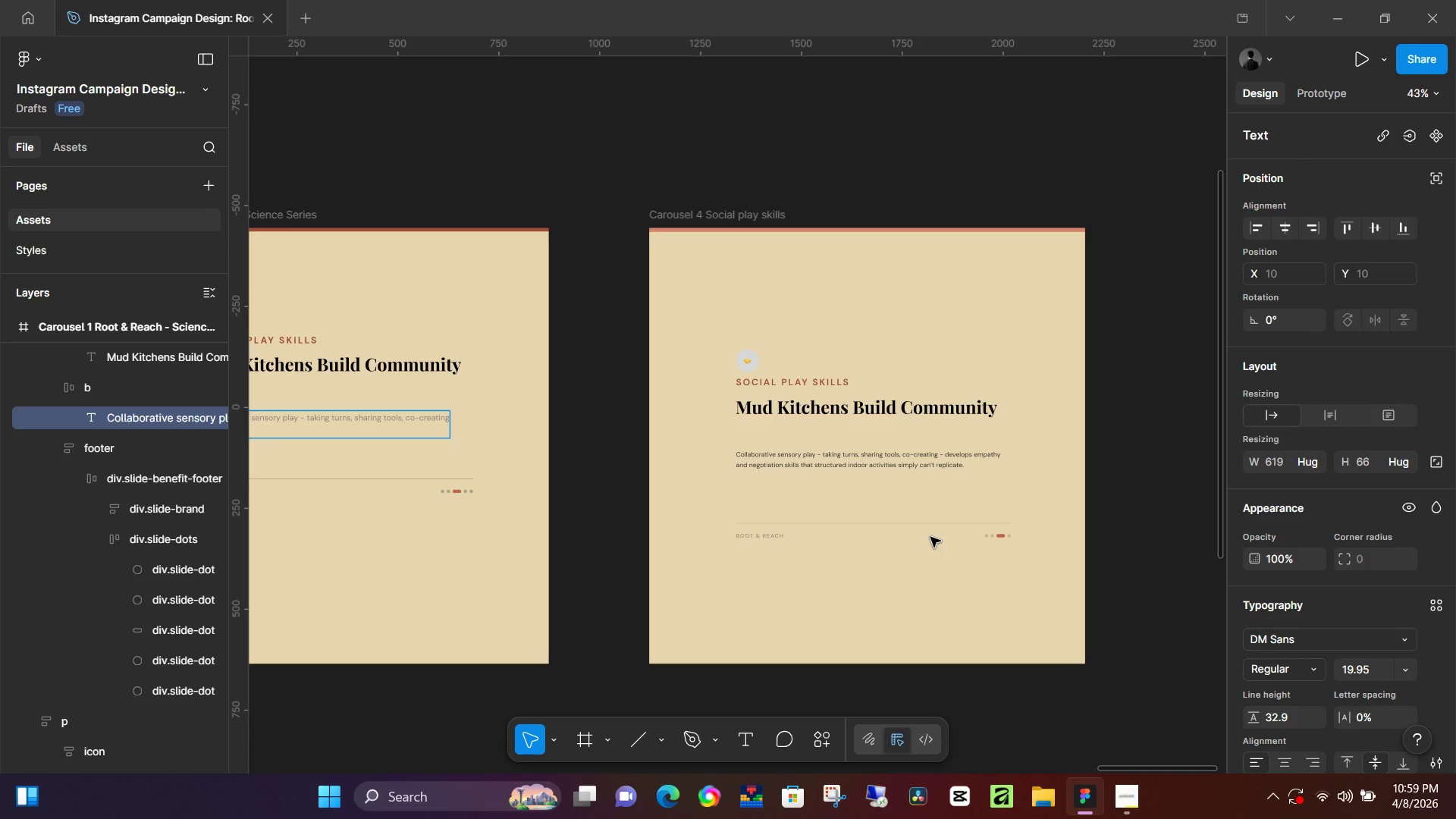 
type(develops empathy)
 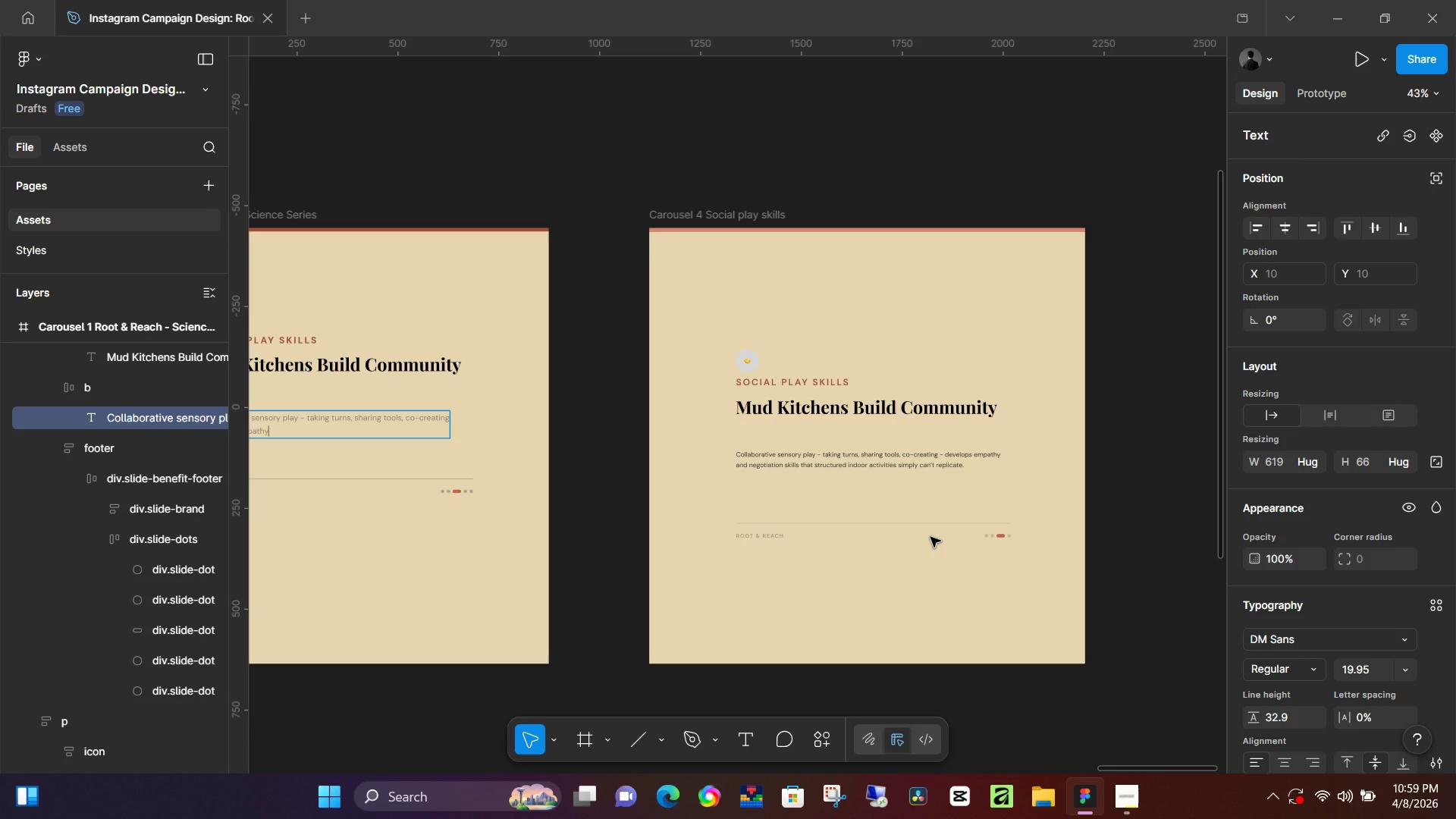 
wait(43.84)
 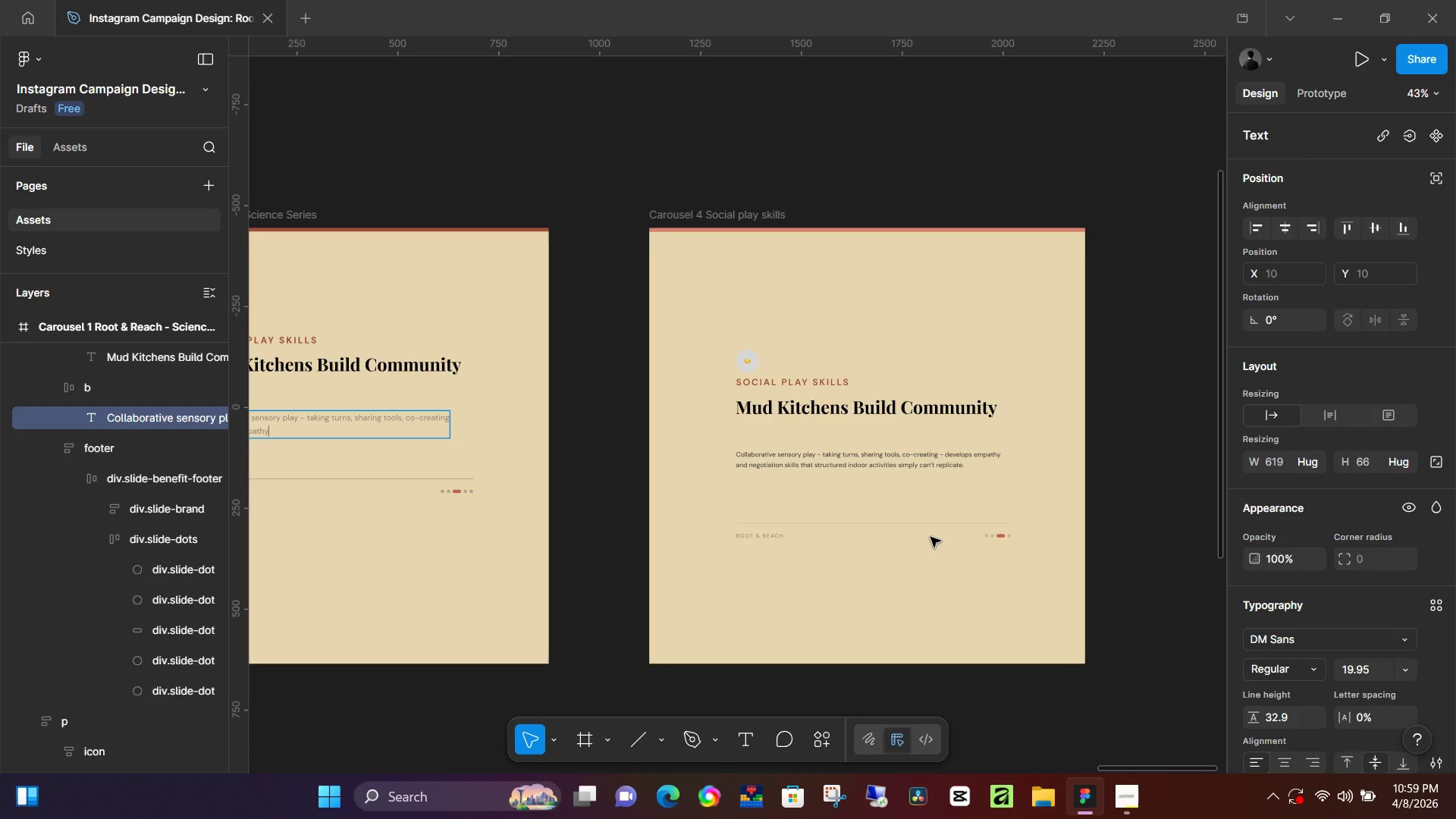 
type( and )
 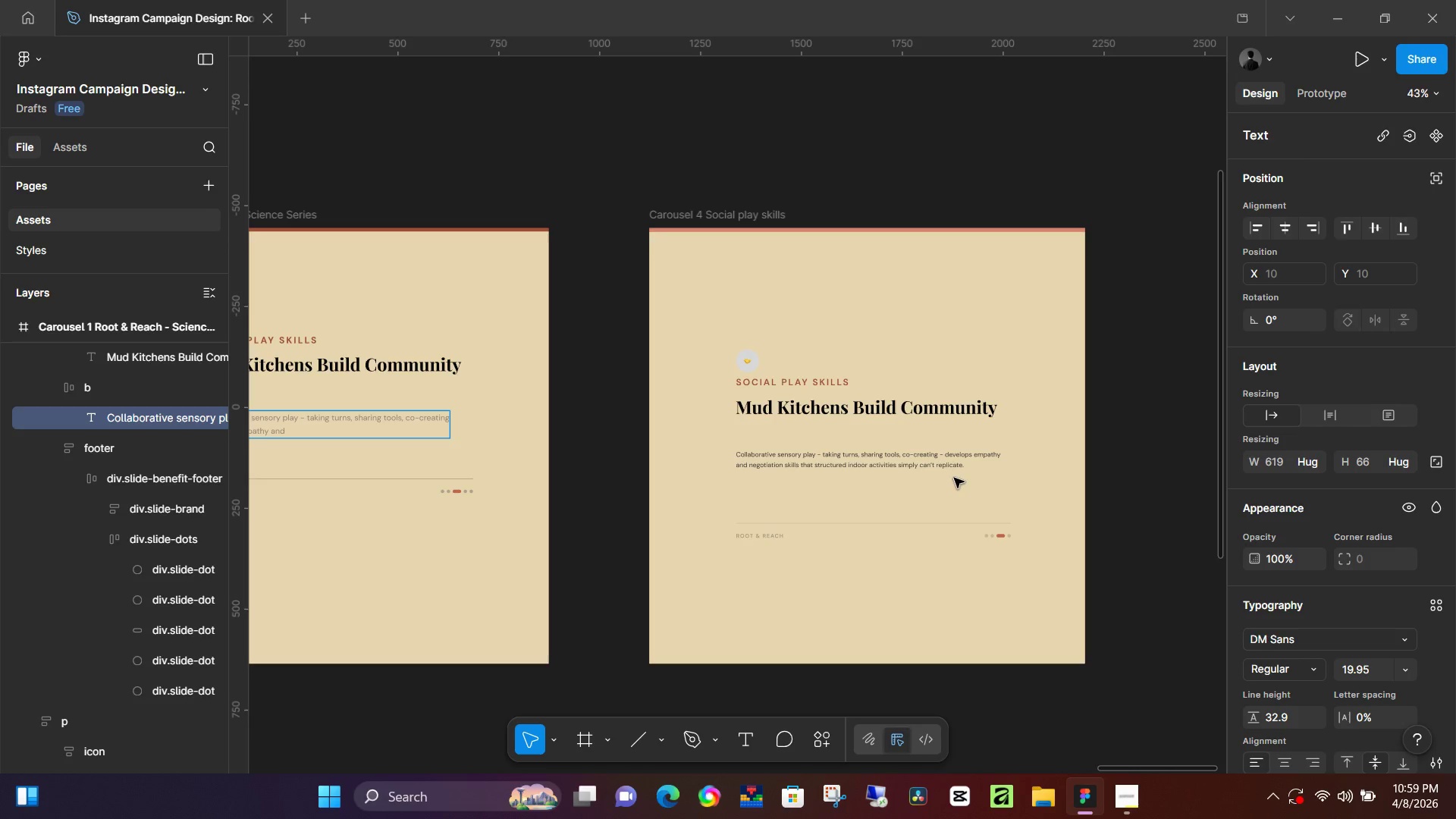 
type(negotiation)
 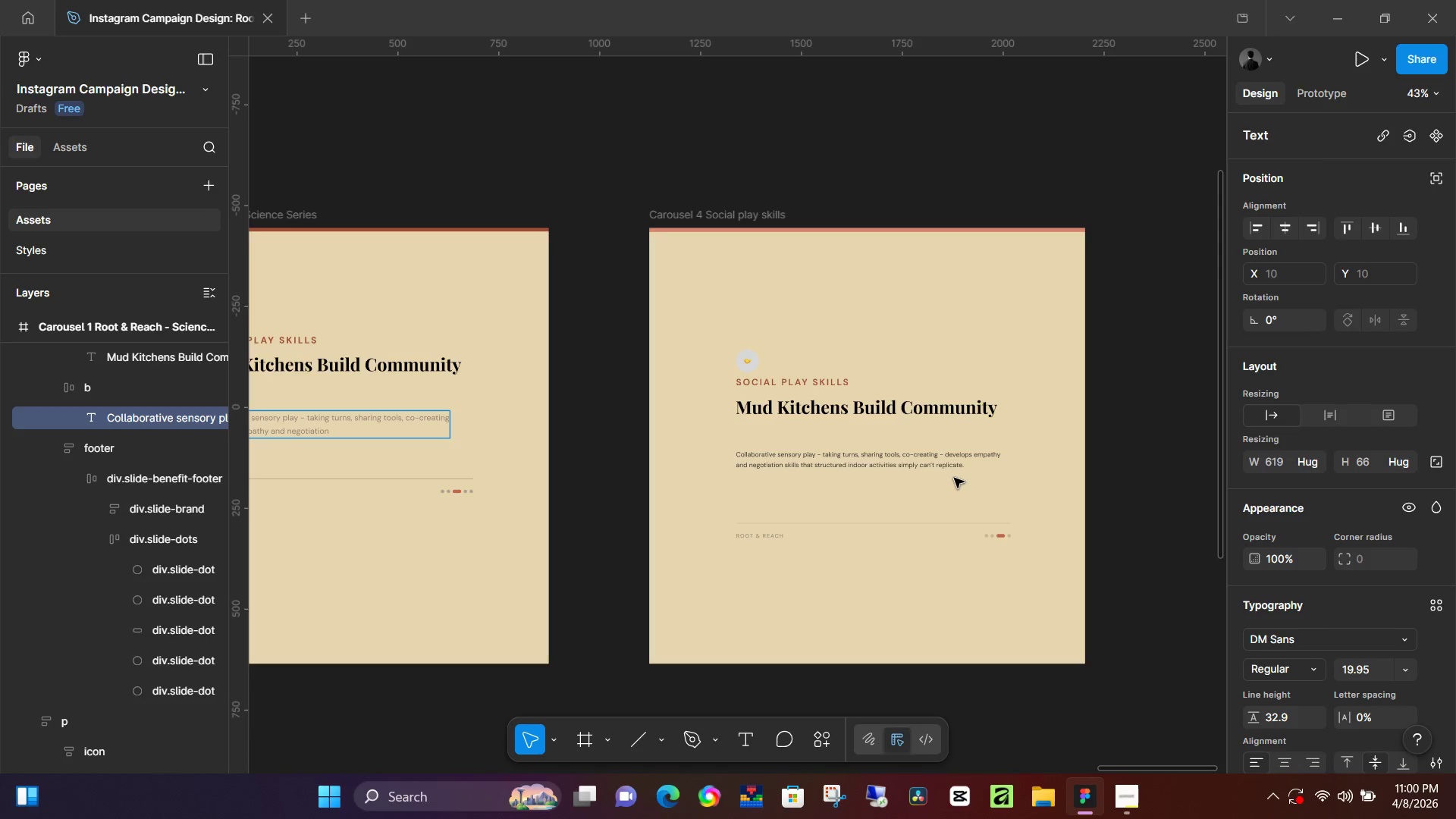 
type( skills that structured indoor)
 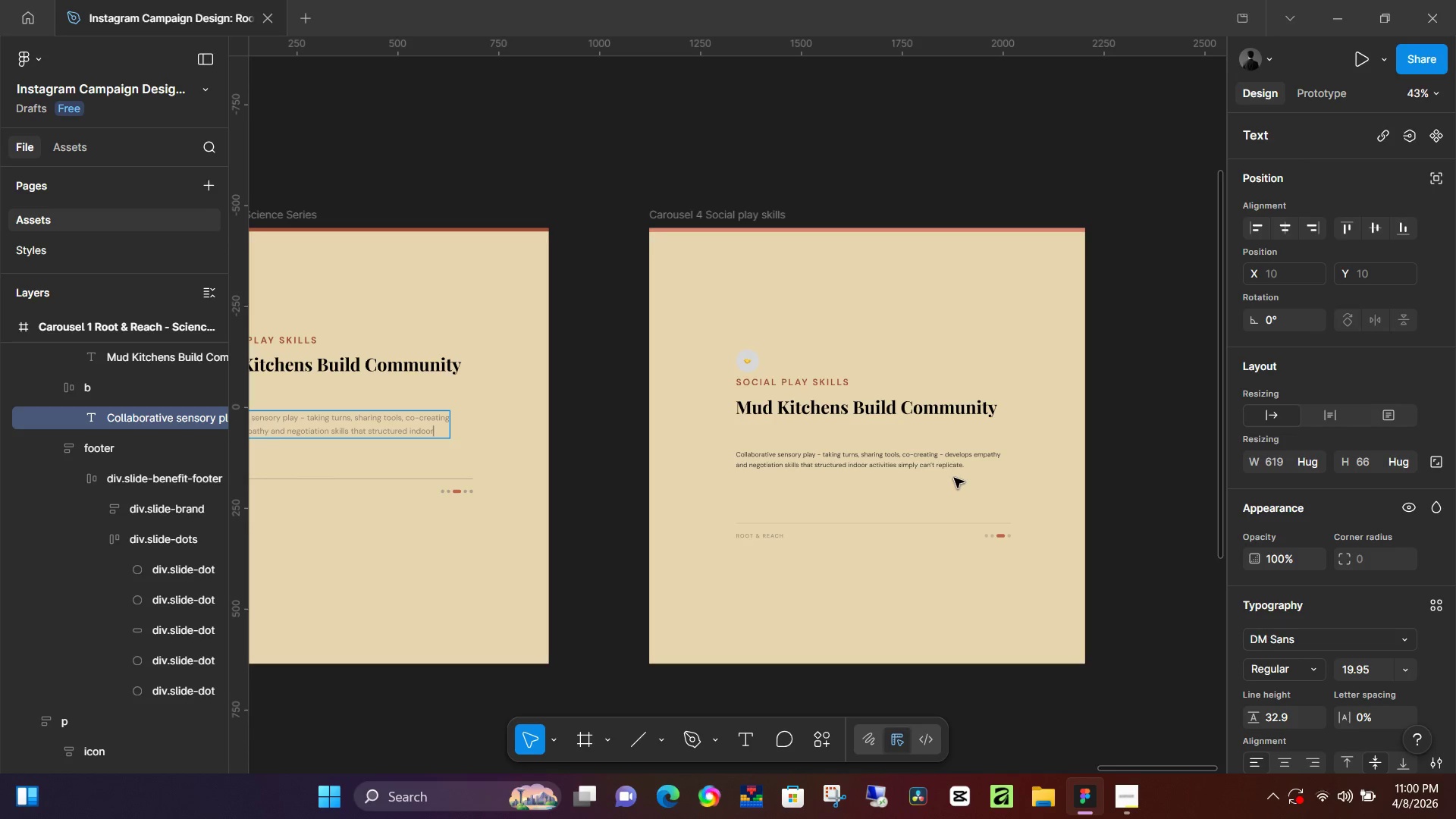 
key(Enter)
 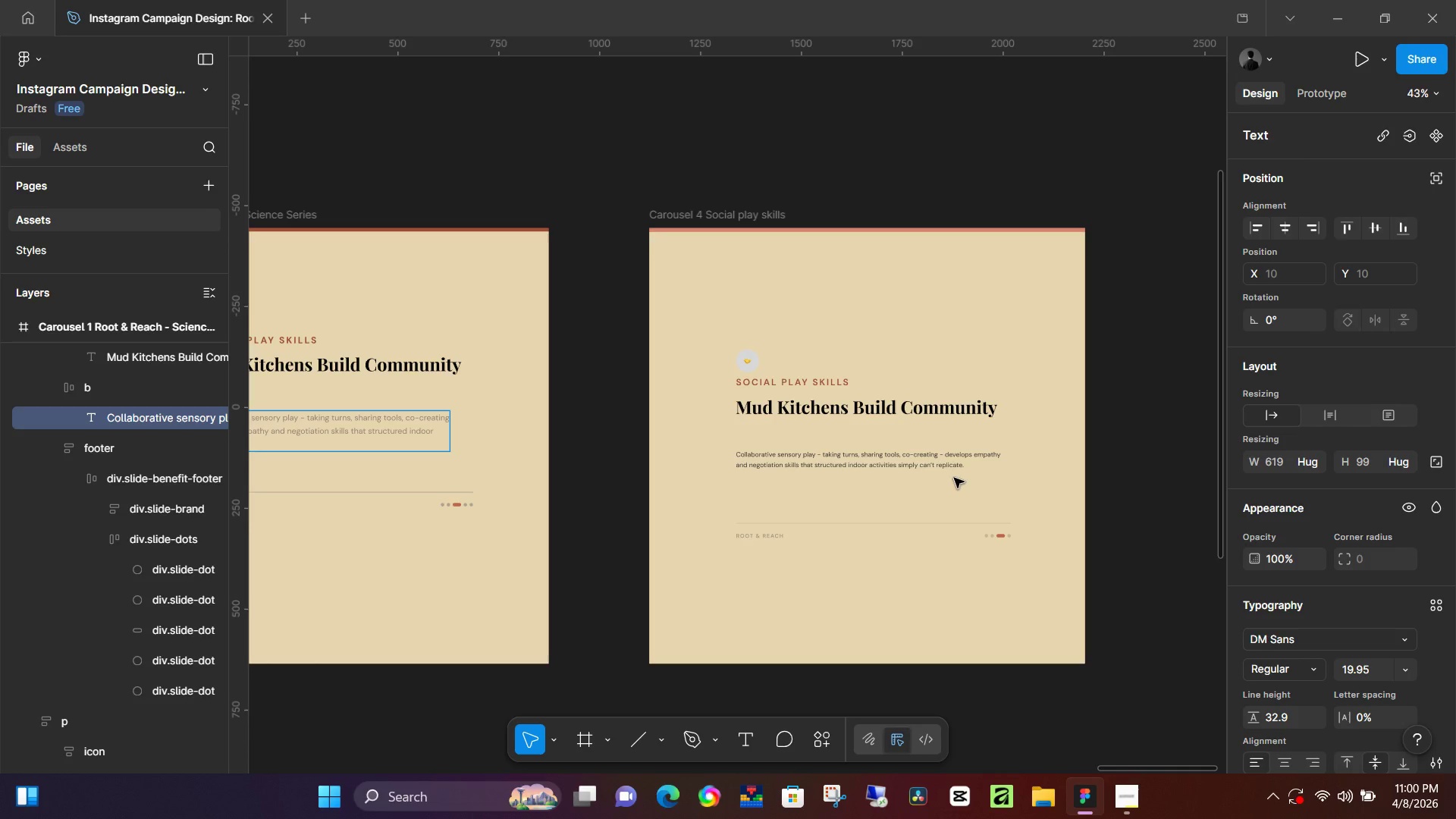 
type(activities simply can't replicate.)
 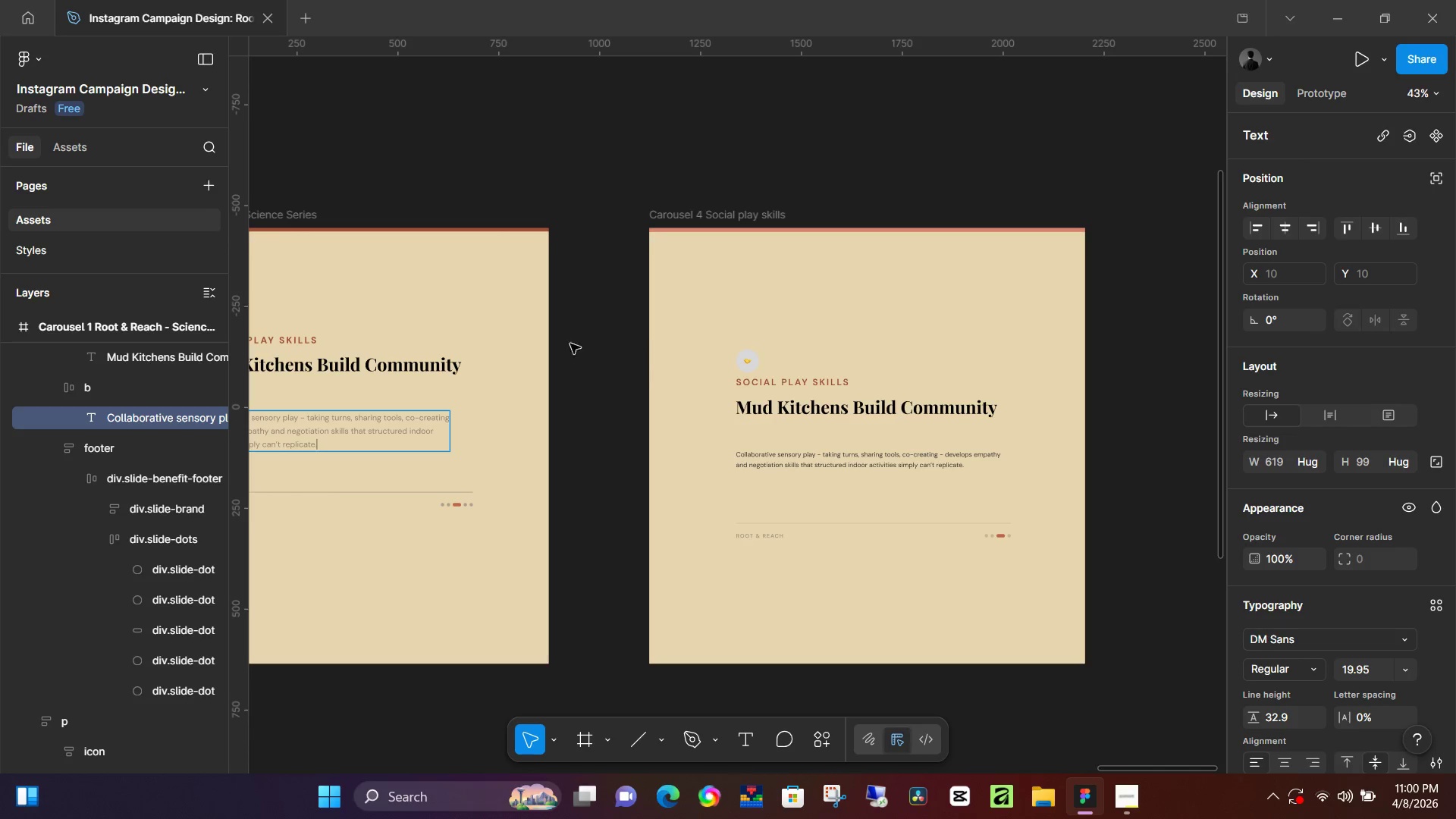 
left_click([603, 381])
 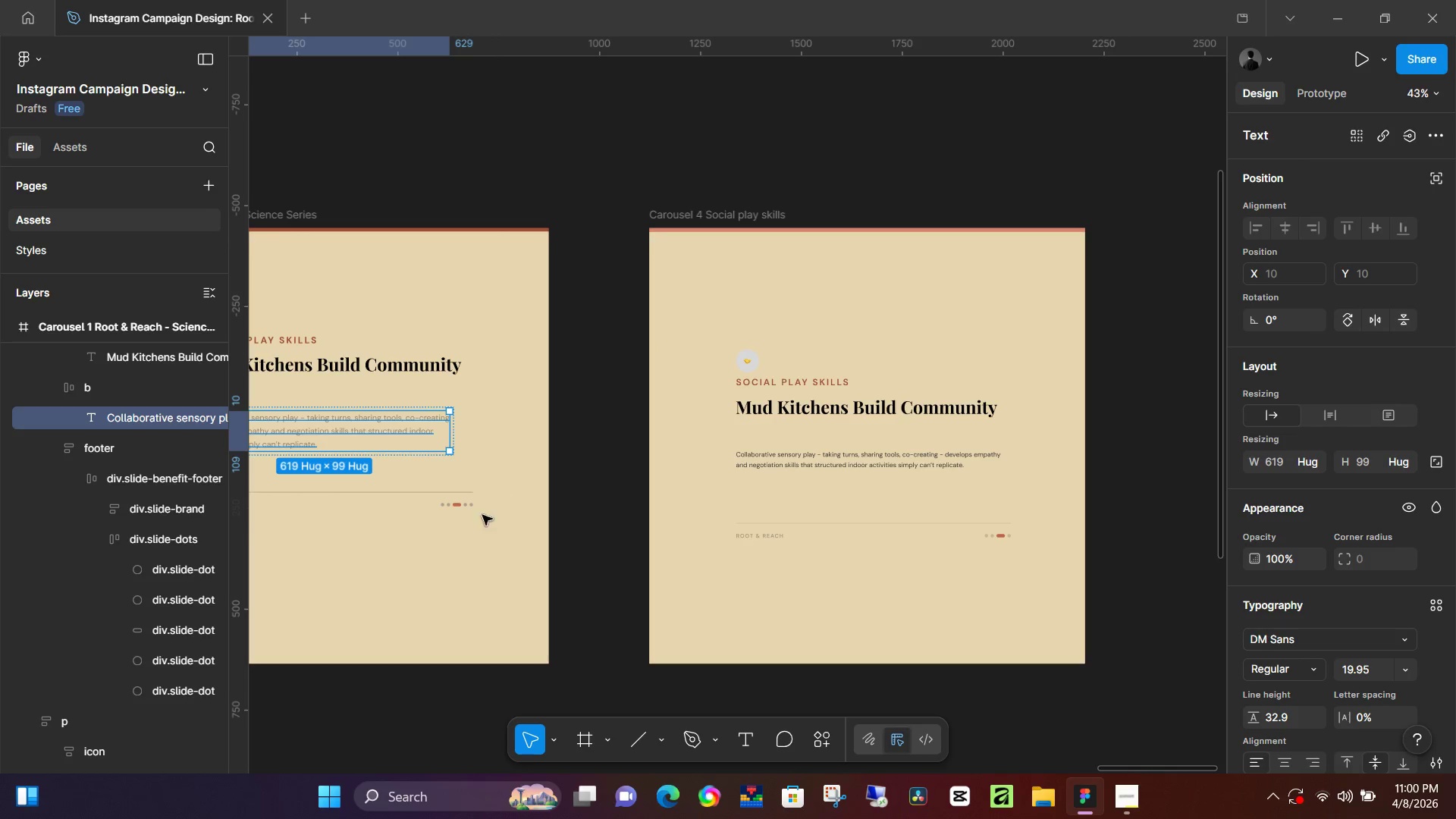 
hold_key(key=Space, duration=0.64)
 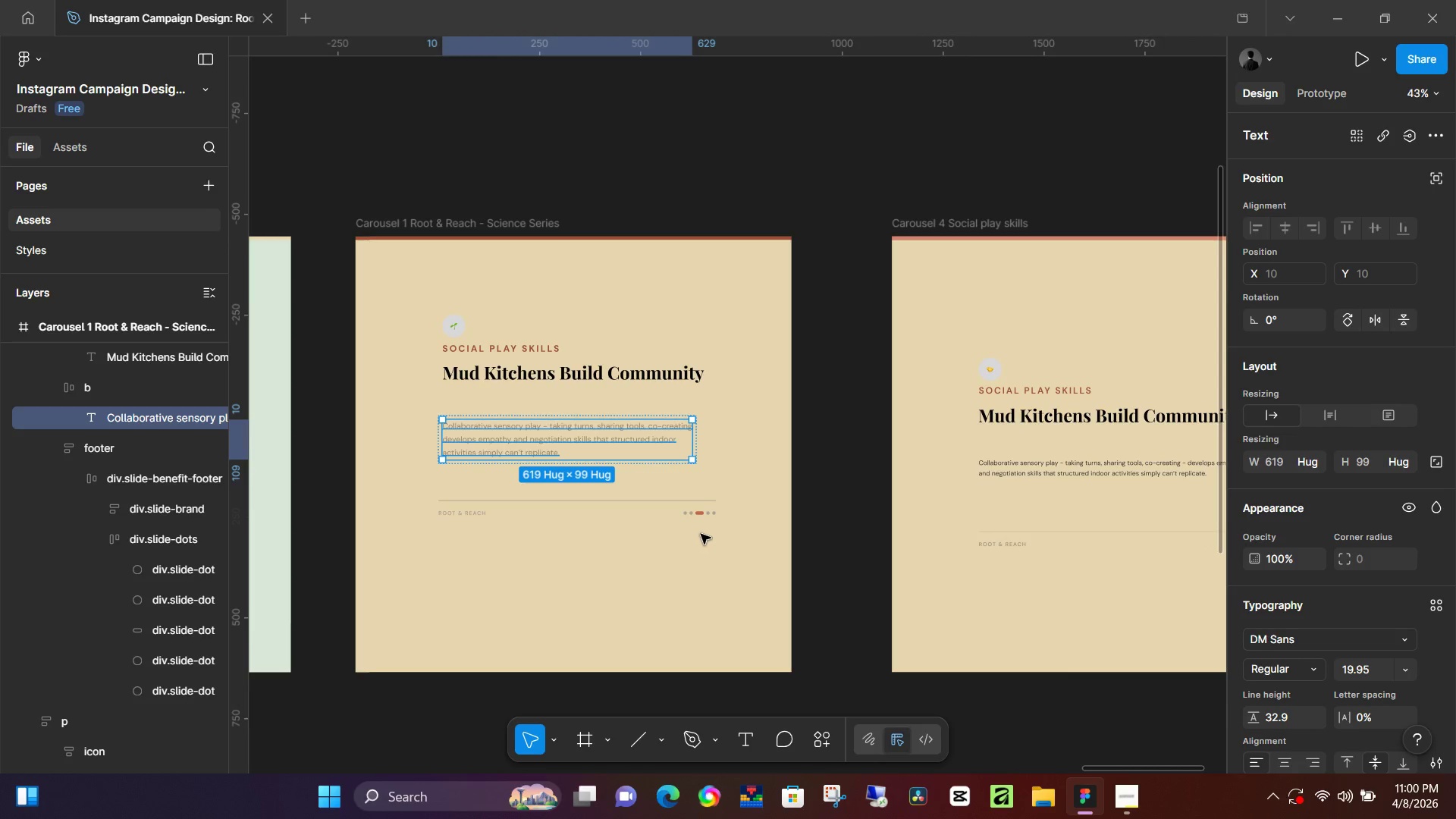 
left_click_drag(start_coordinate=[462, 523], to_coordinate=[704, 532])
 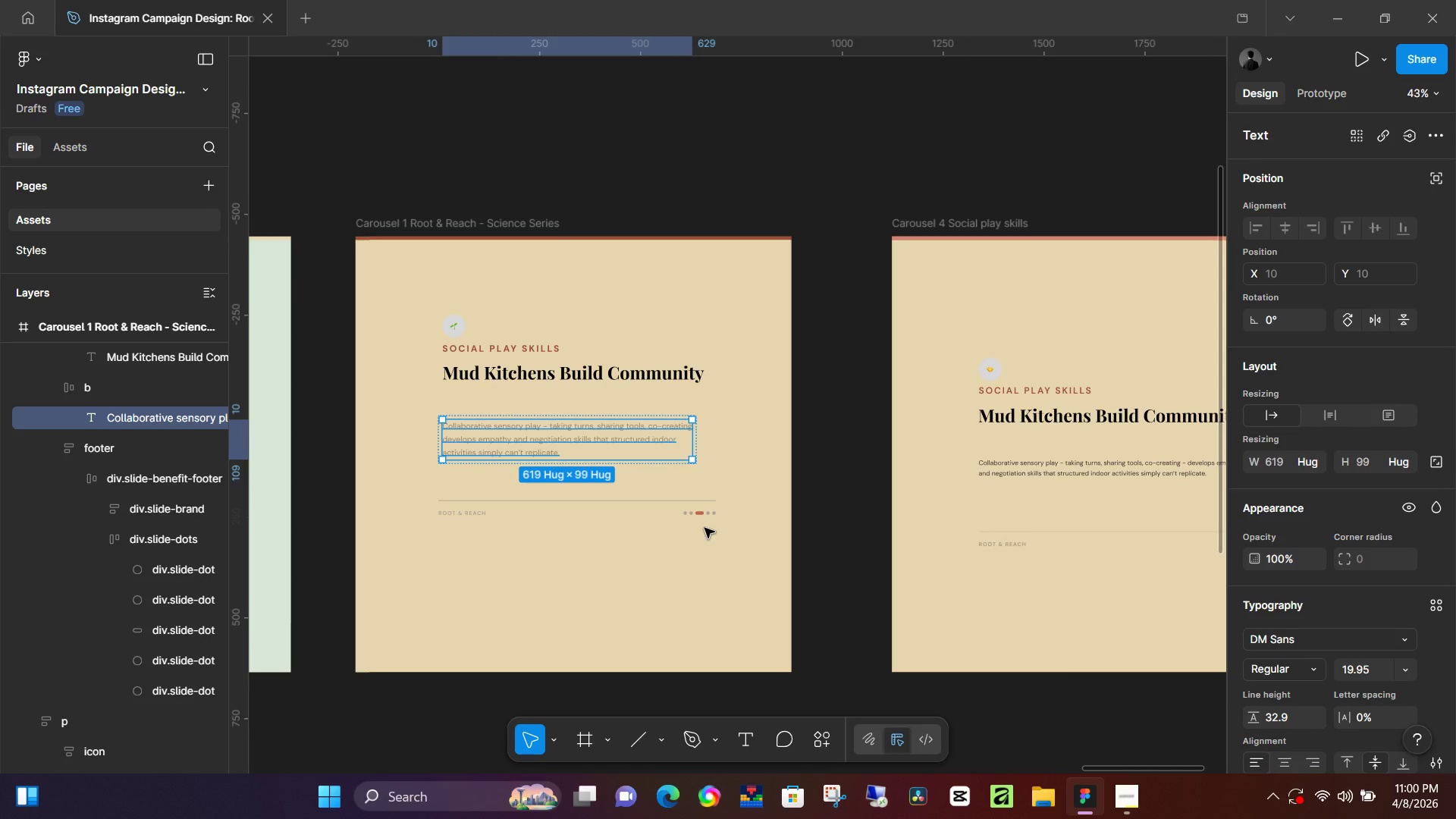 
hold_key(key=ControlLeft, duration=0.58)
scroll: coordinate [694, 494], scroll_direction: up, amount: 7.0
 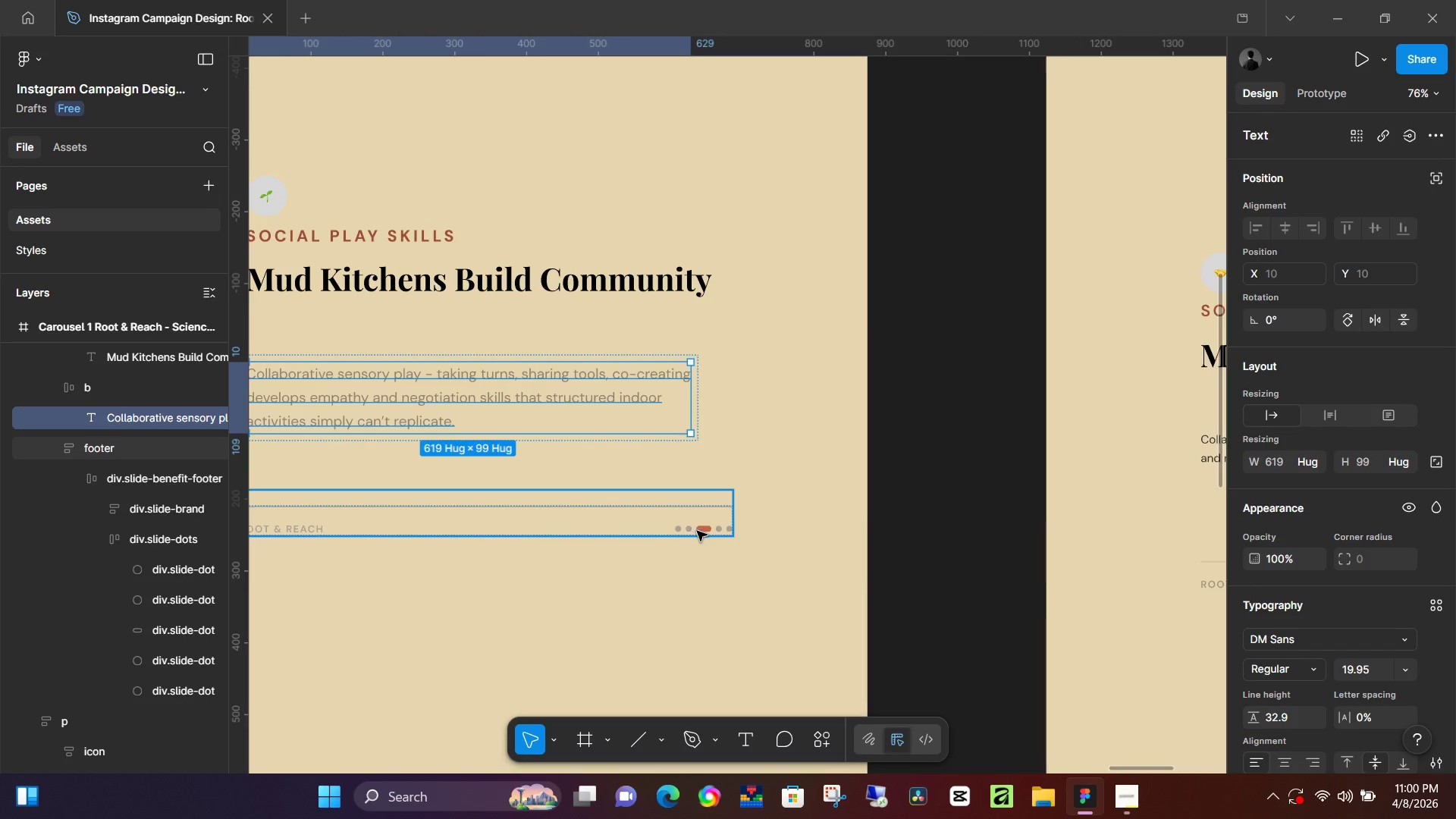 
double_click([697, 531])
 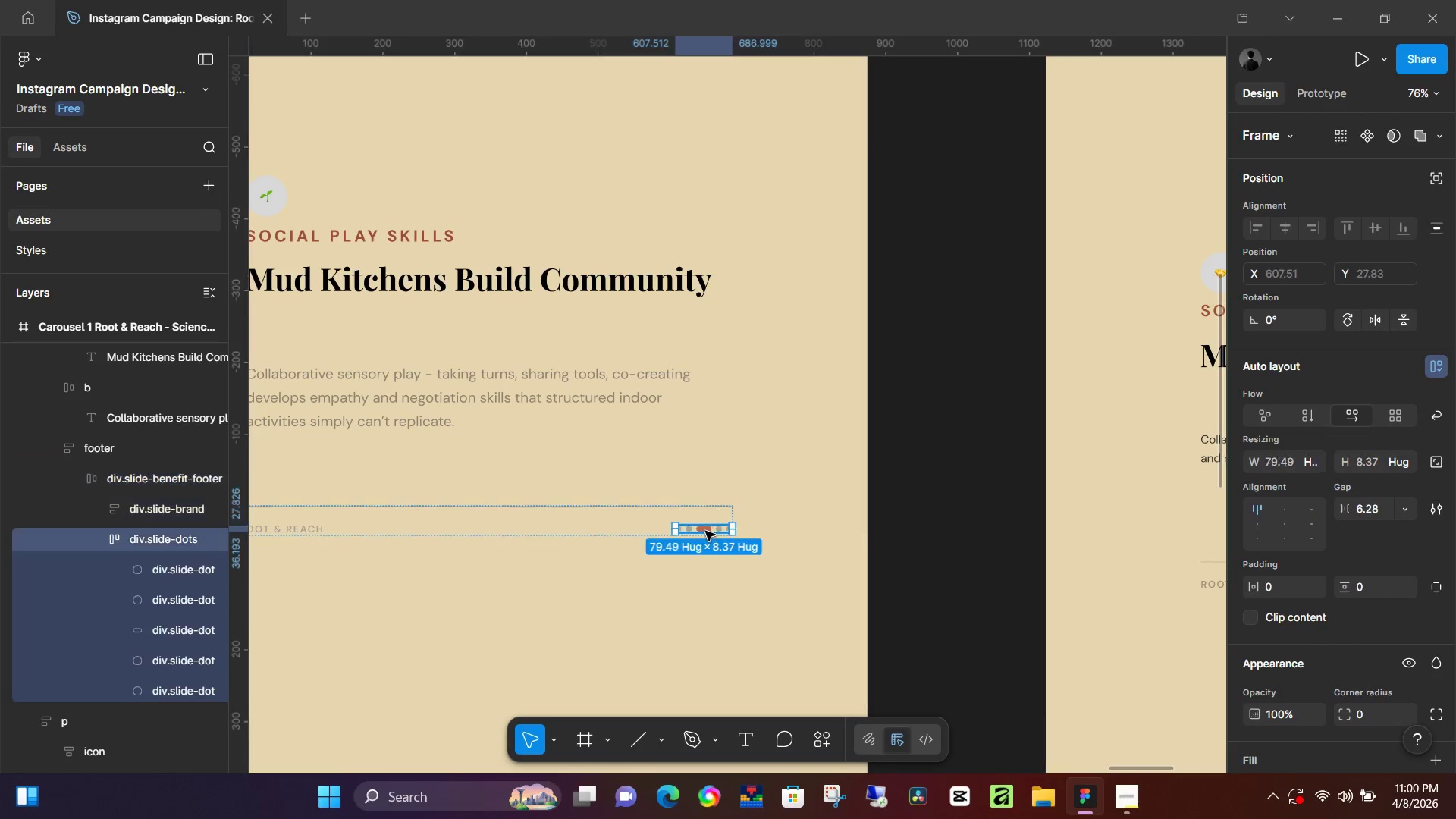 
left_click([706, 531])
 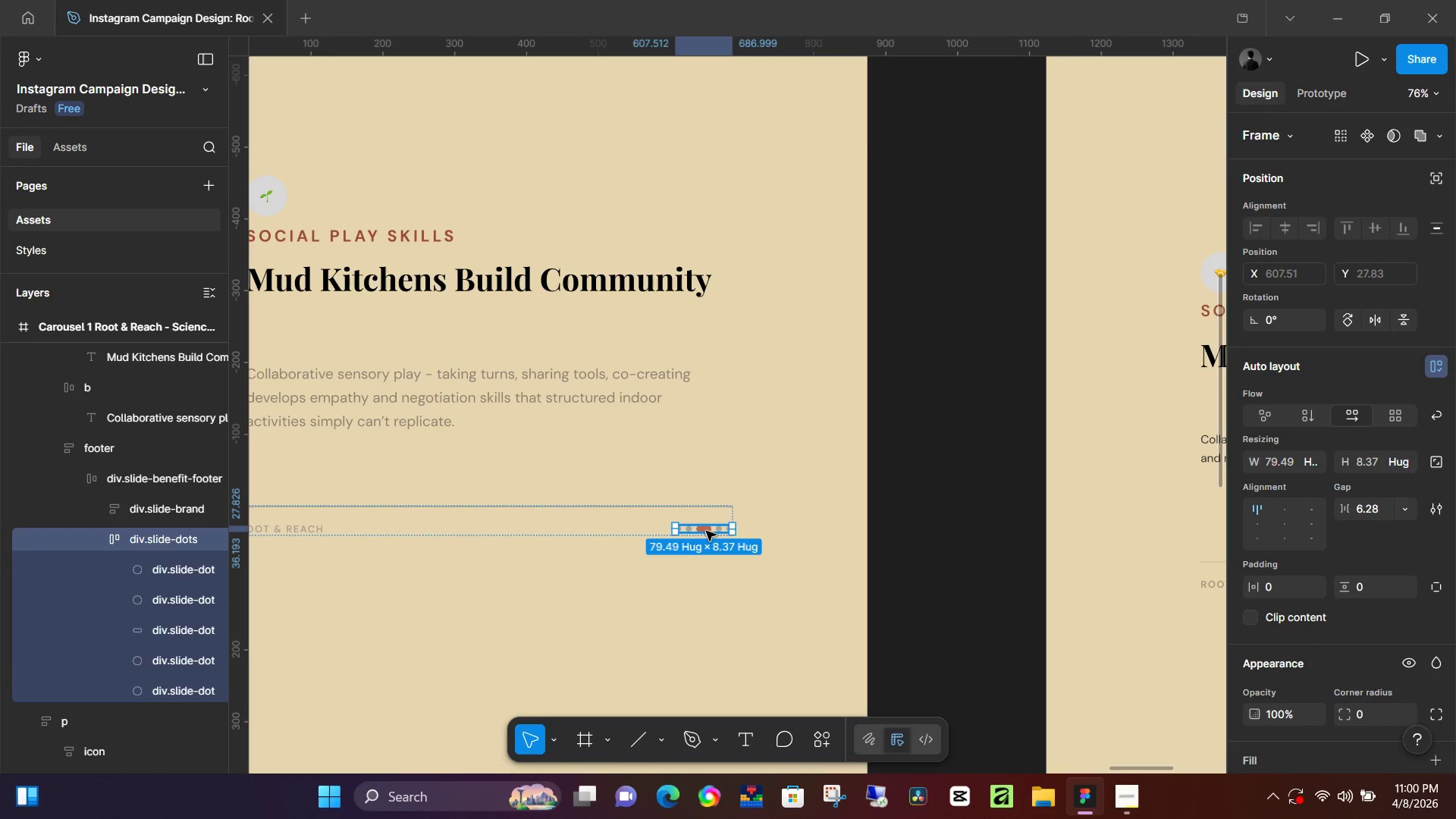 
double_click([706, 531])
 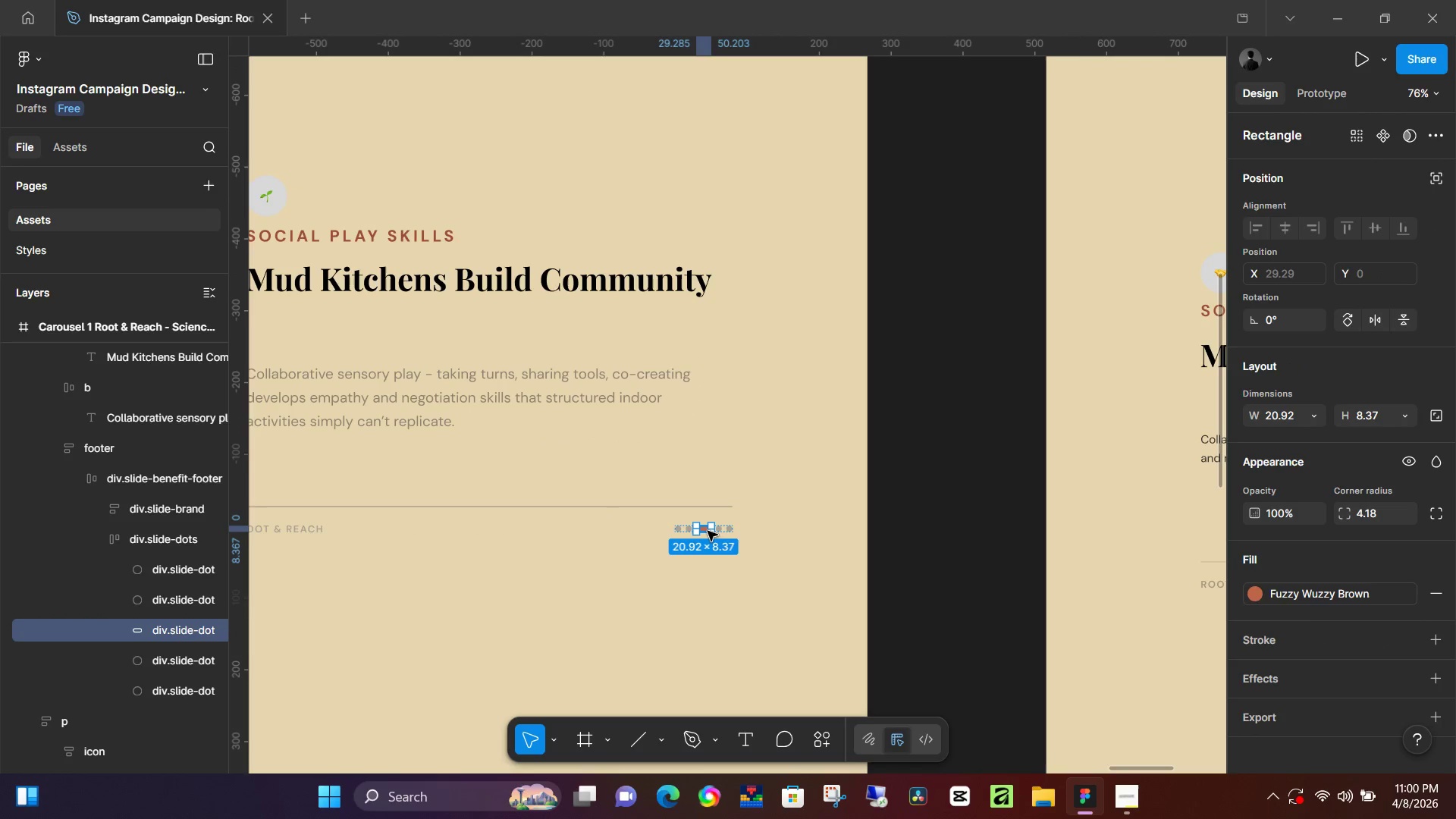 
left_click_drag(start_coordinate=[708, 531], to_coordinate=[722, 532])
 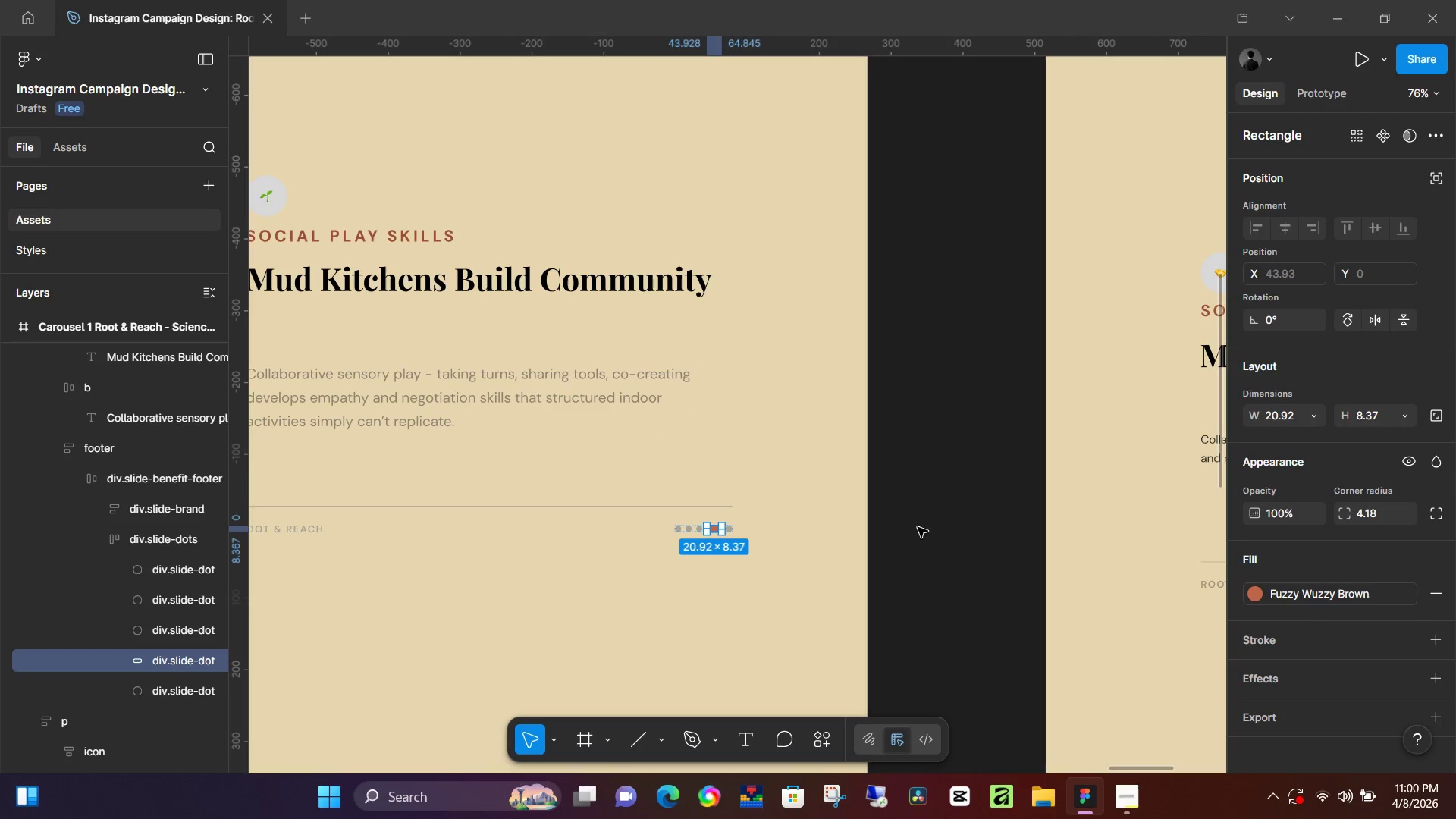 
left_click([924, 527])
 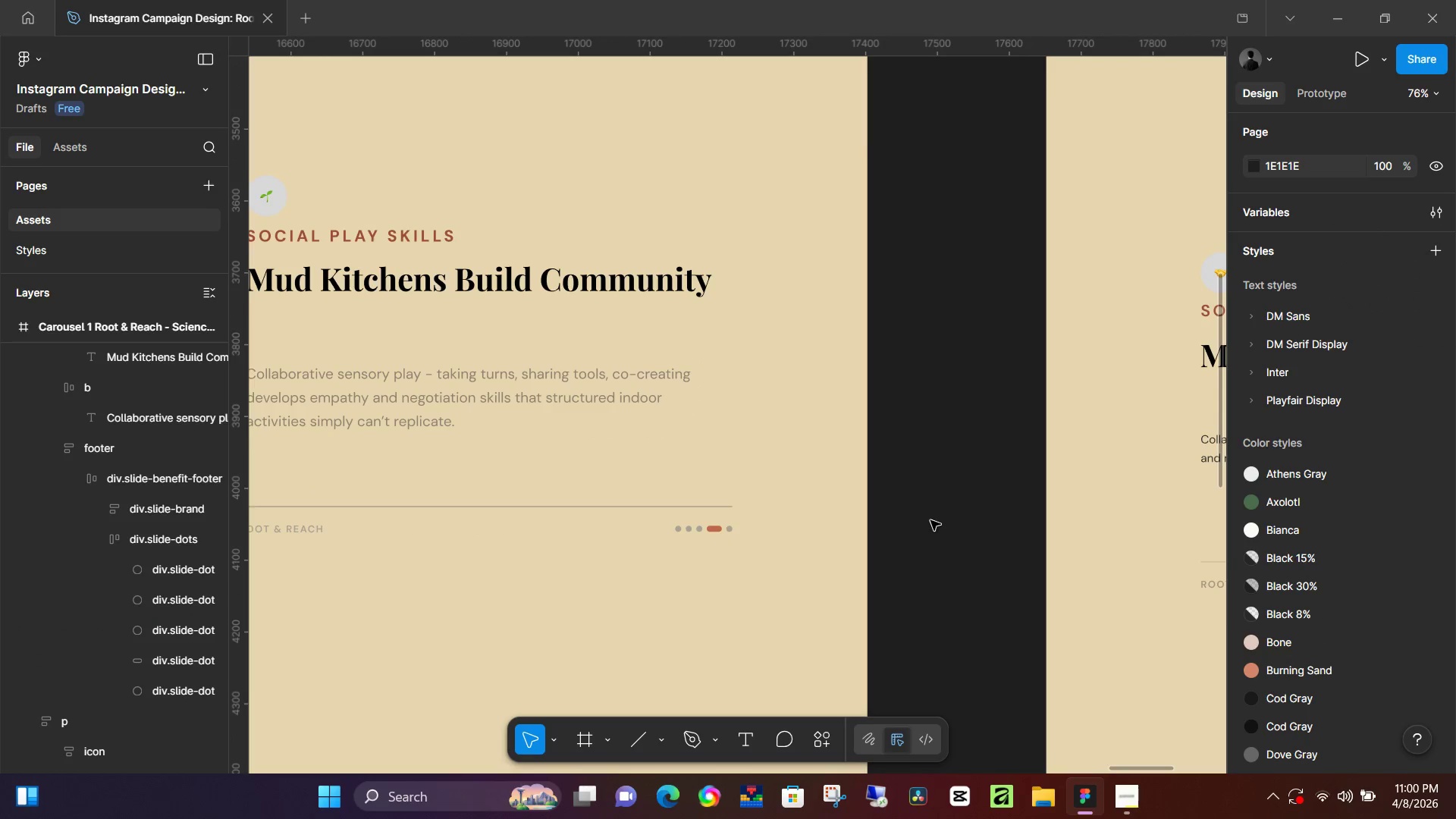 
hold_key(key=ControlLeft, duration=0.64)
scroll: coordinate [923, 502], scroll_direction: down, amount: 4.0
 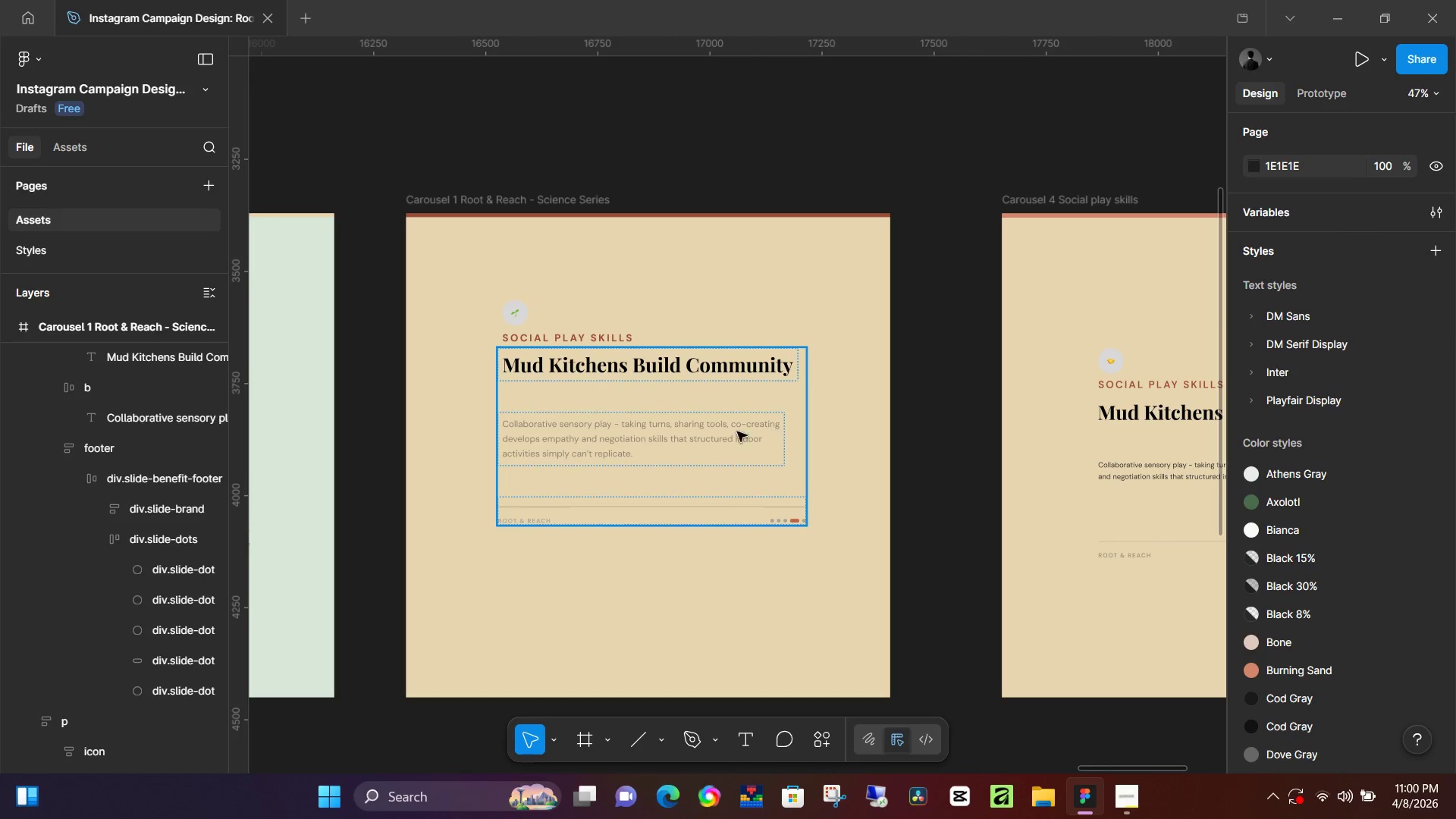 
hold_key(key=Space, duration=1.51)
 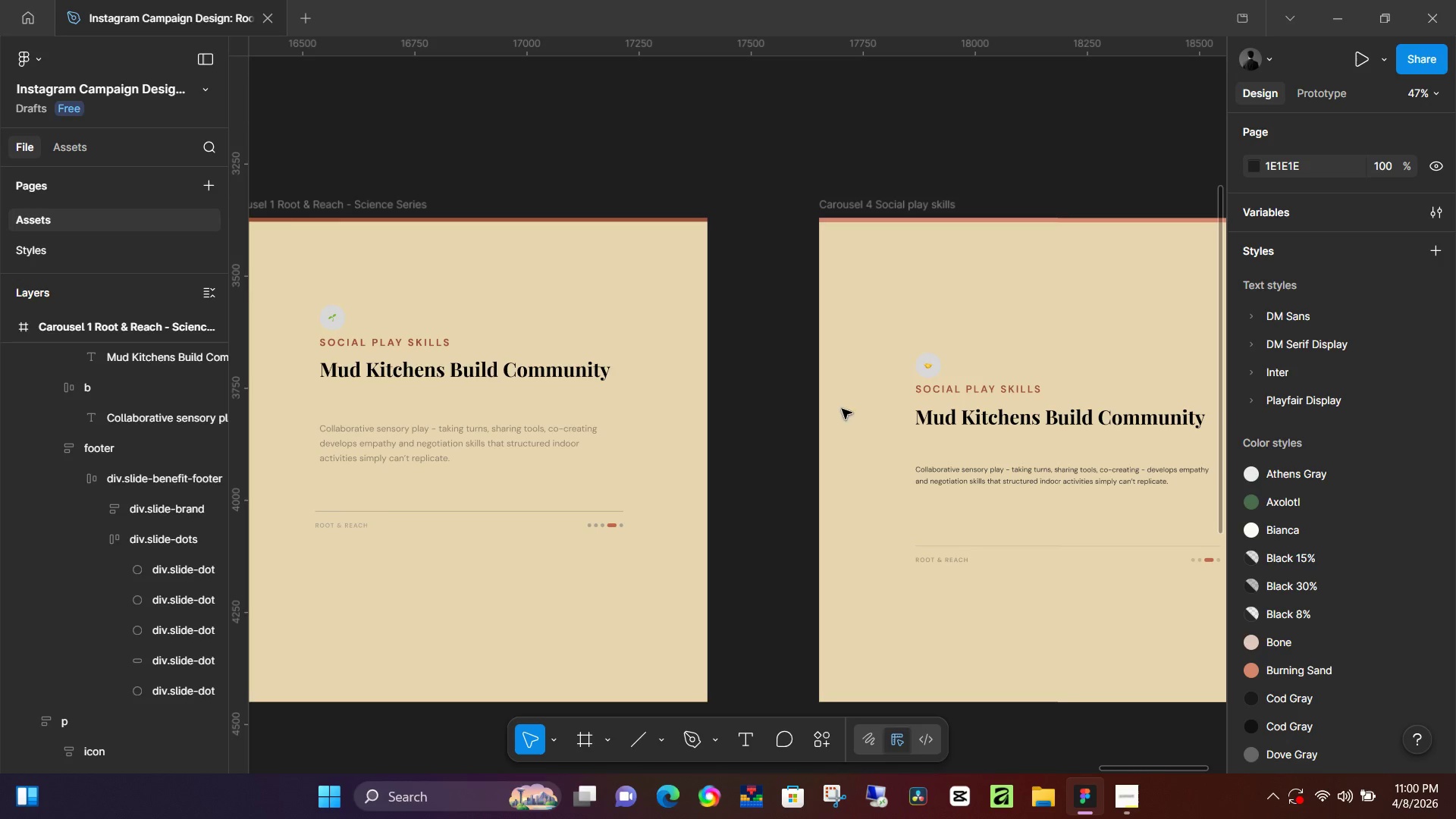 
left_click_drag(start_coordinate=[926, 437], to_coordinate=[743, 442])
 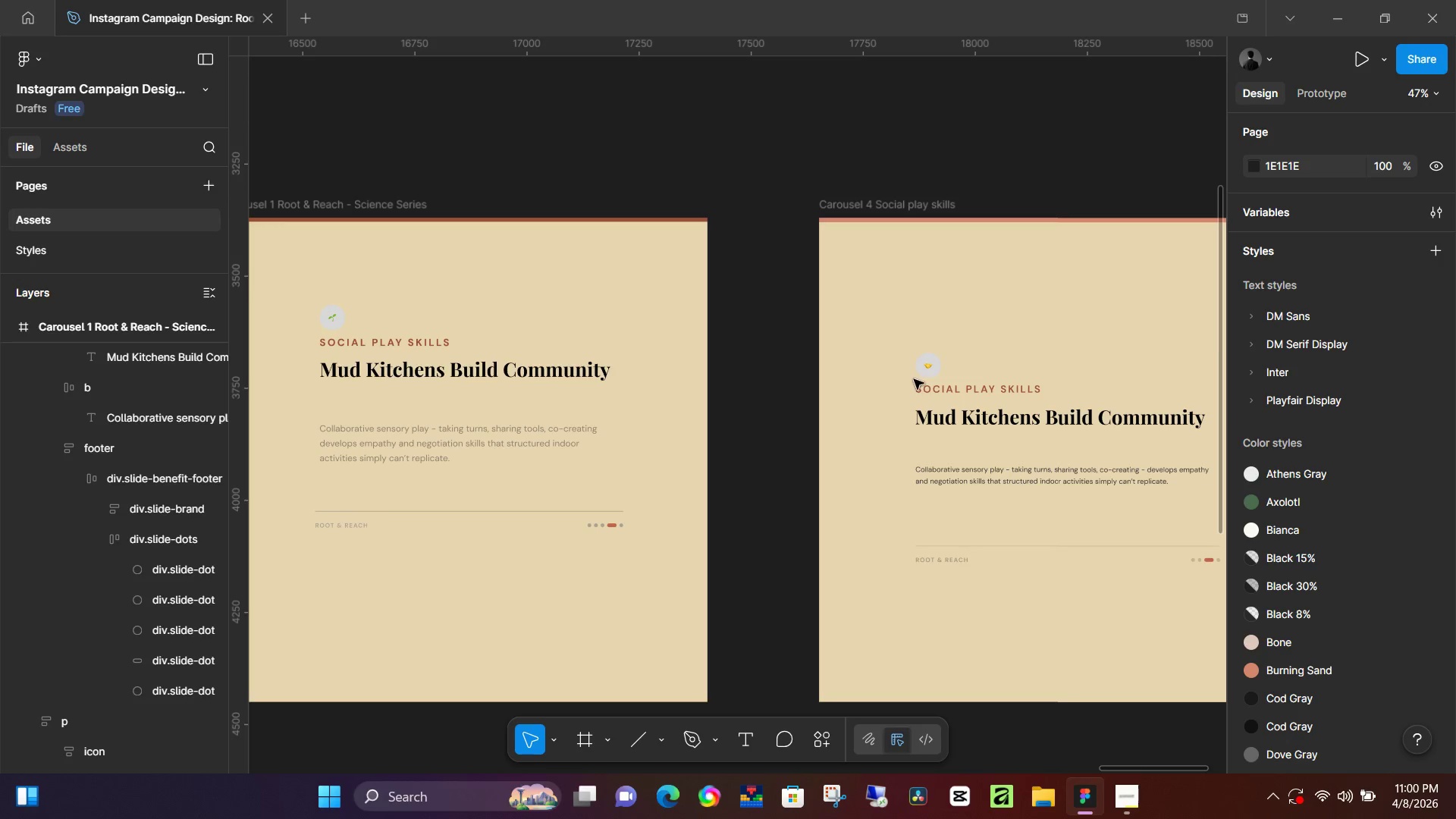 
hold_key(key=Space, duration=0.36)
 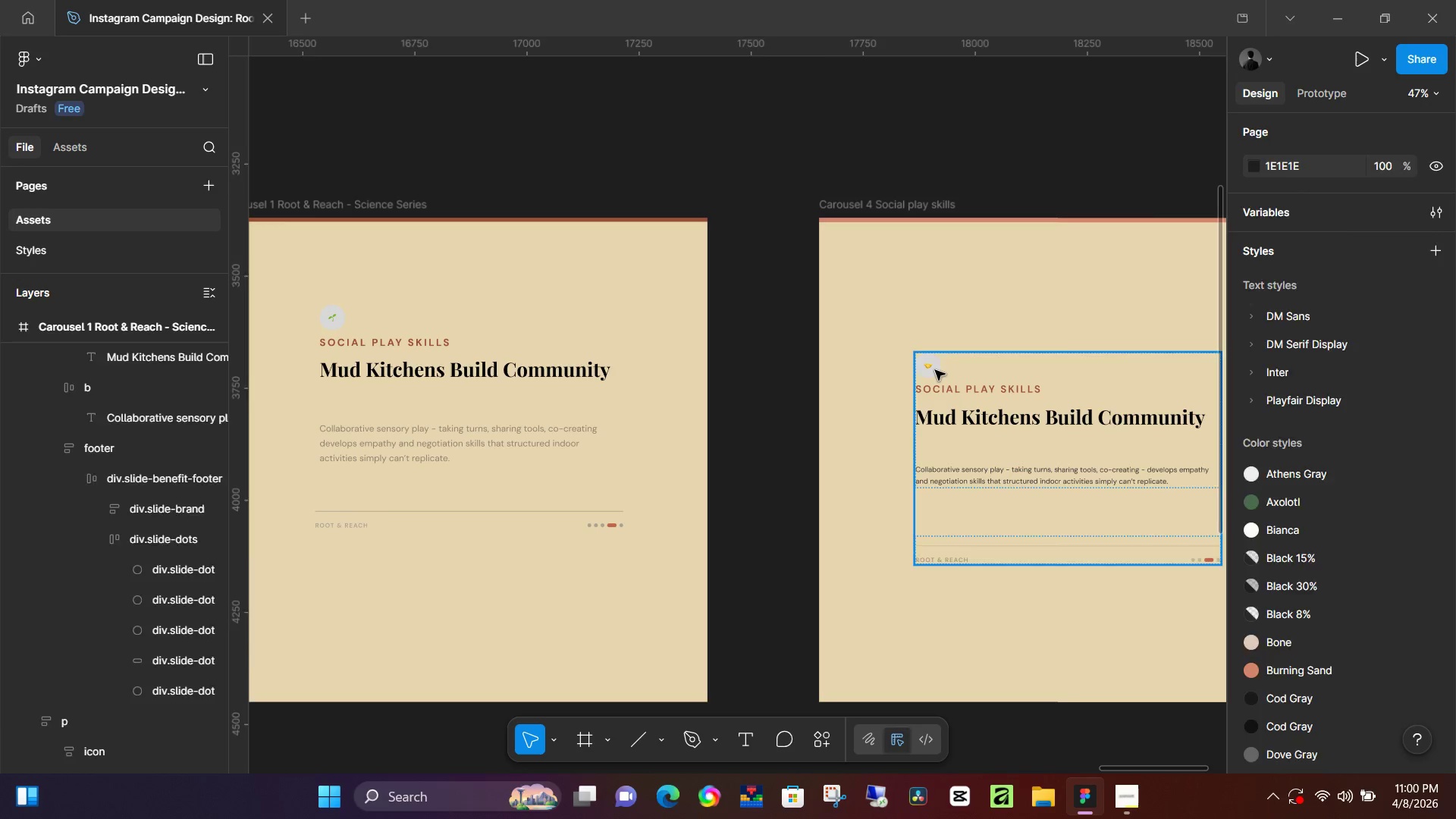 
double_click([935, 370])
 